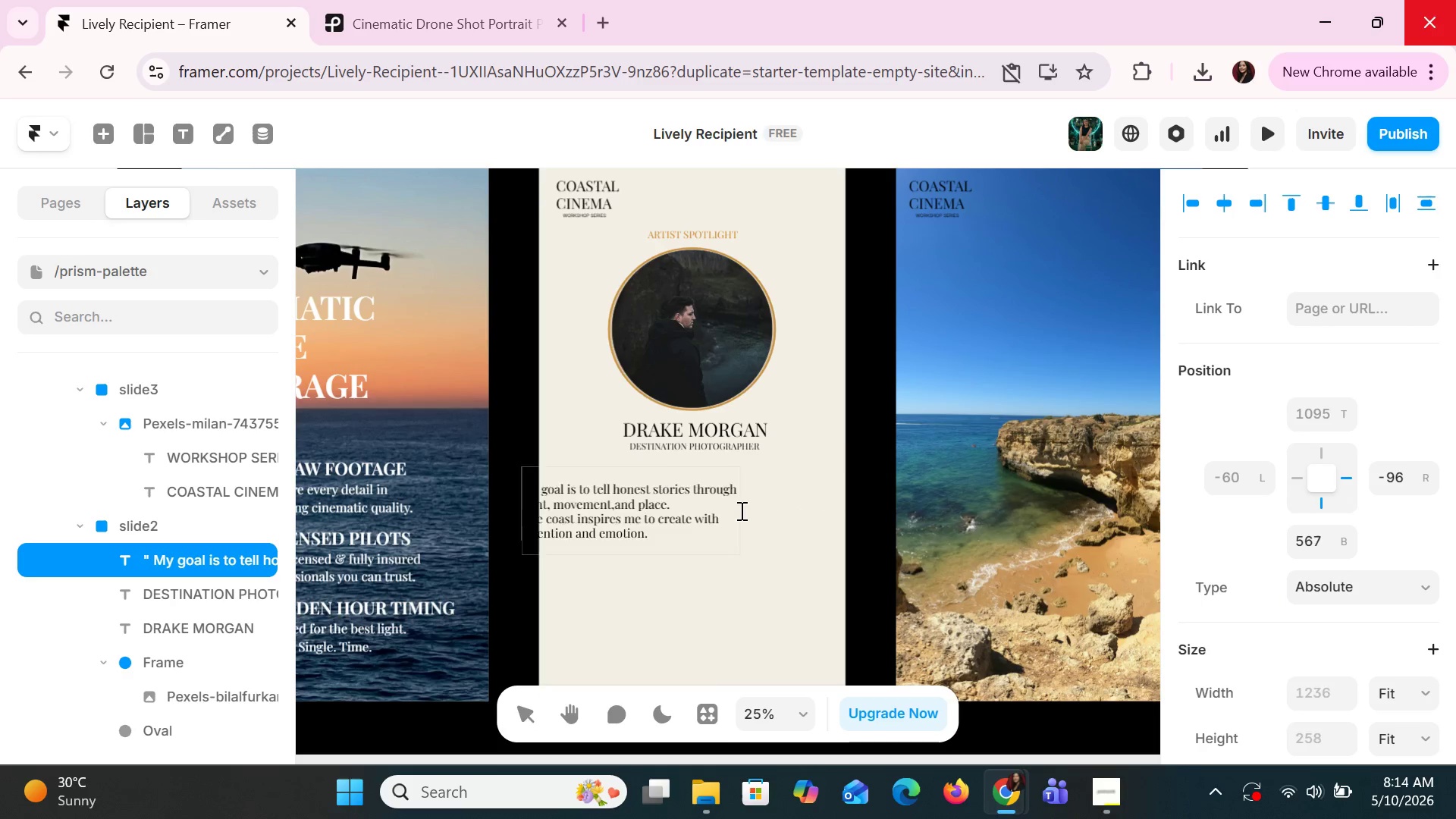 
key(Enter)
 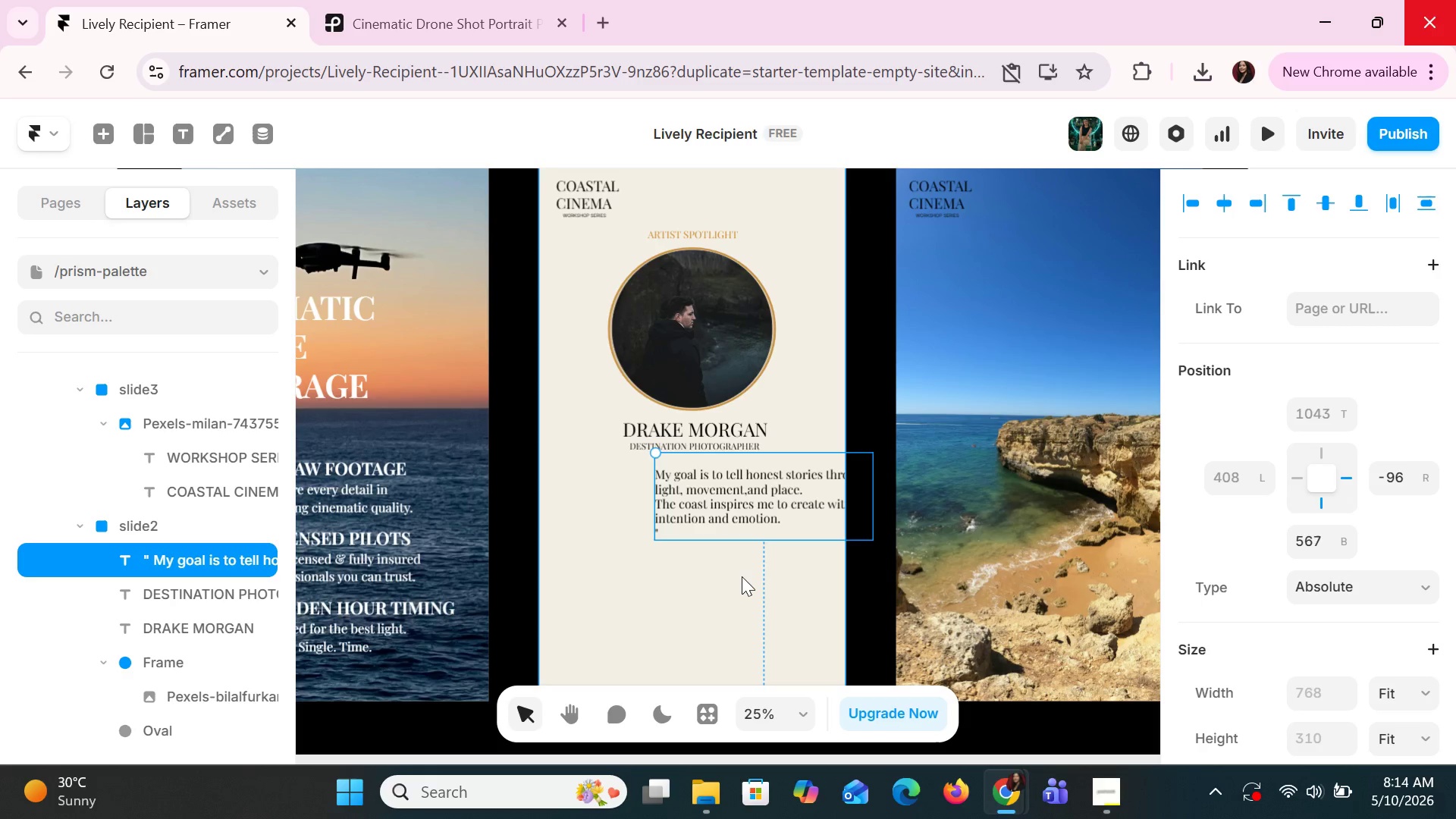 
left_click_drag(start_coordinate=[752, 484], to_coordinate=[700, 504])
 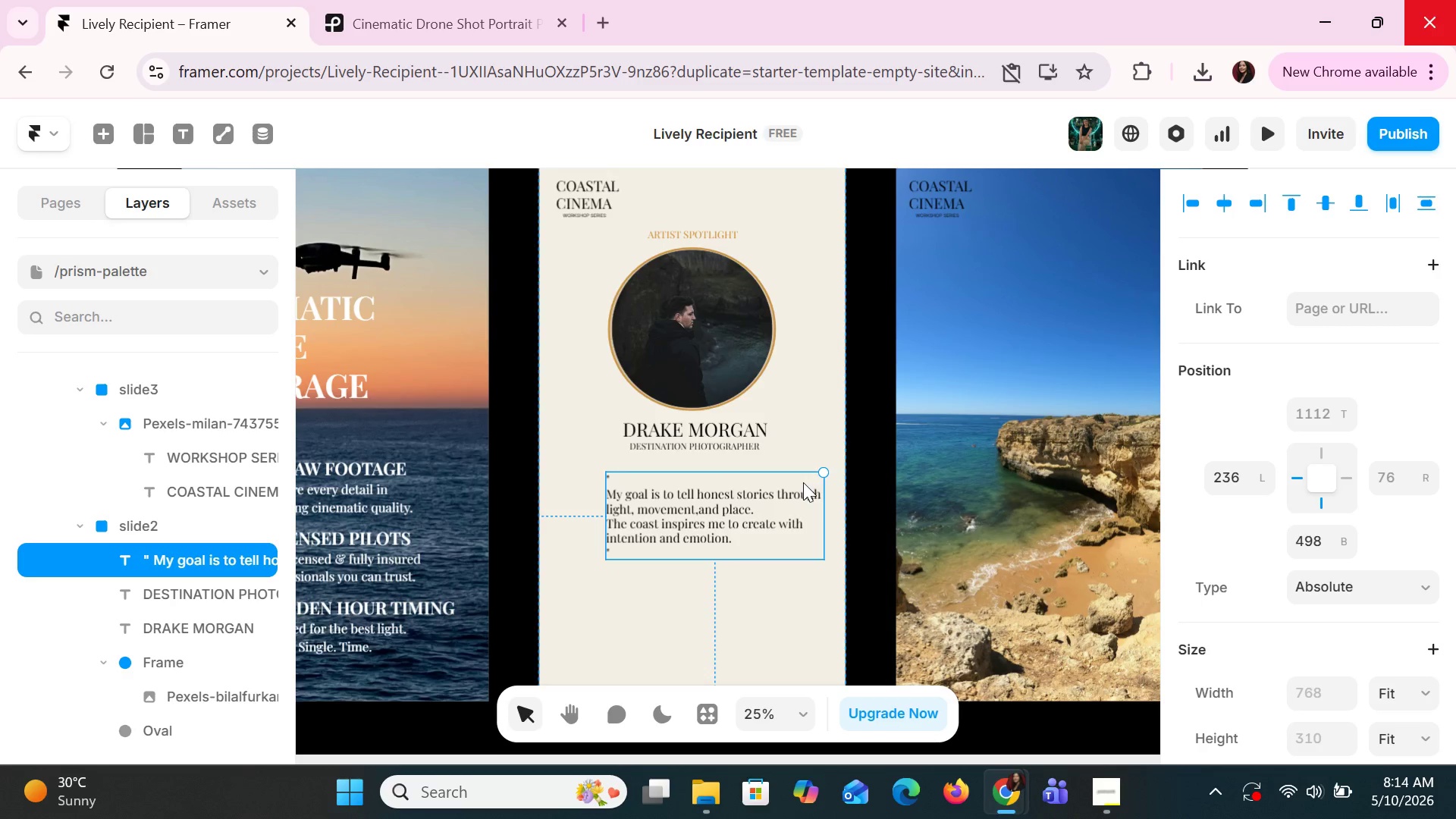 
left_click_drag(start_coordinate=[825, 470], to_coordinate=[840, 439])
 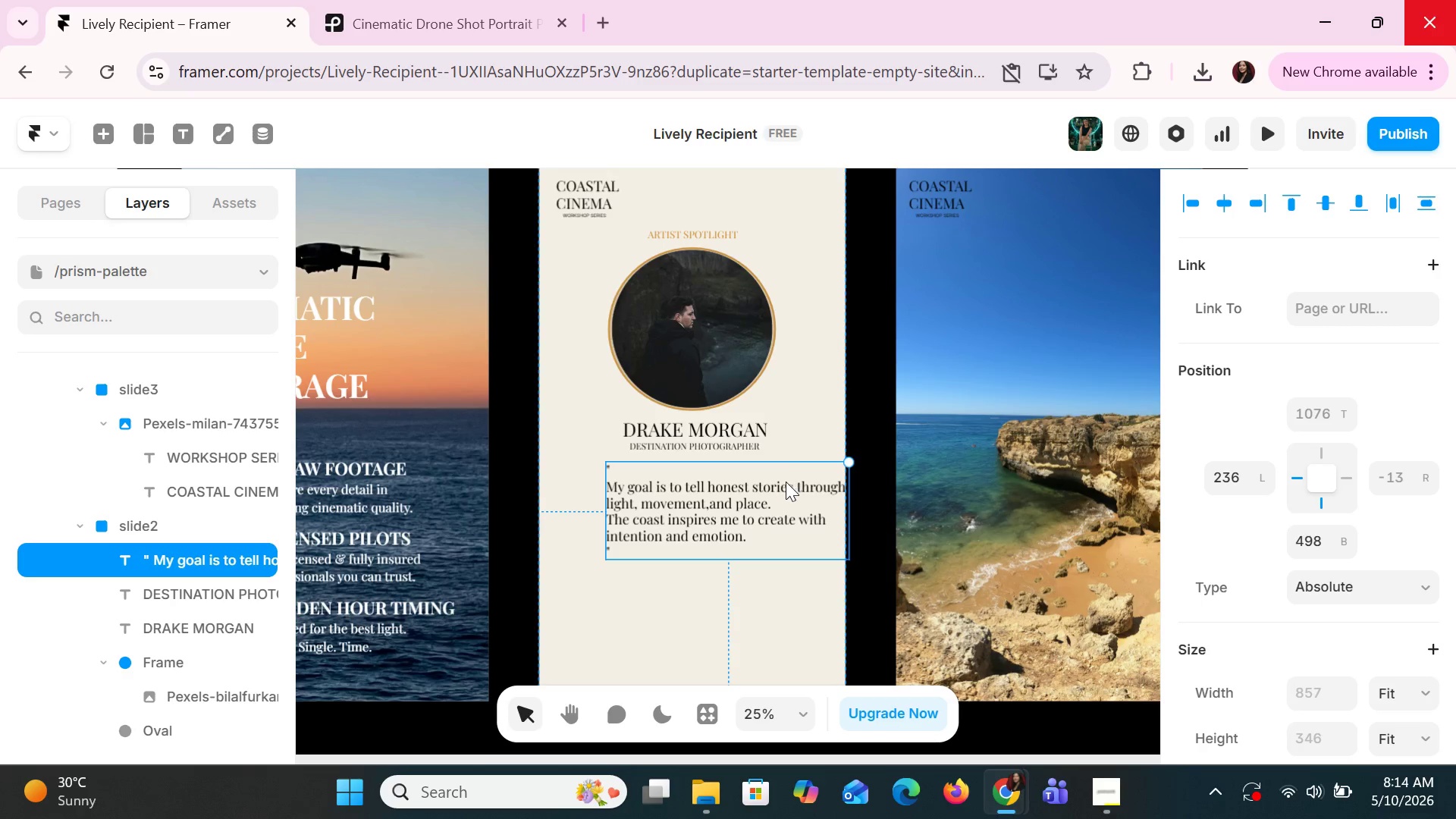 
left_click_drag(start_coordinate=[786, 480], to_coordinate=[758, 492])
 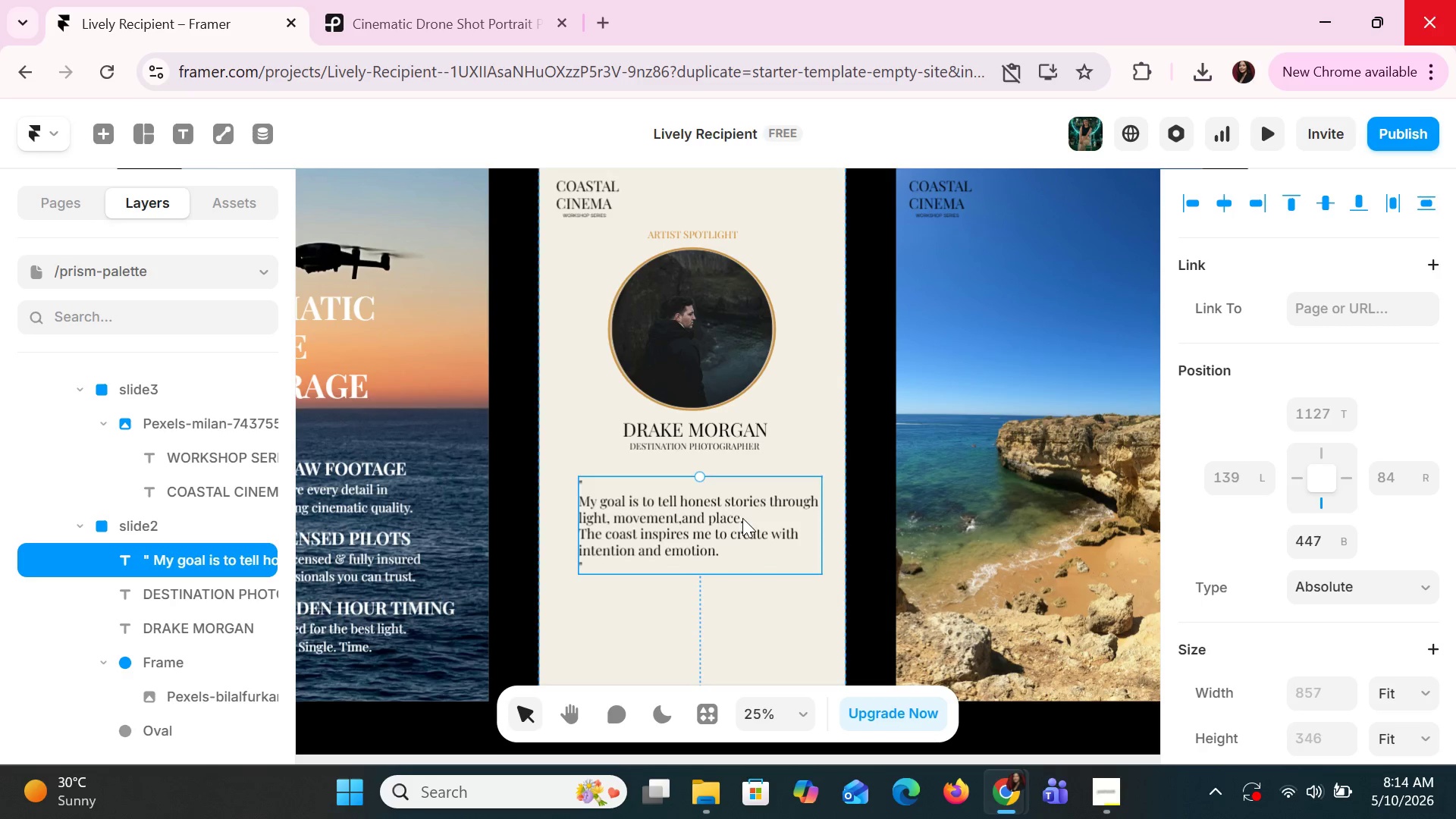 
double_click([742, 518])
 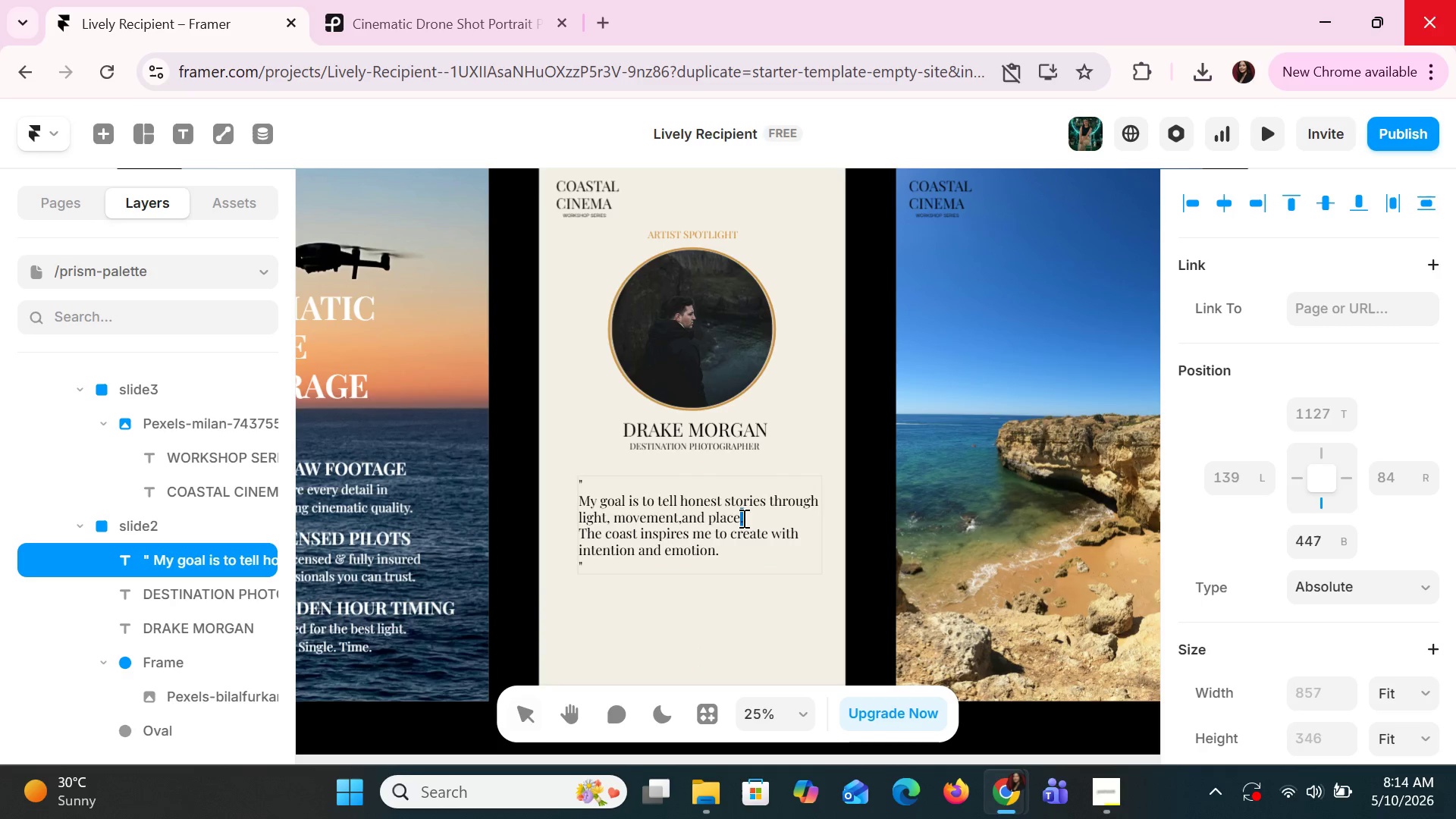 
triple_click([742, 518])
 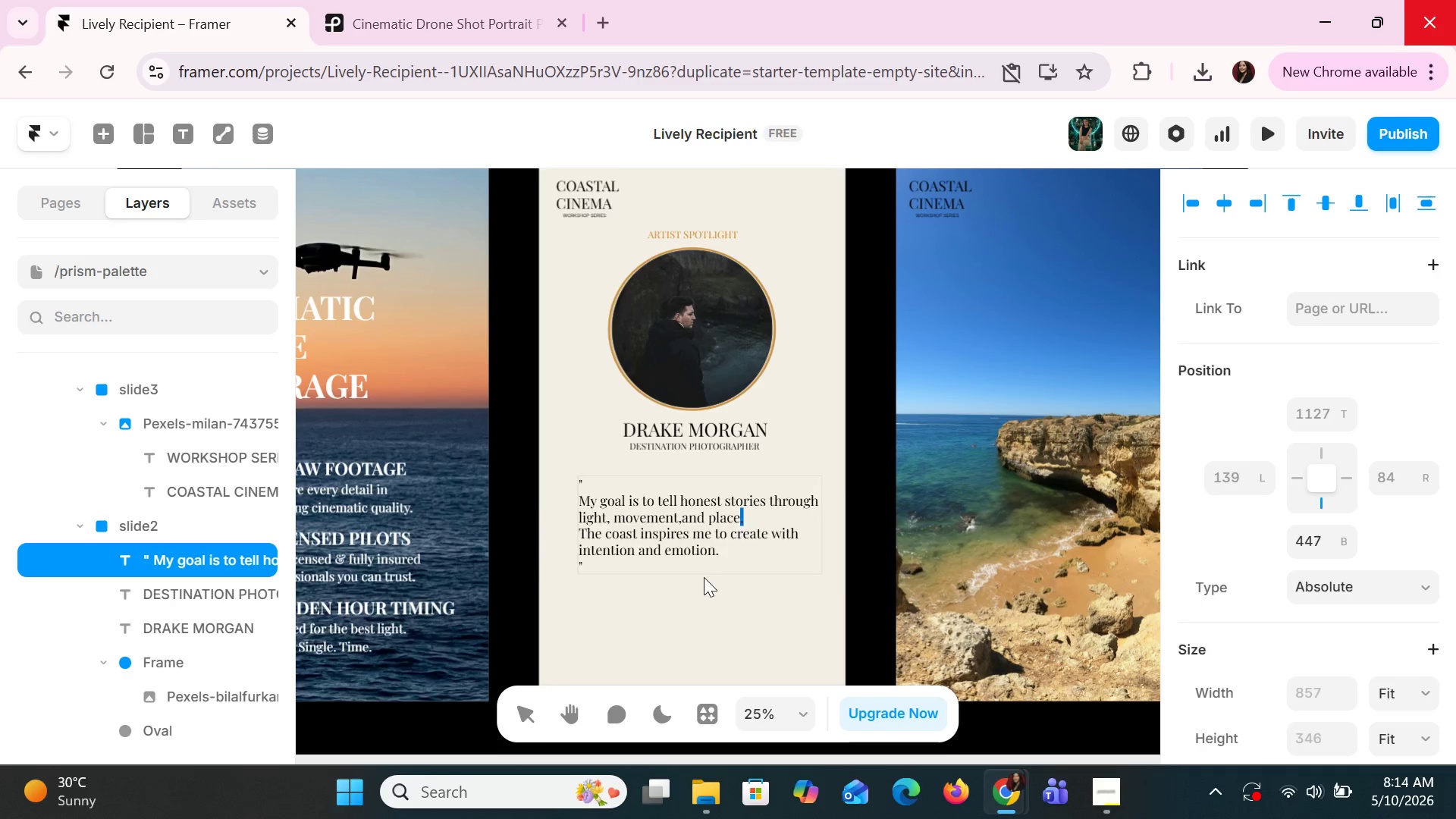 
left_click([704, 577])
 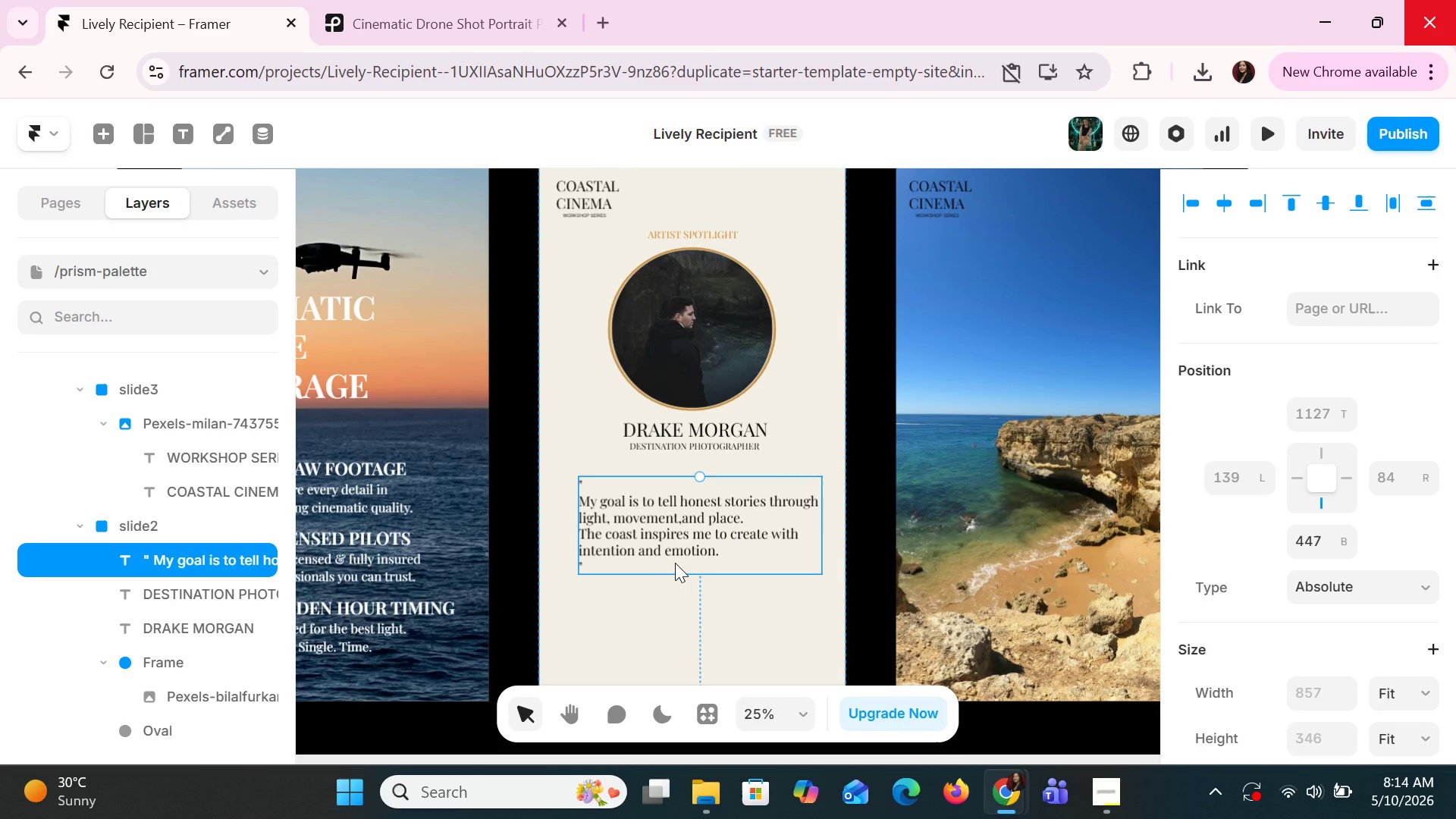 
left_click([675, 563])
 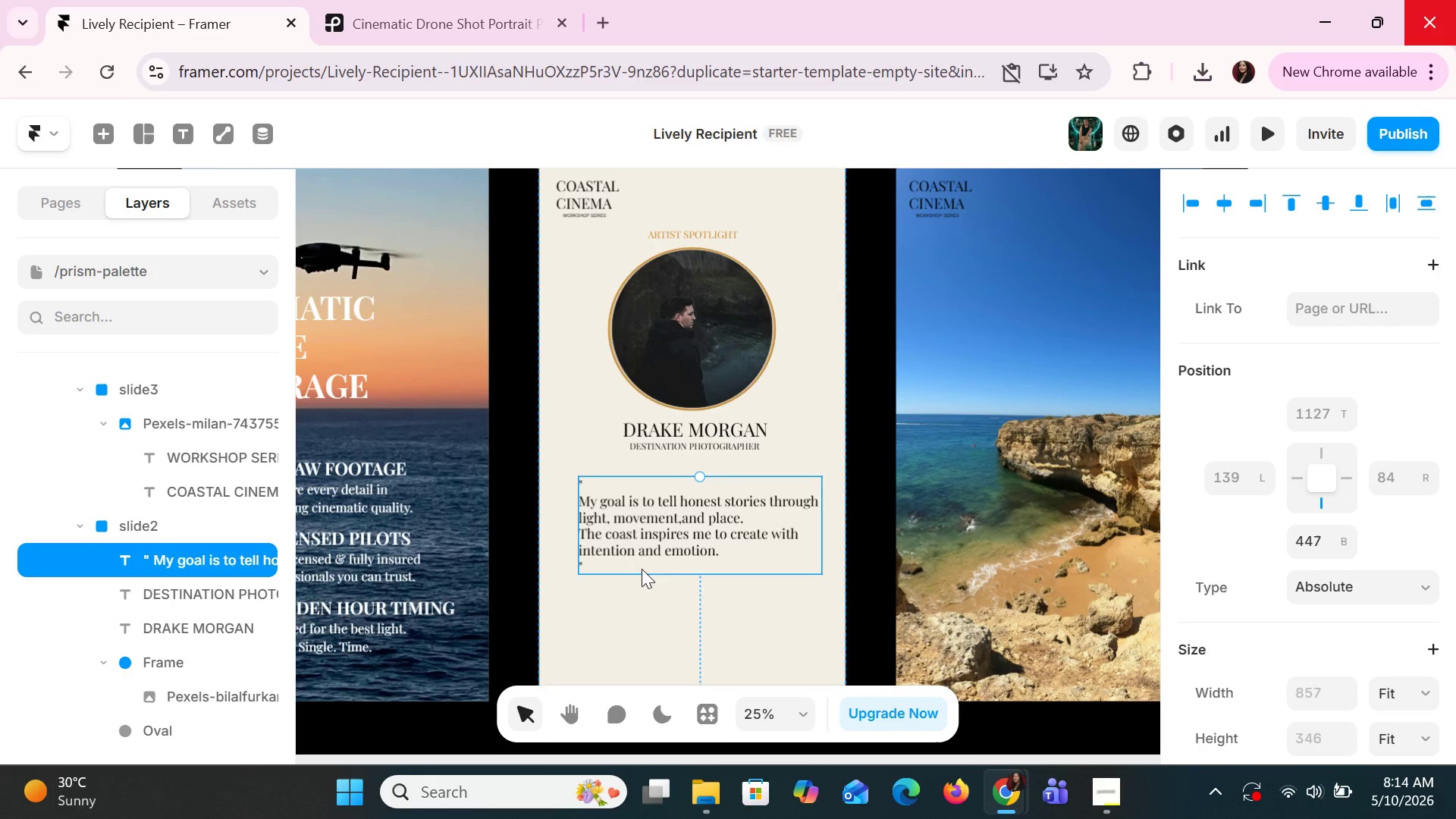 
double_click([605, 565])
 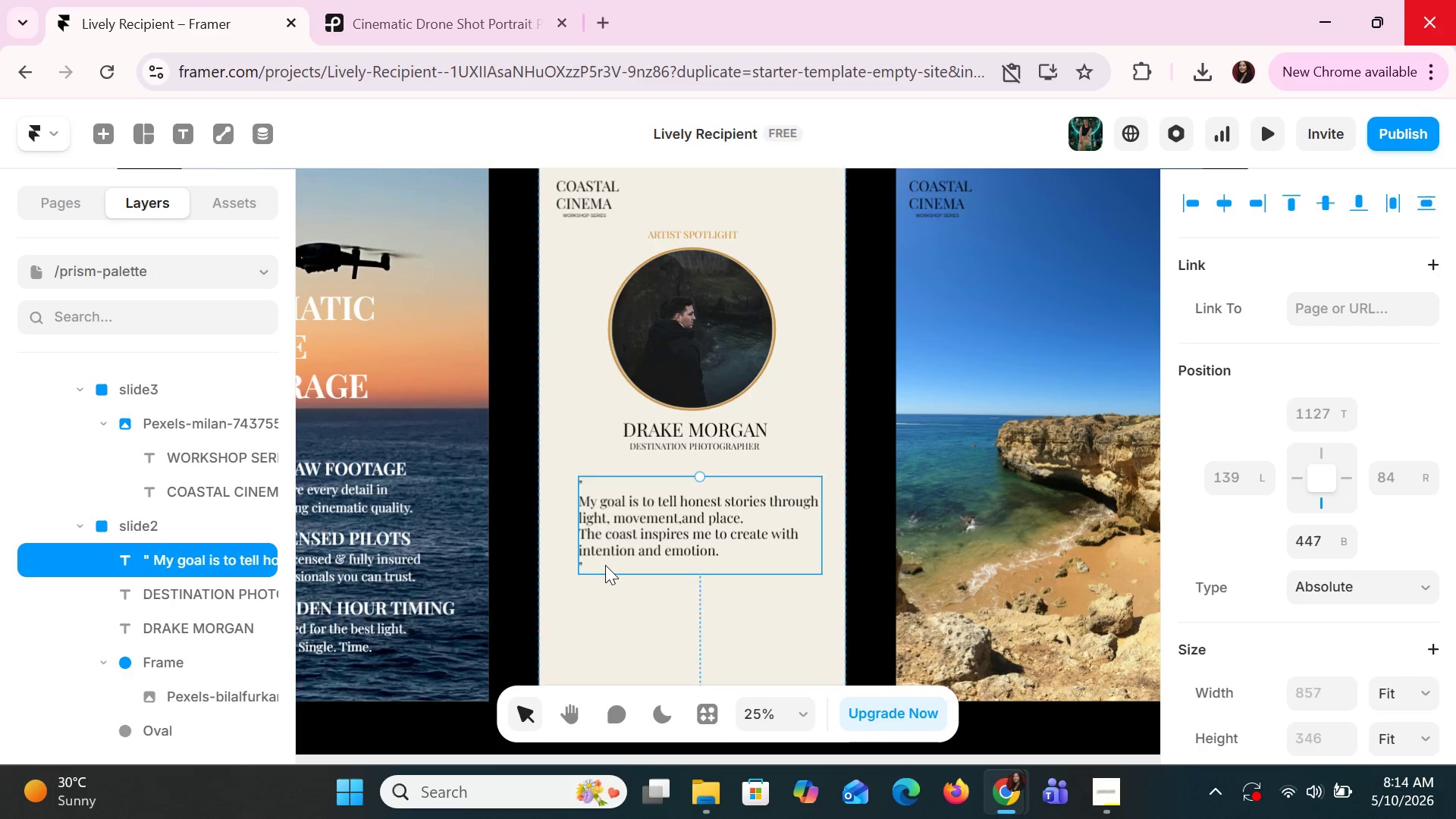 
triple_click([605, 565])
 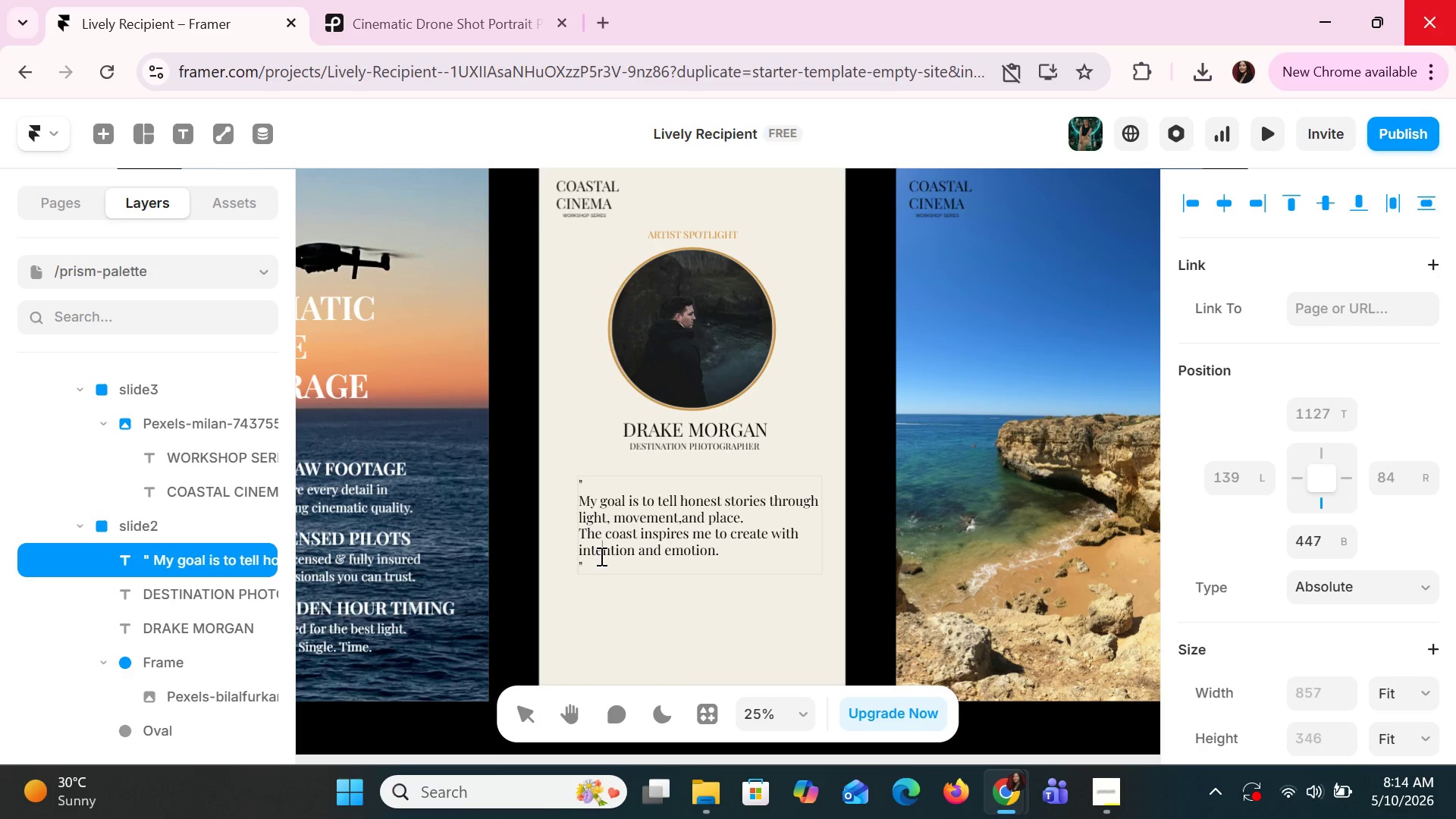 
double_click([600, 556])
 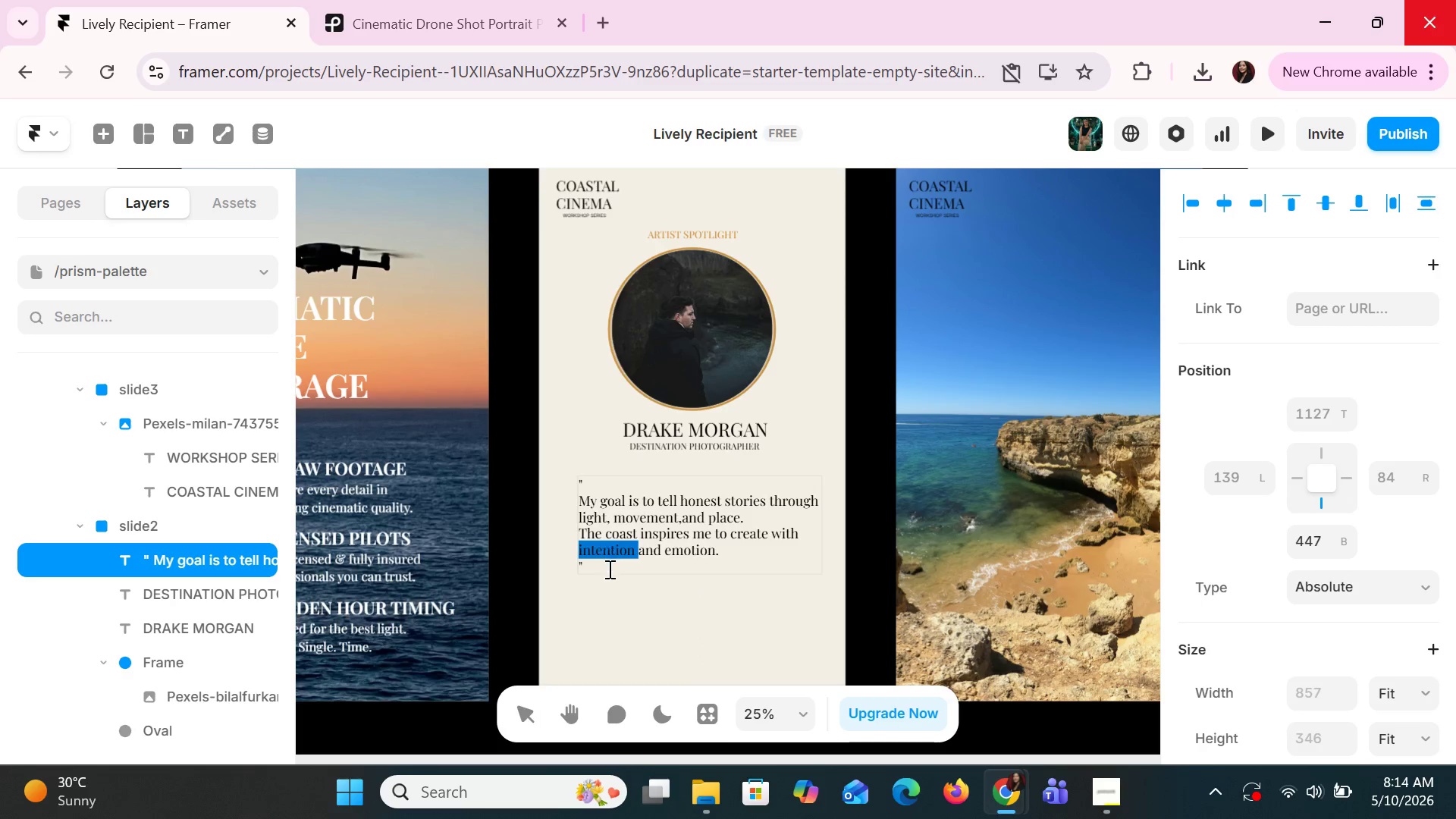 
left_click([608, 569])
 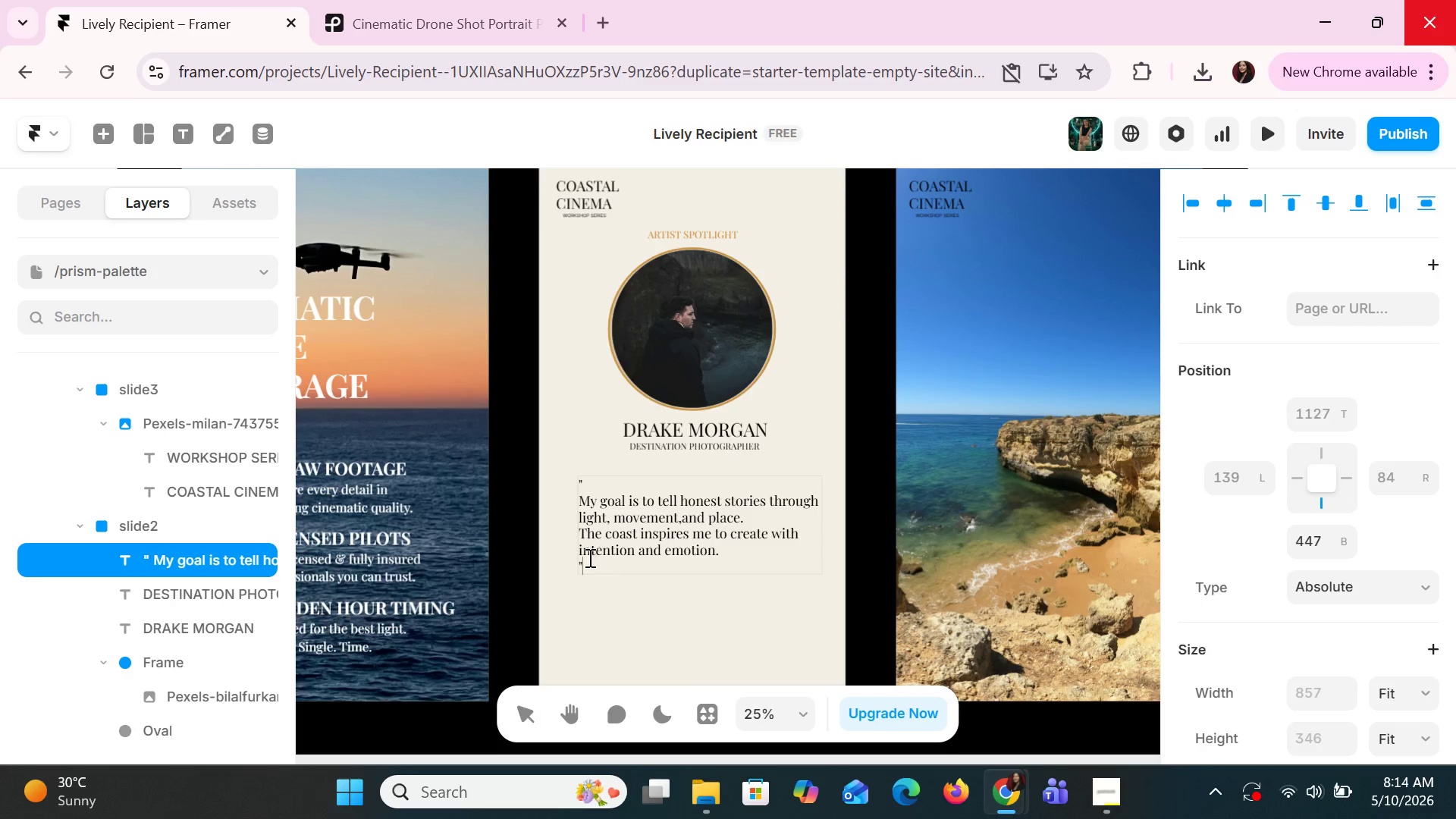 
left_click_drag(start_coordinate=[601, 566], to_coordinate=[579, 486])
 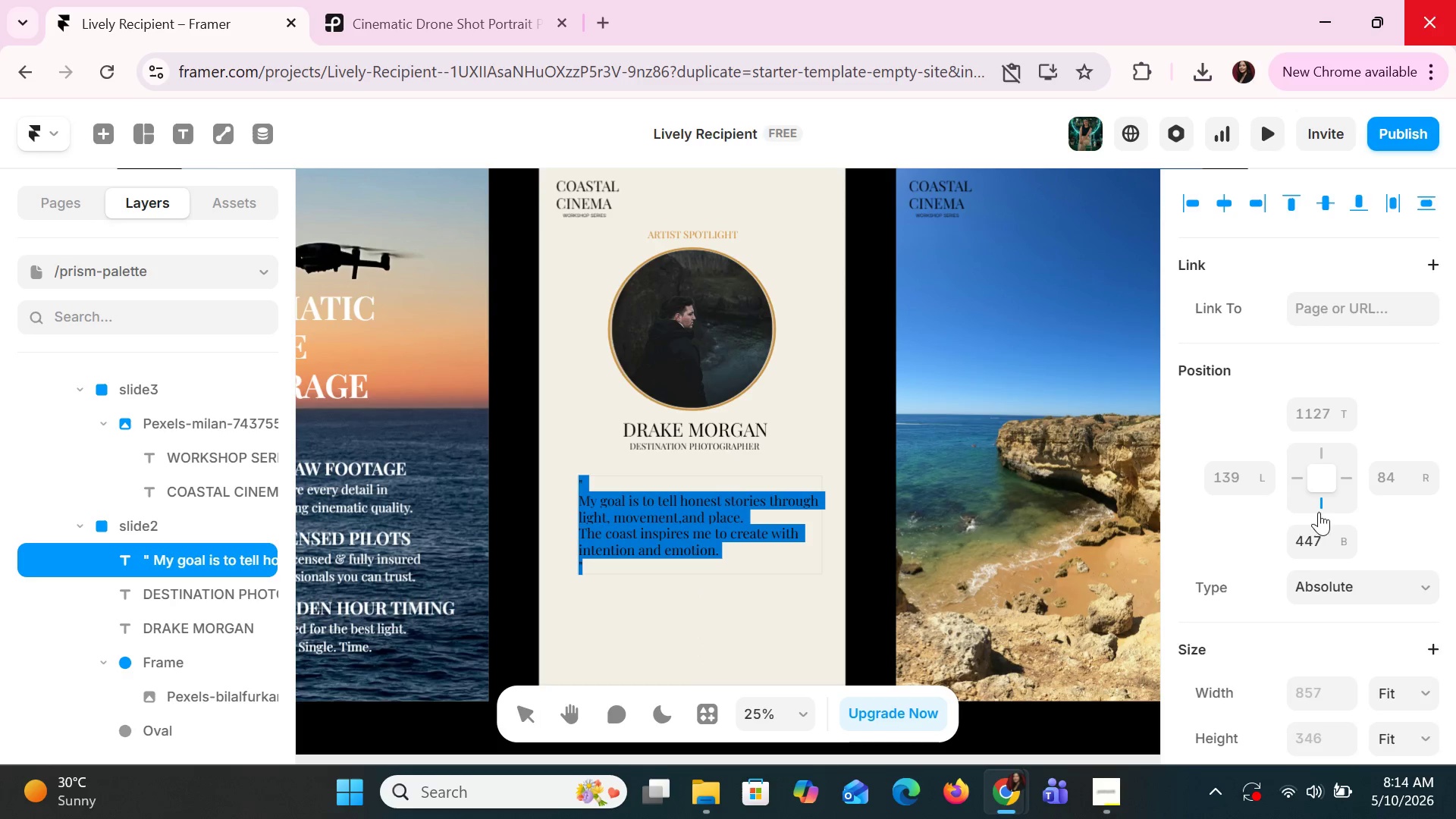 
scroll: coordinate [1326, 516], scroll_direction: down, amount: 5.0
 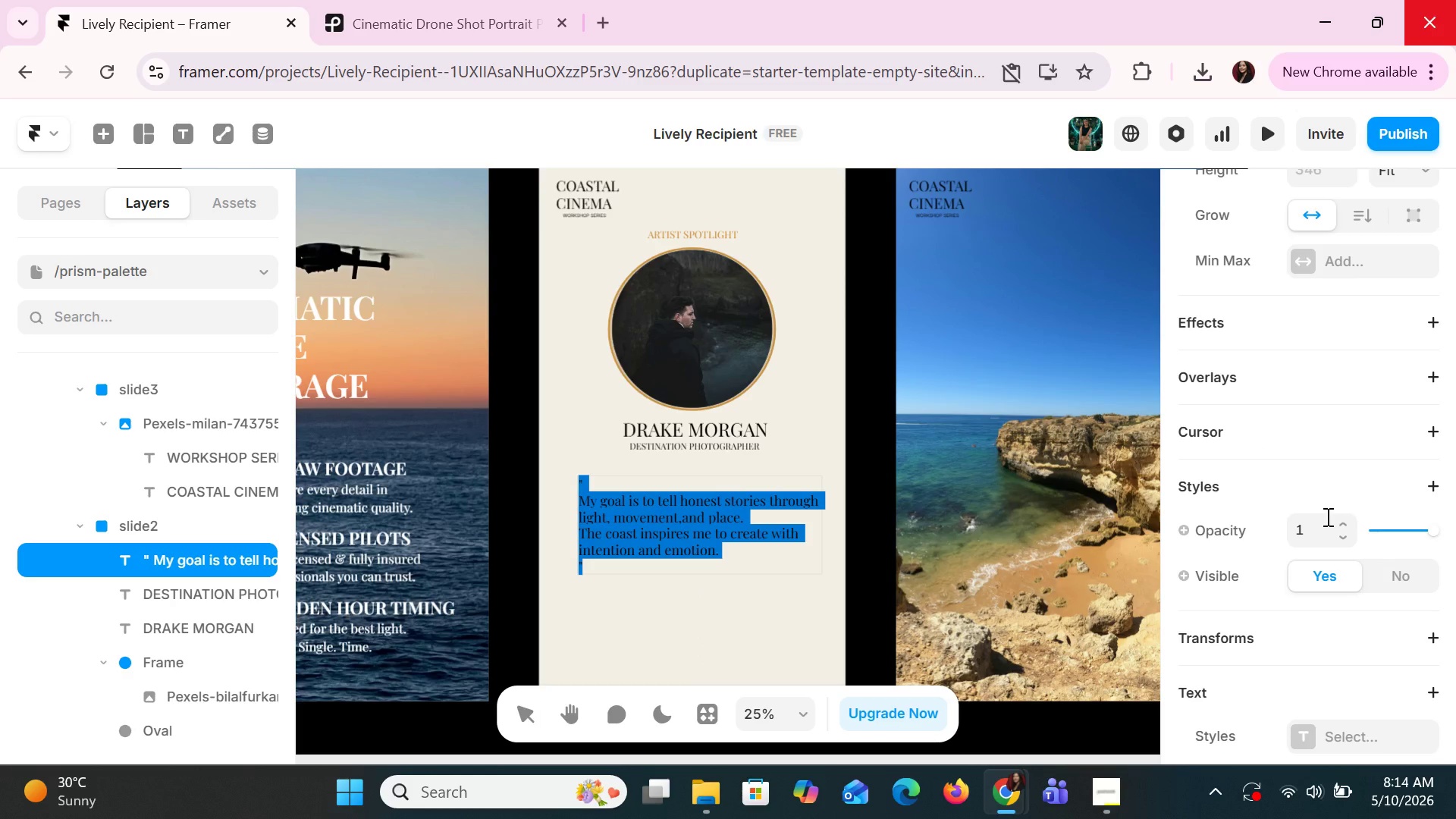 
scroll: coordinate [1326, 516], scroll_direction: up, amount: 4.0
 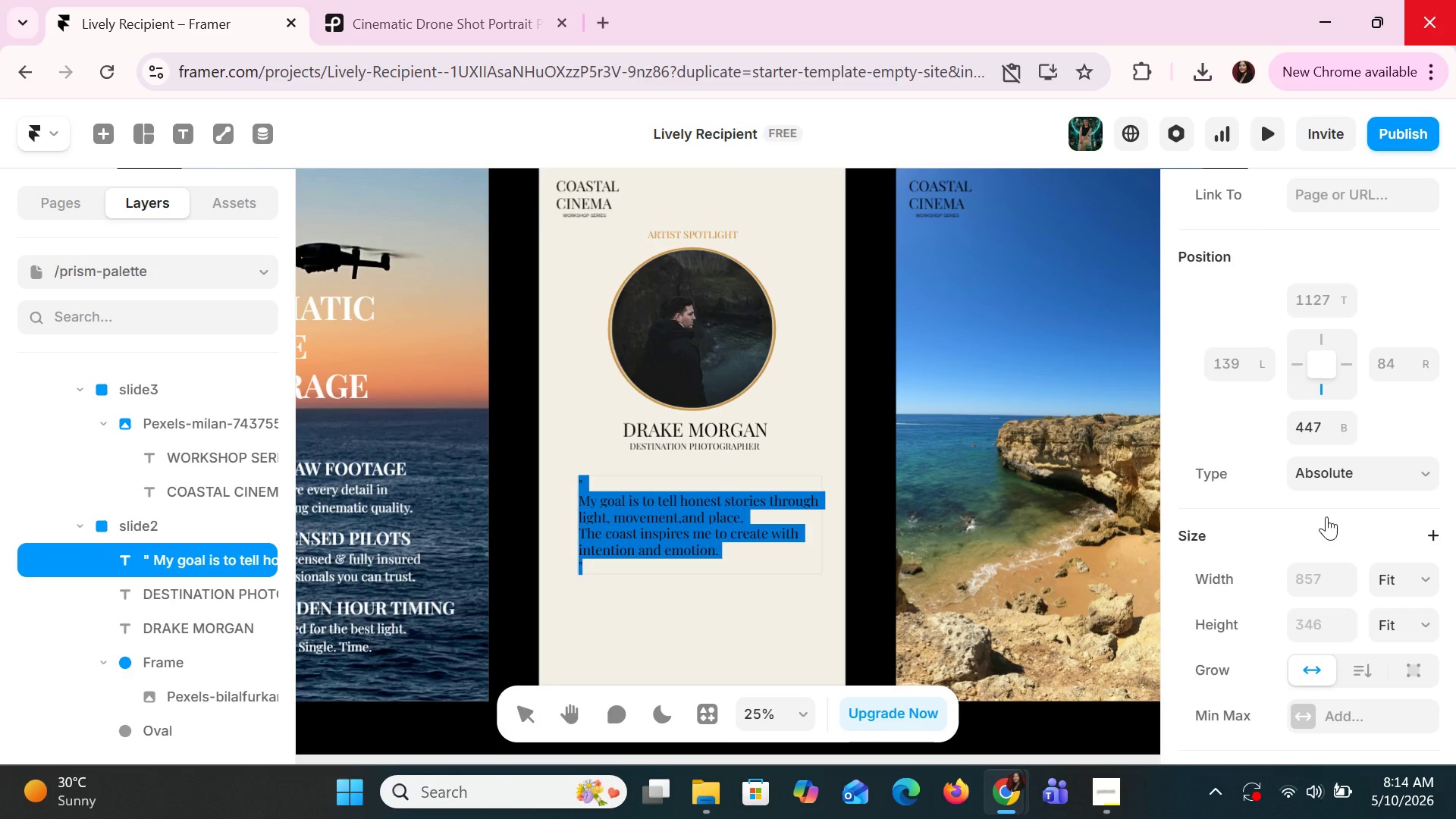 
scroll: coordinate [1326, 516], scroll_direction: down, amount: 9.0
 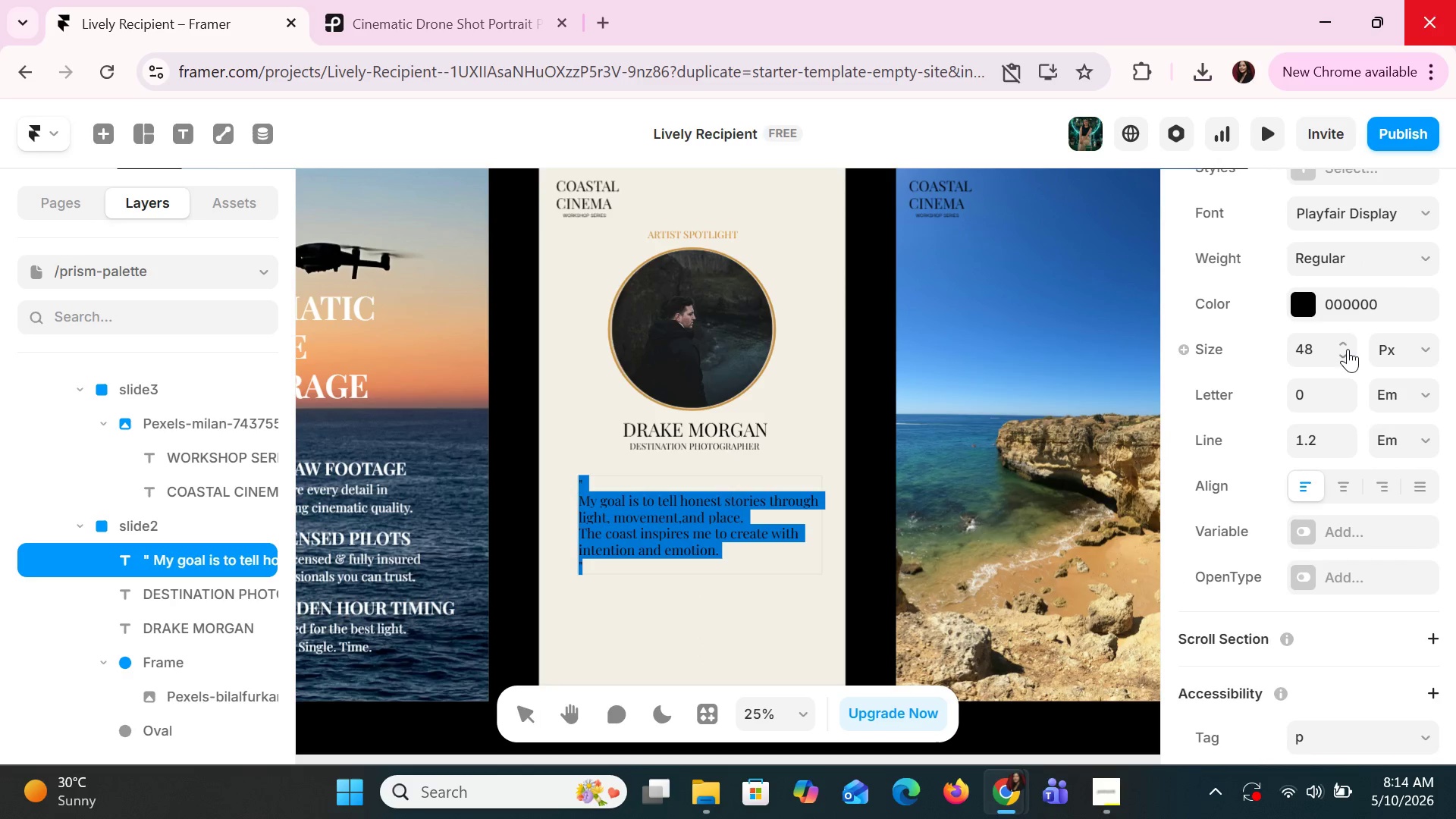 
double_click([1348, 347])
 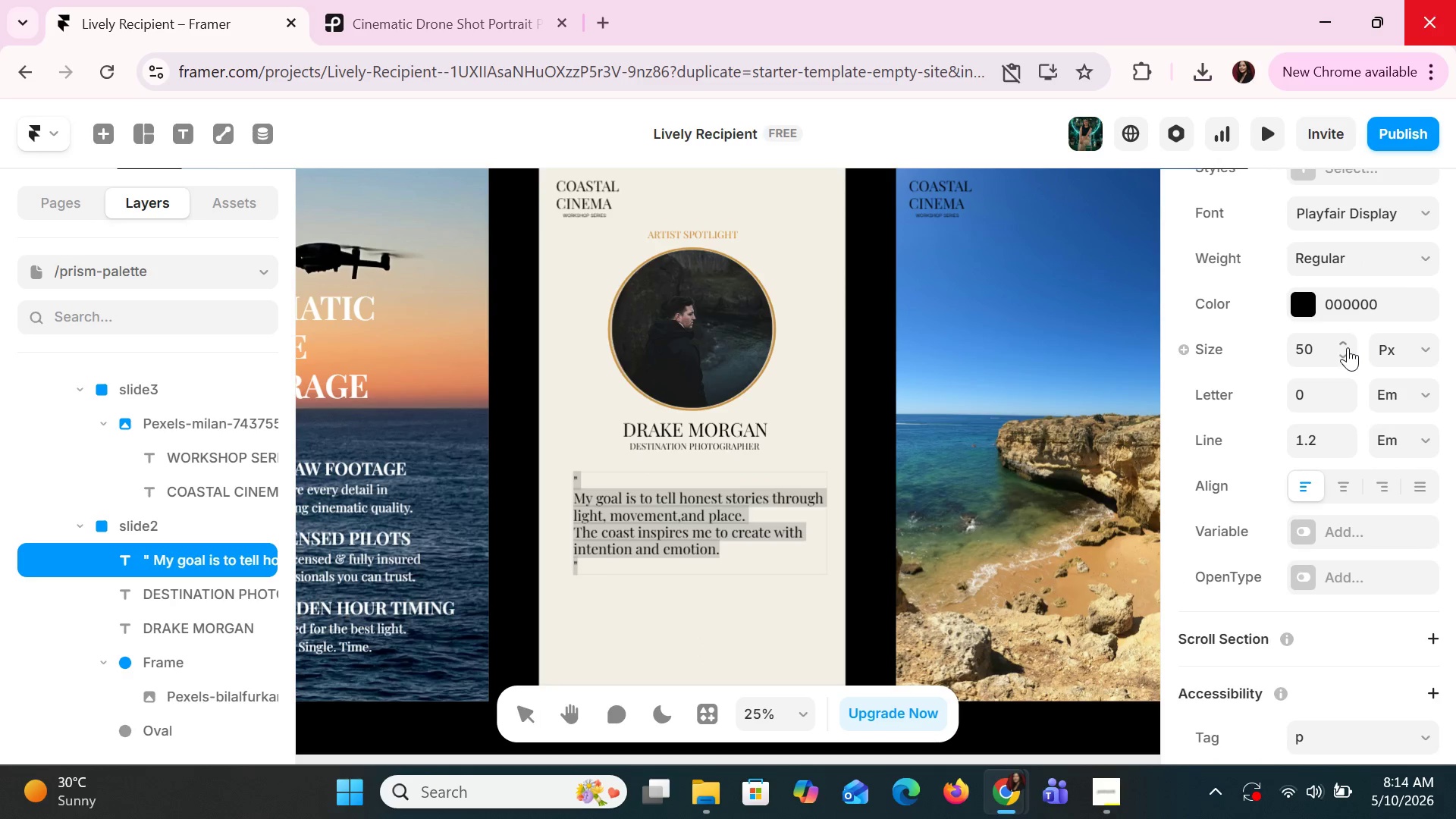 
triple_click([1348, 347])
 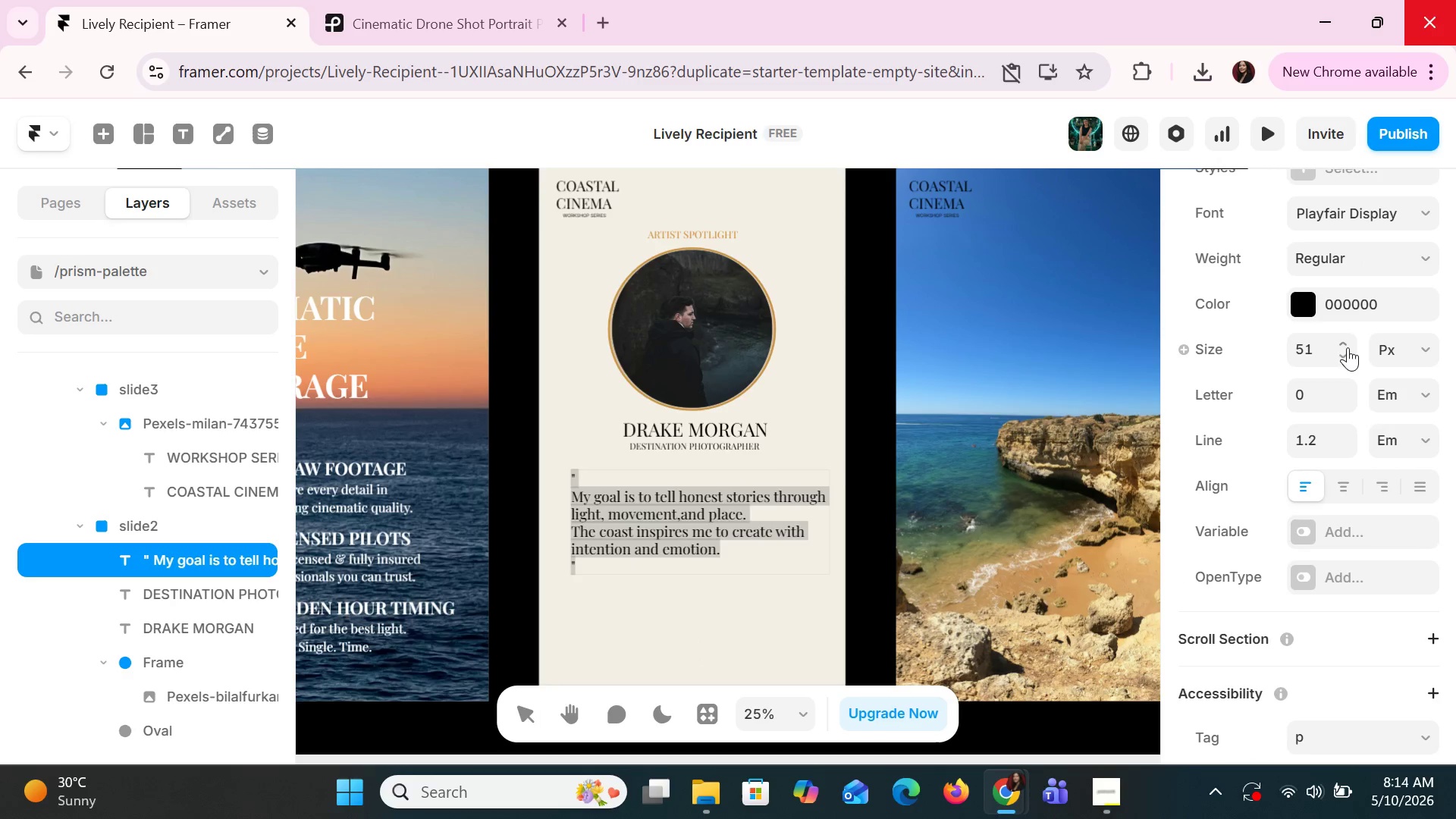 
triple_click([1348, 347])
 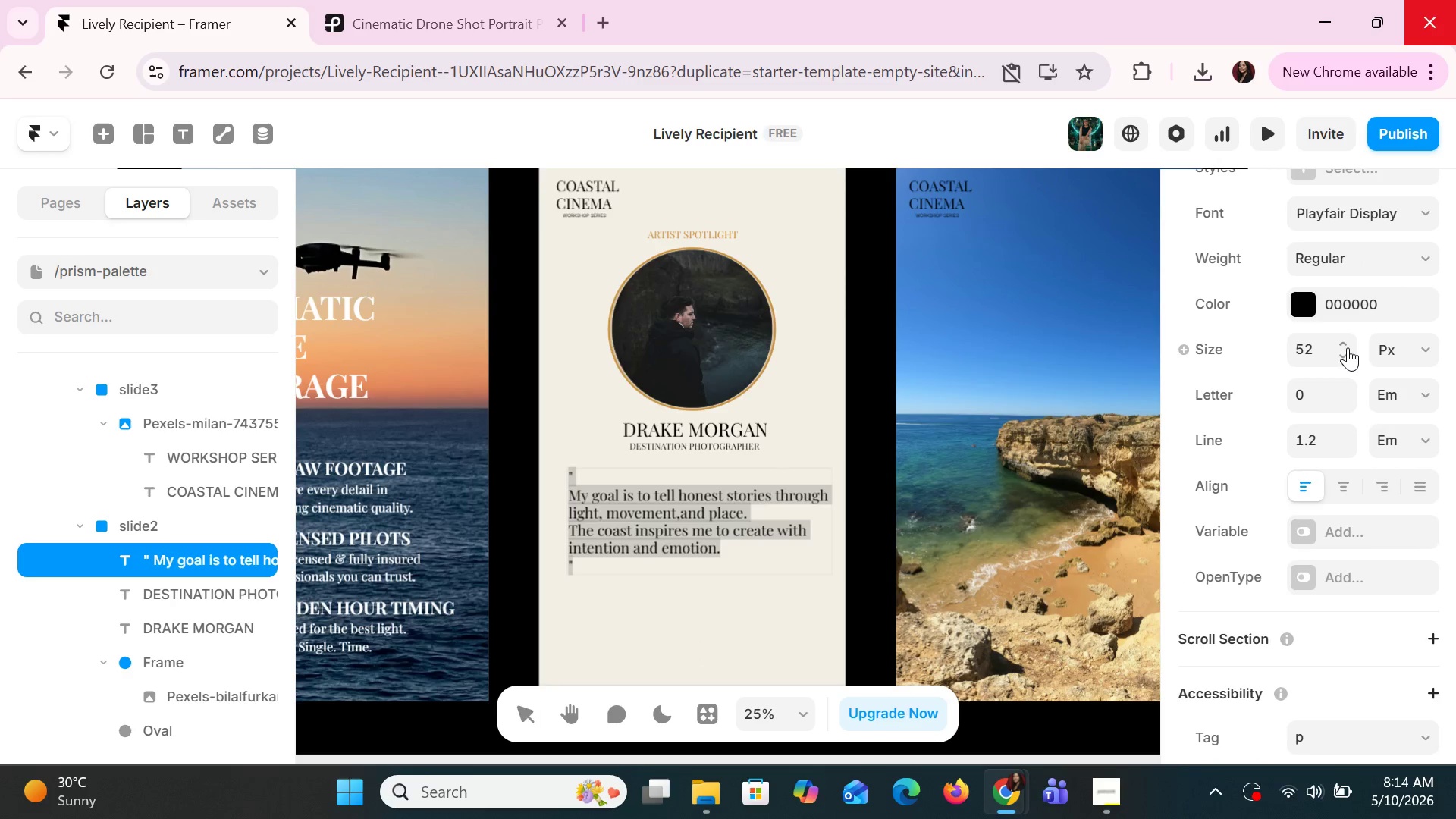 
triple_click([1348, 347])
 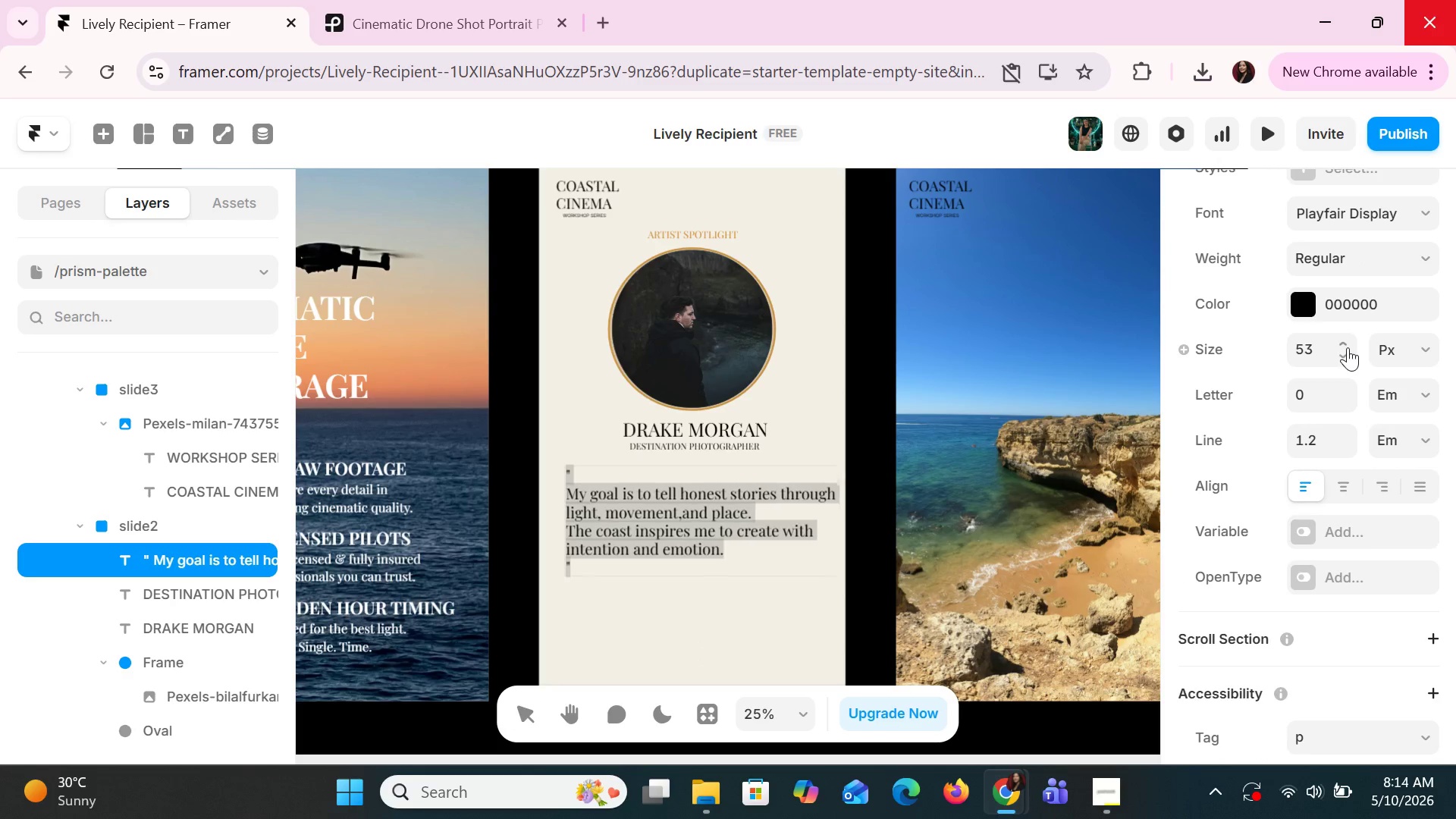 
double_click([1348, 347])
 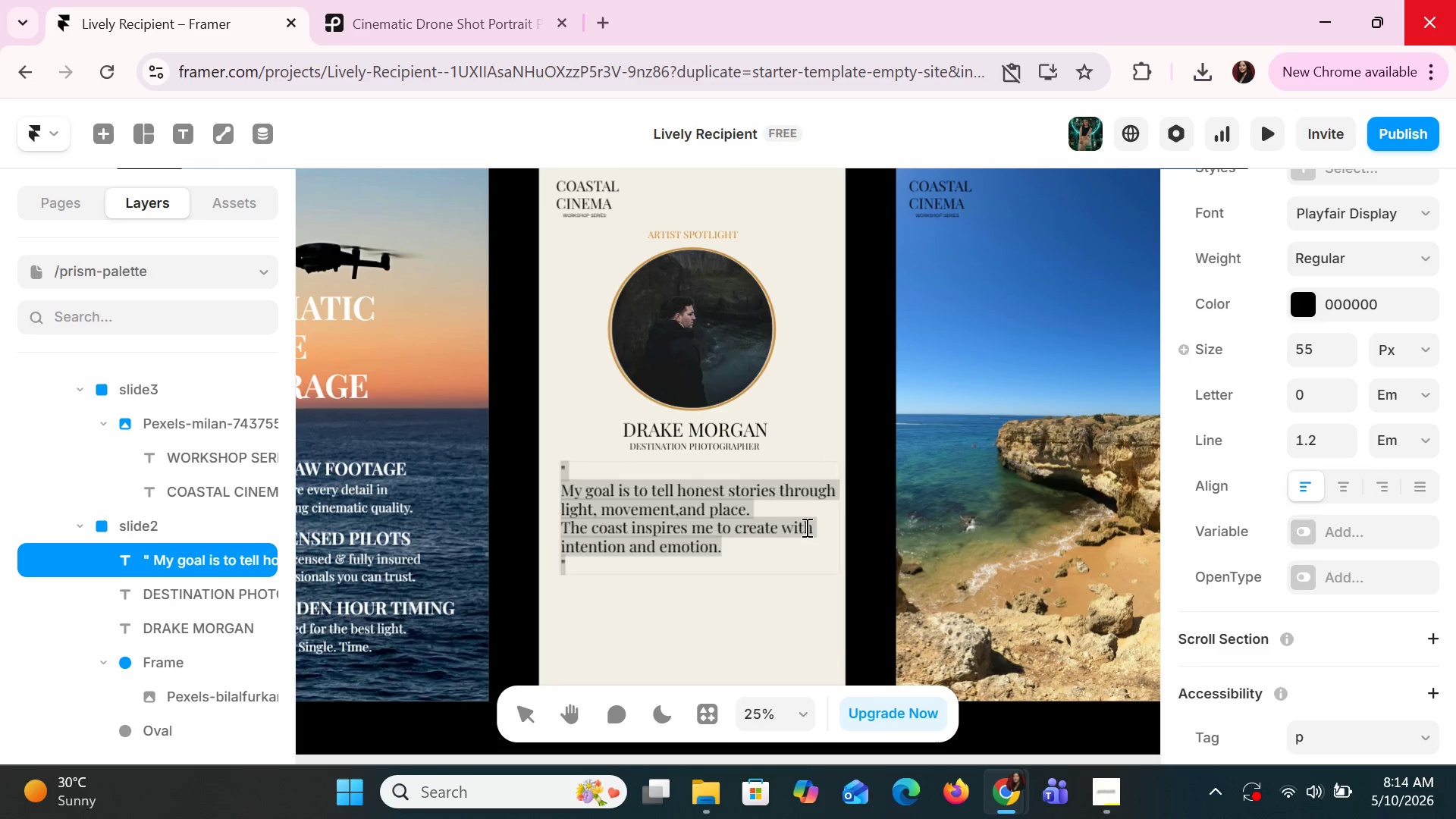 
left_click([725, 574])
 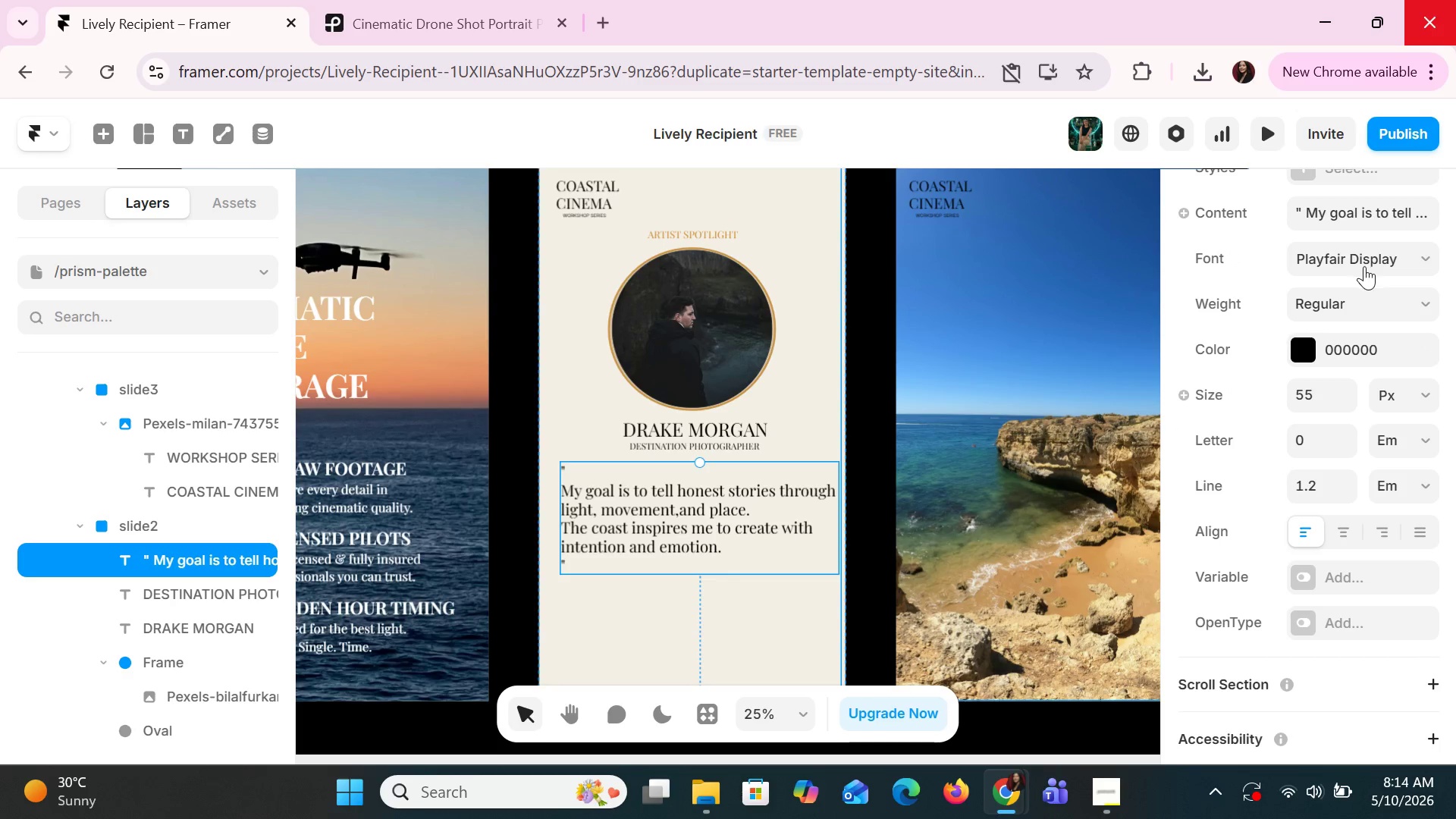 
left_click([1362, 292])
 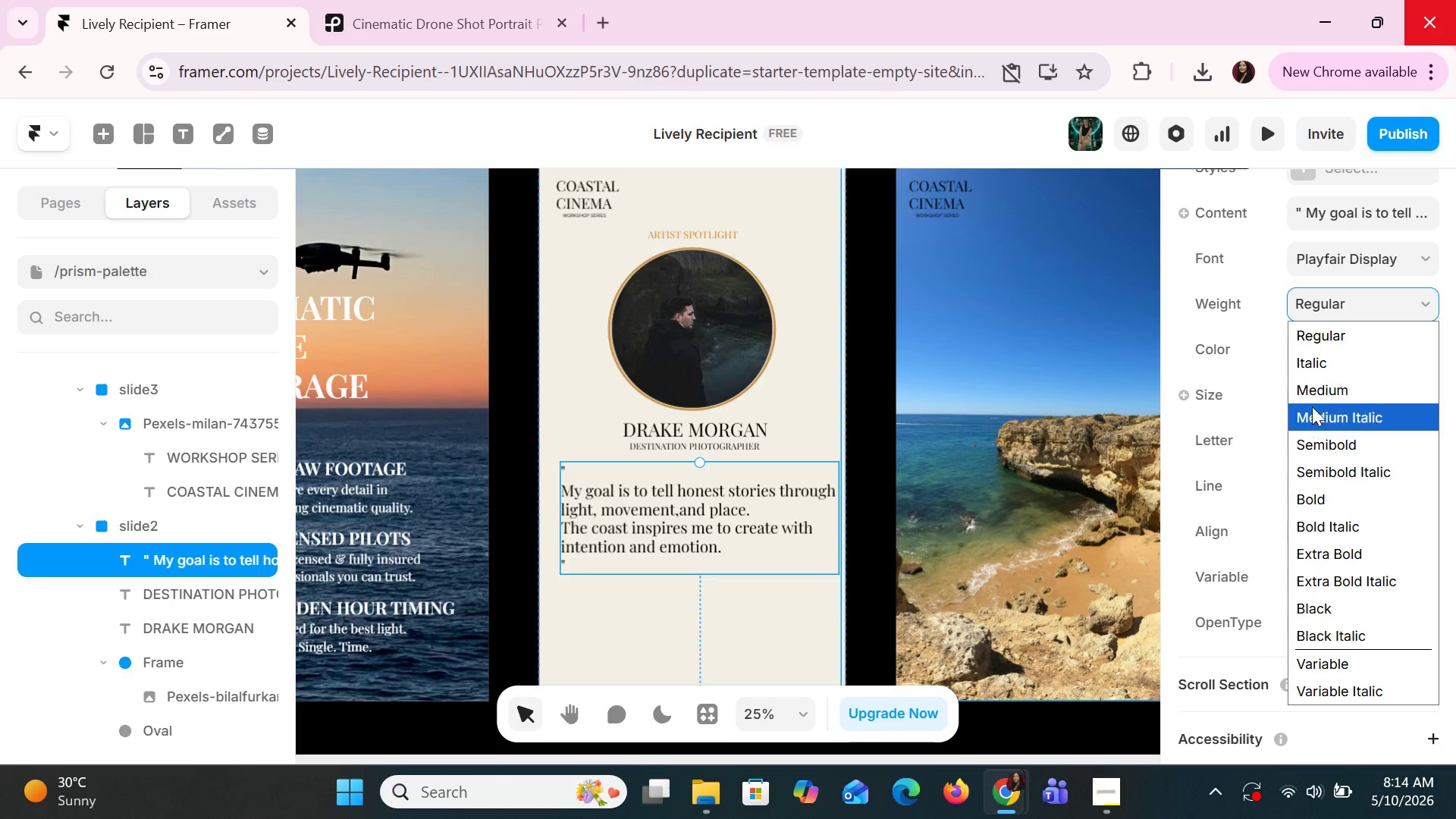 
left_click([1316, 369])
 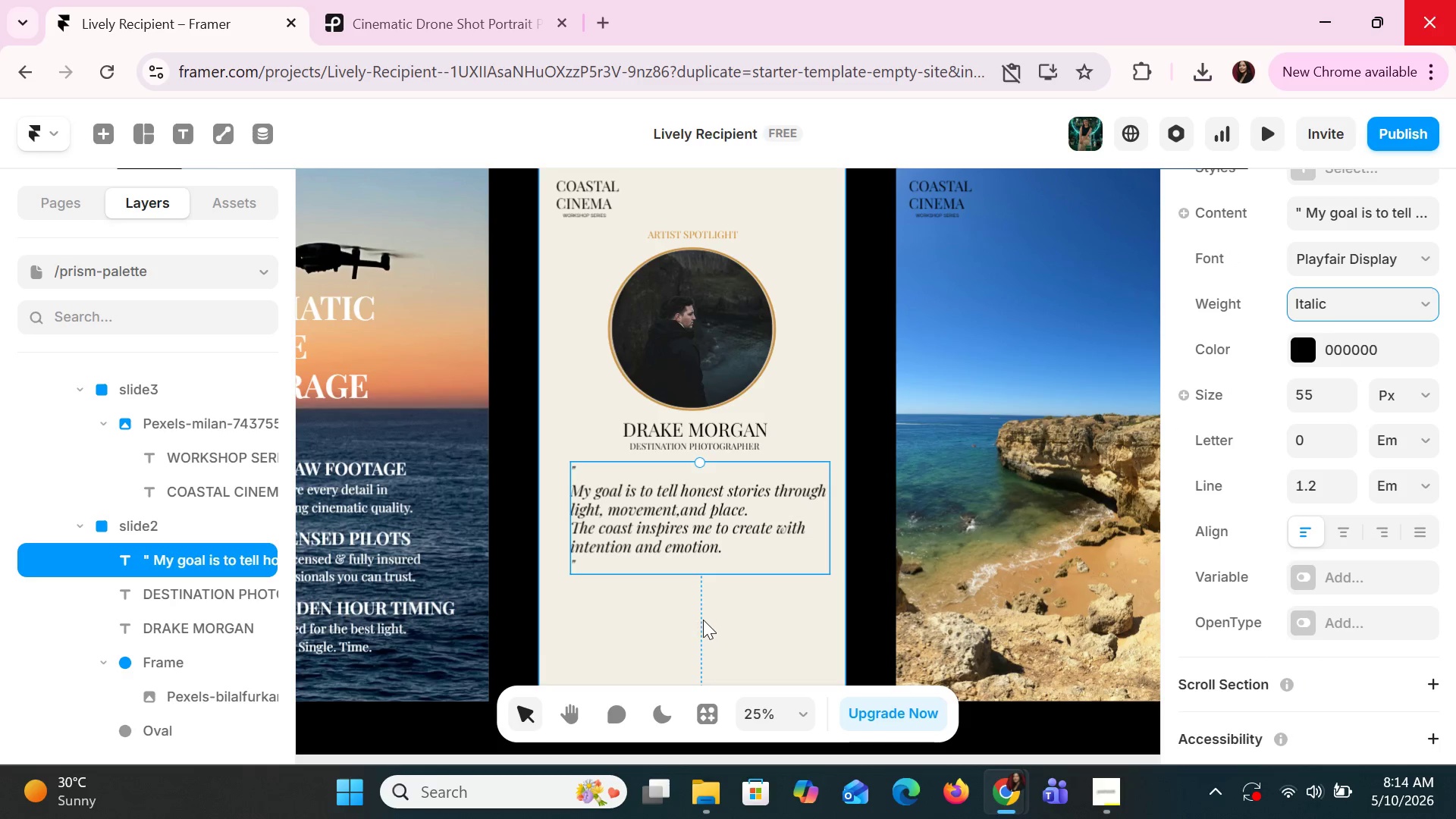 
left_click([703, 618])
 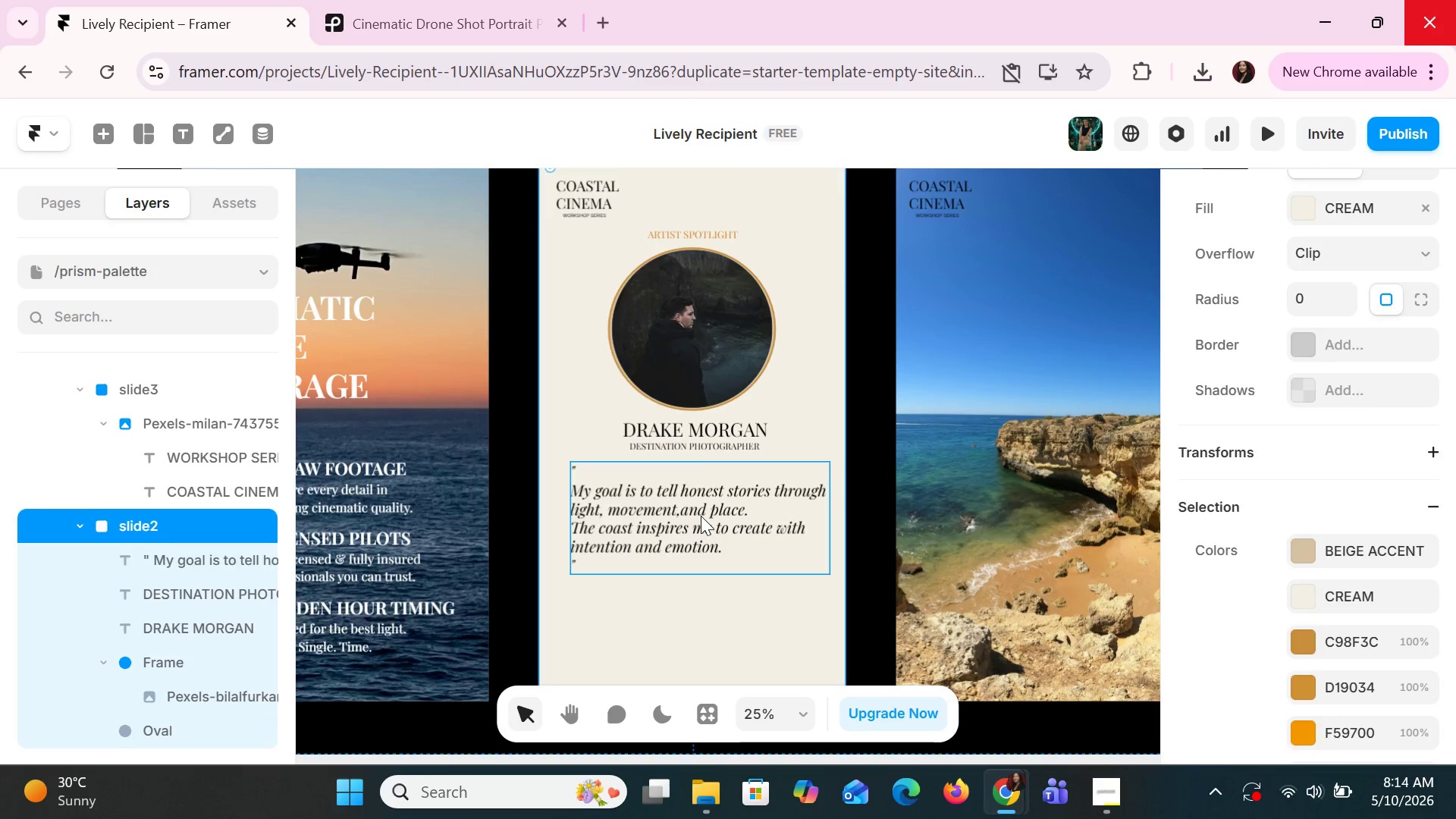 
left_click_drag(start_coordinate=[701, 513], to_coordinate=[701, 522])
 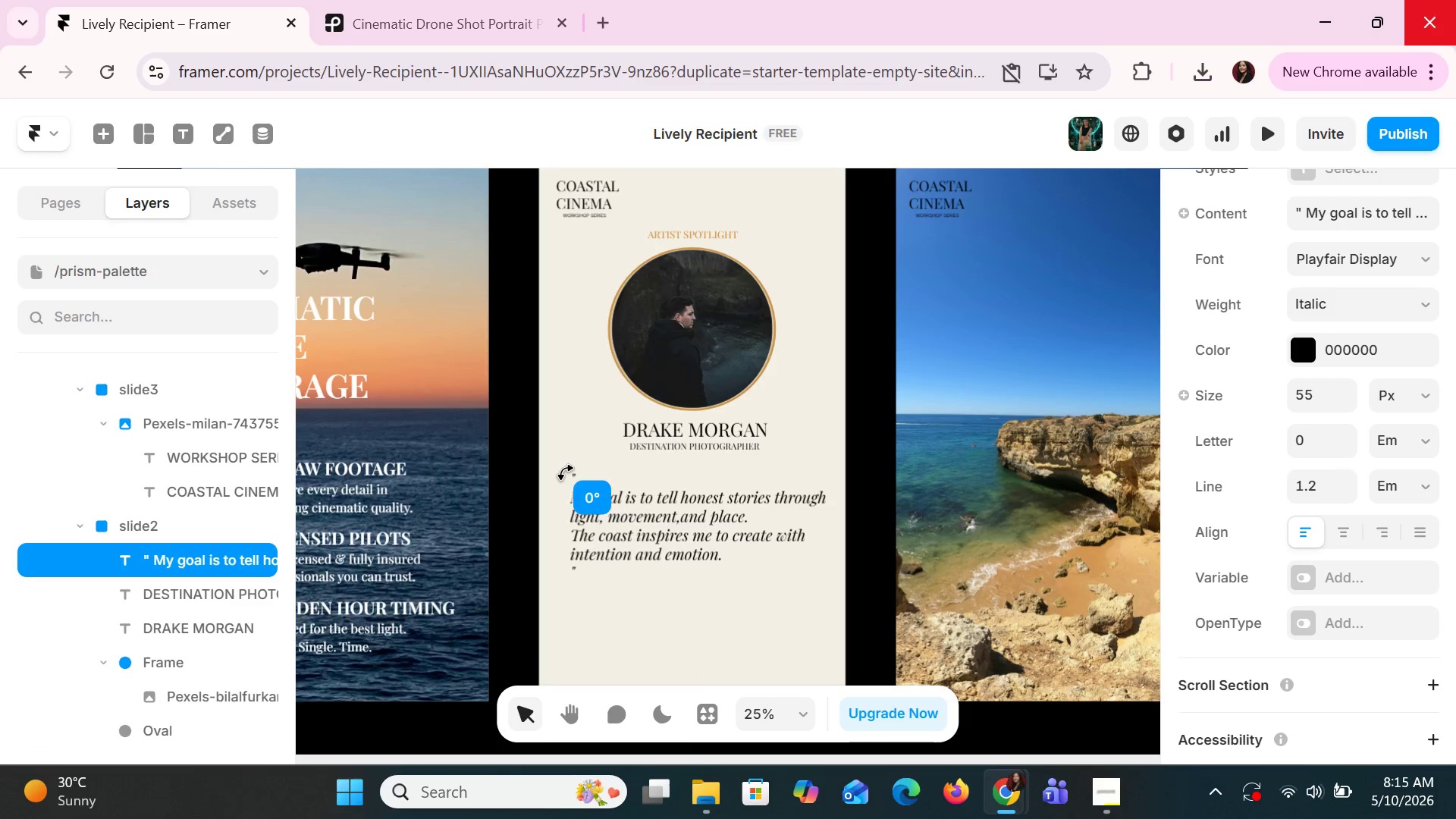 
left_click([565, 472])
 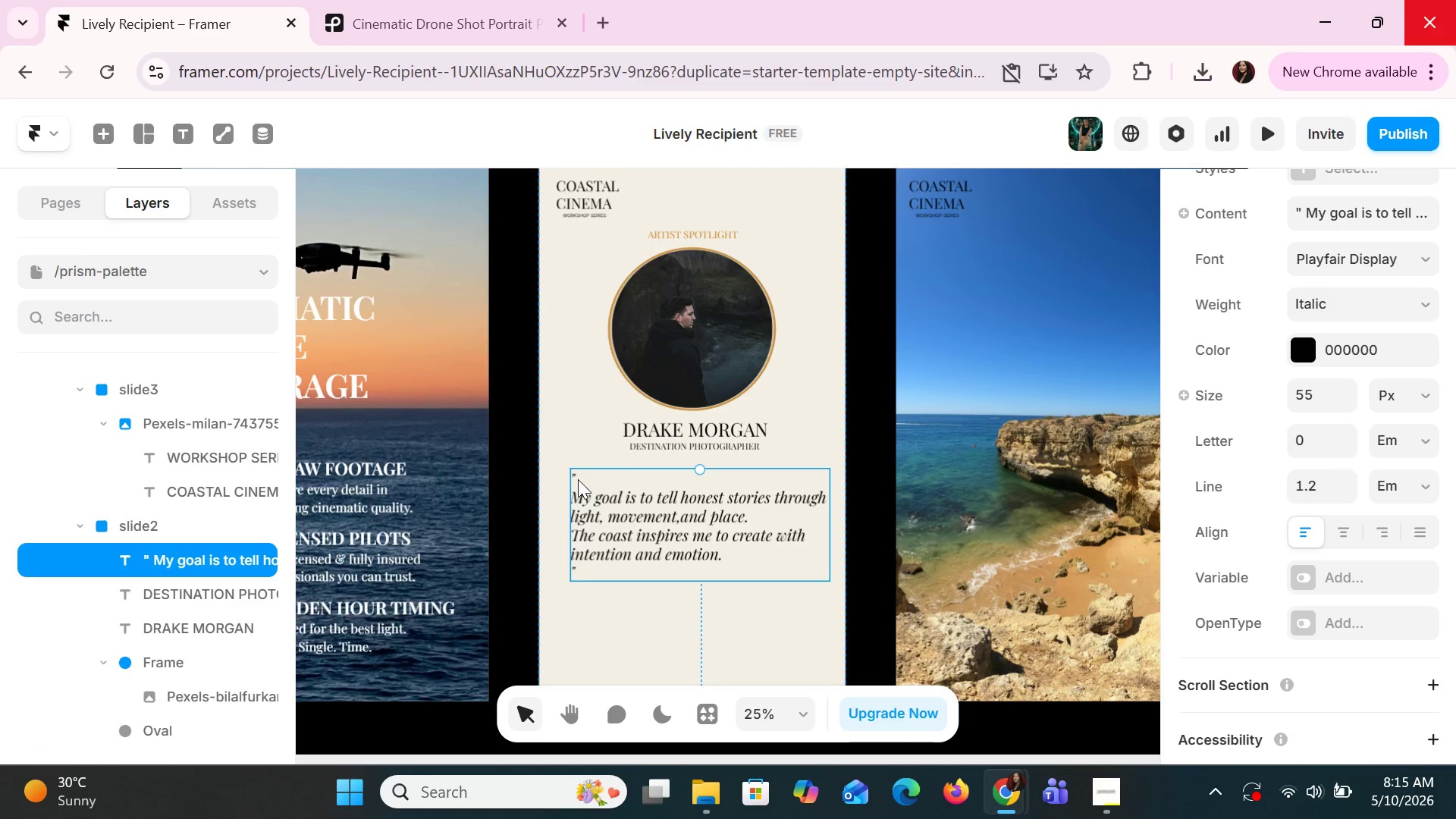 
double_click([578, 479])
 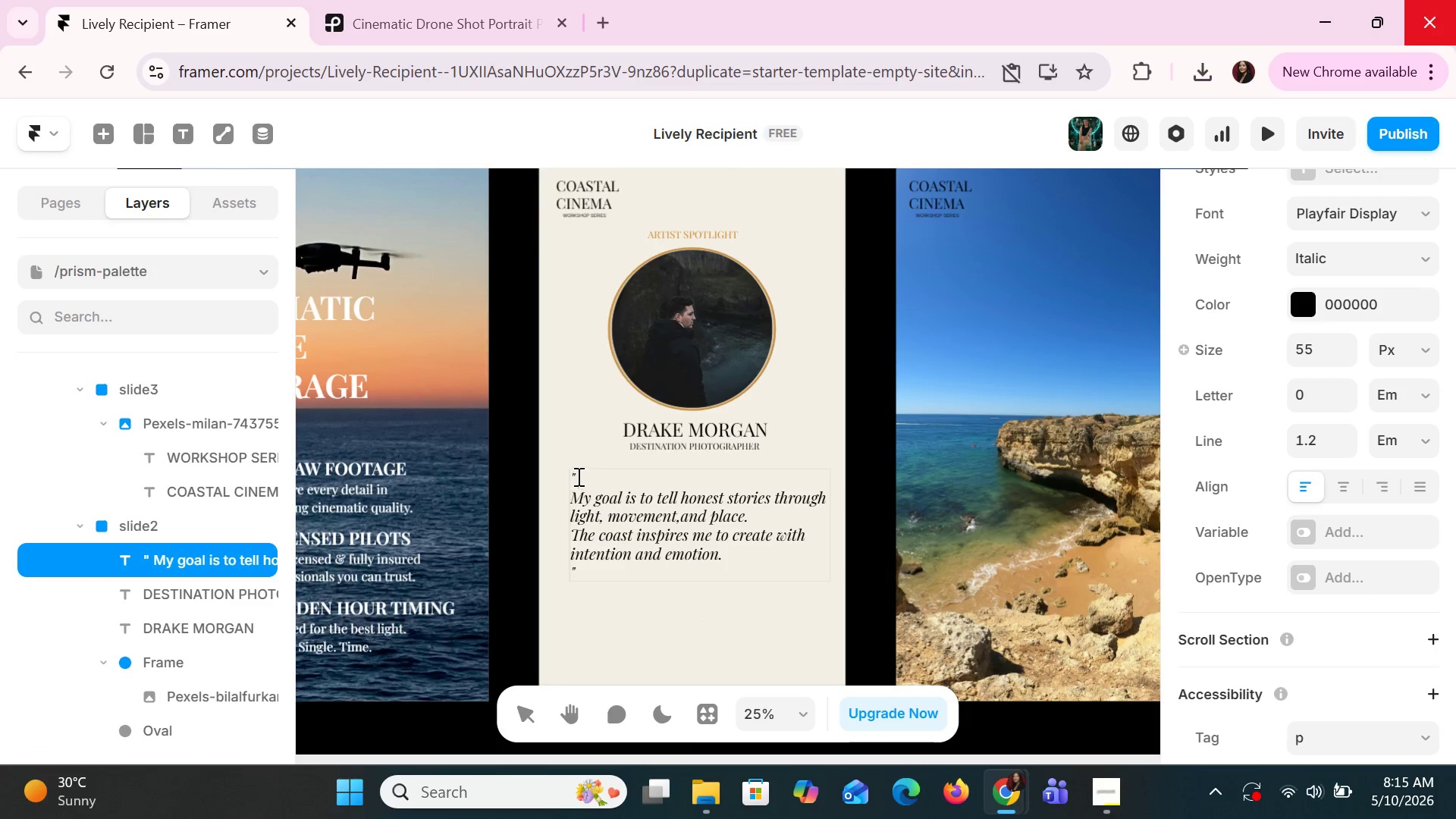 
left_click_drag(start_coordinate=[578, 476], to_coordinate=[567, 474])
 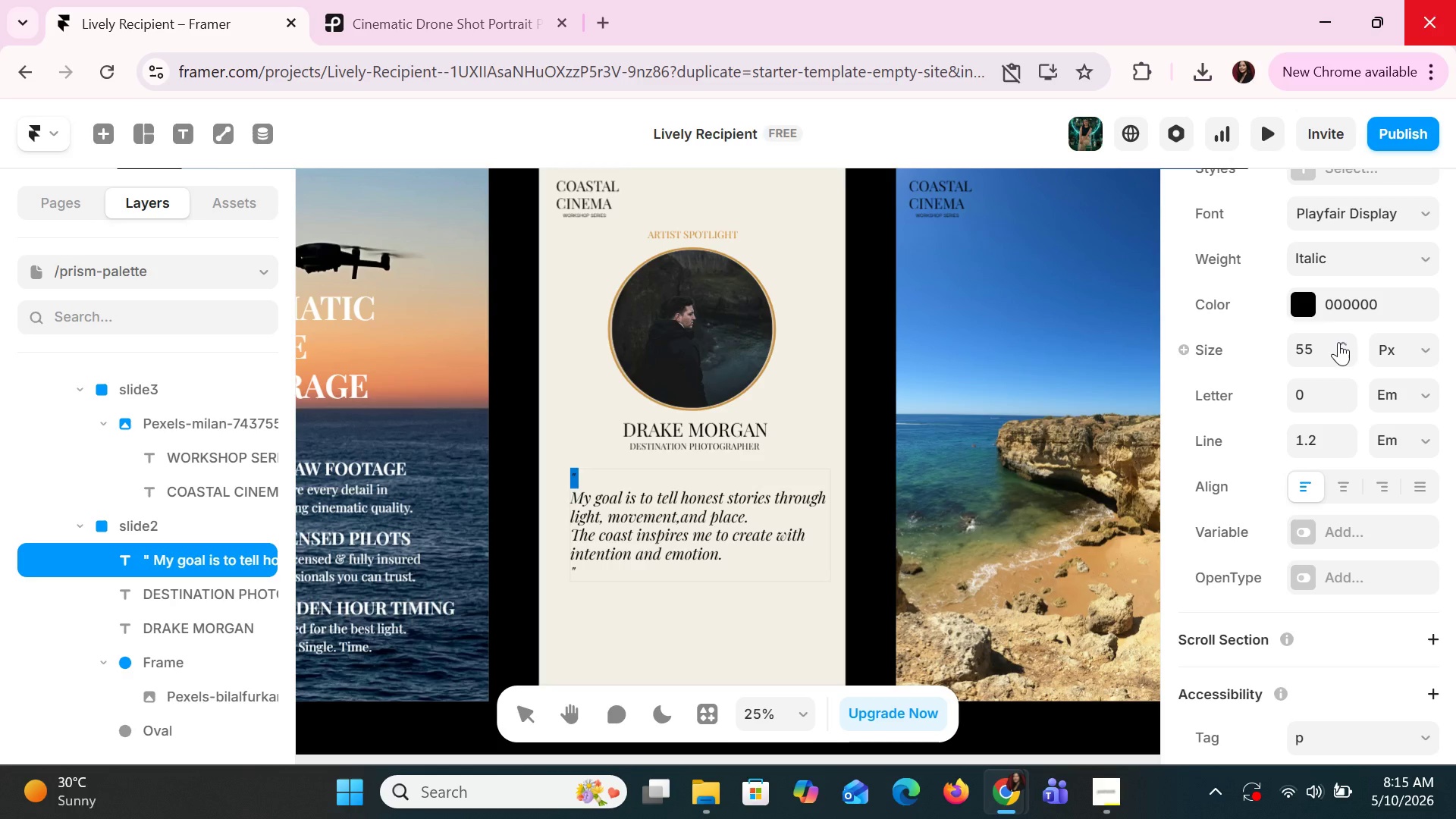 
double_click([1338, 342])
 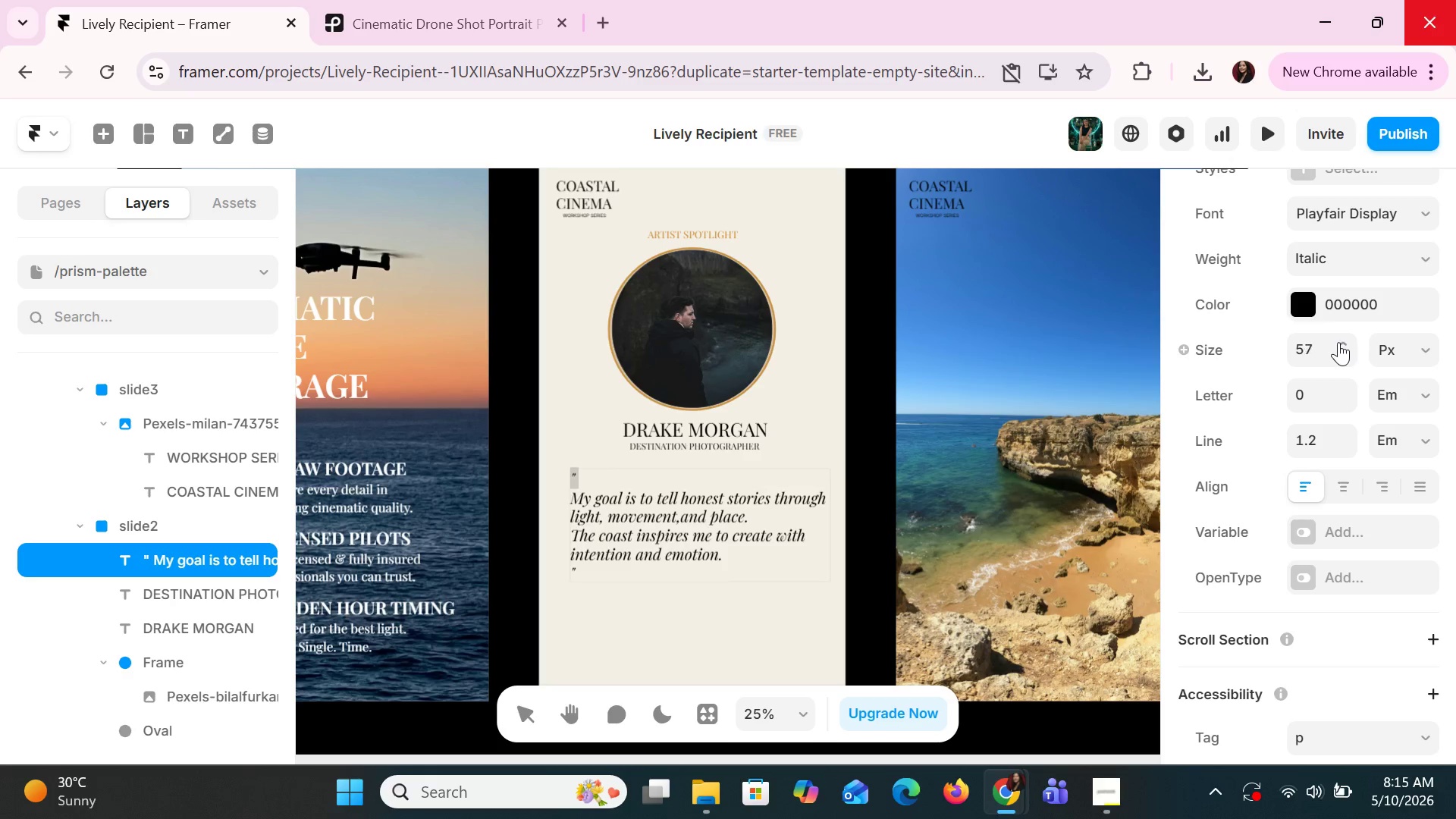 
triple_click([1338, 342])
 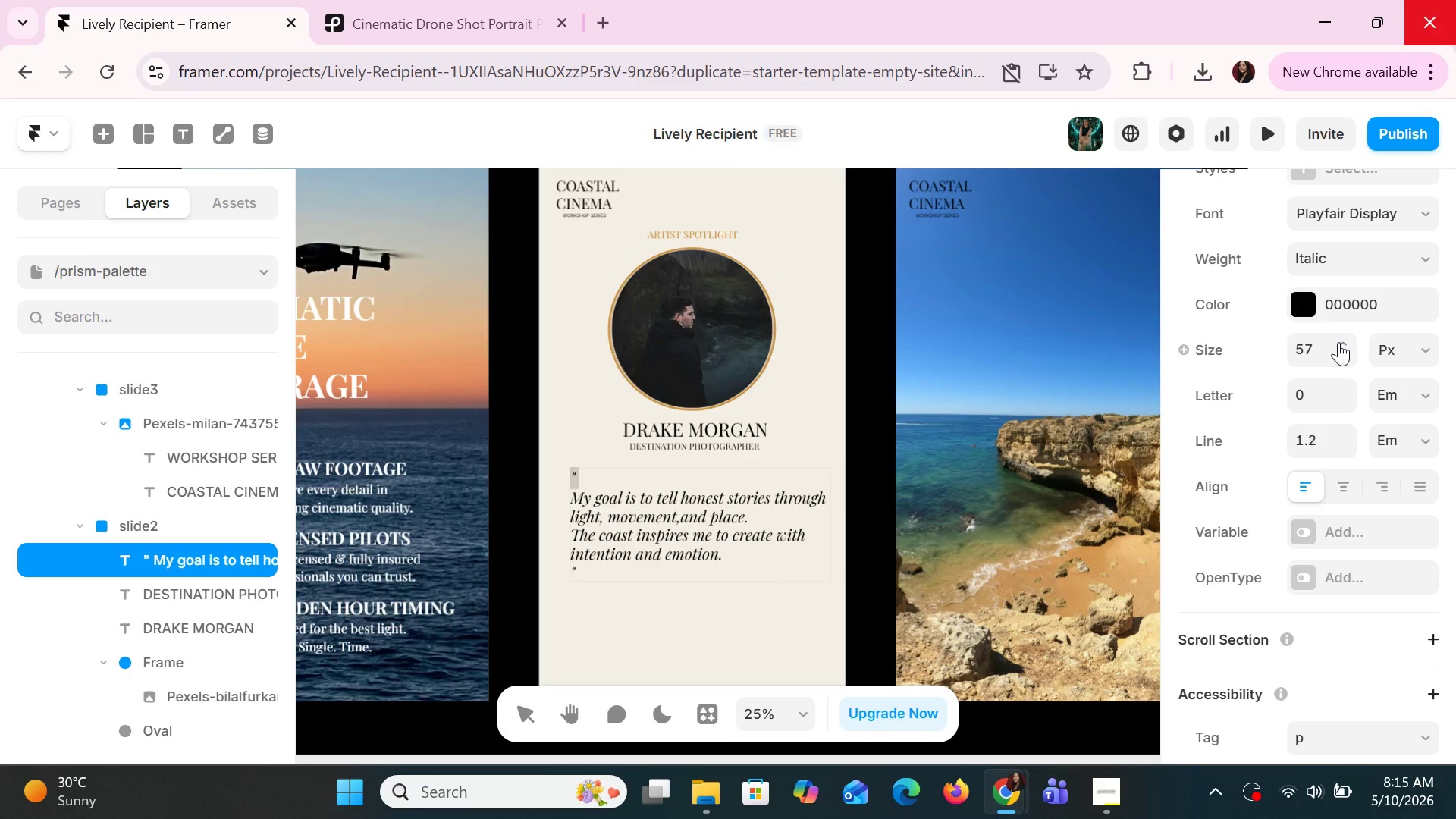 
triple_click([1338, 342])
 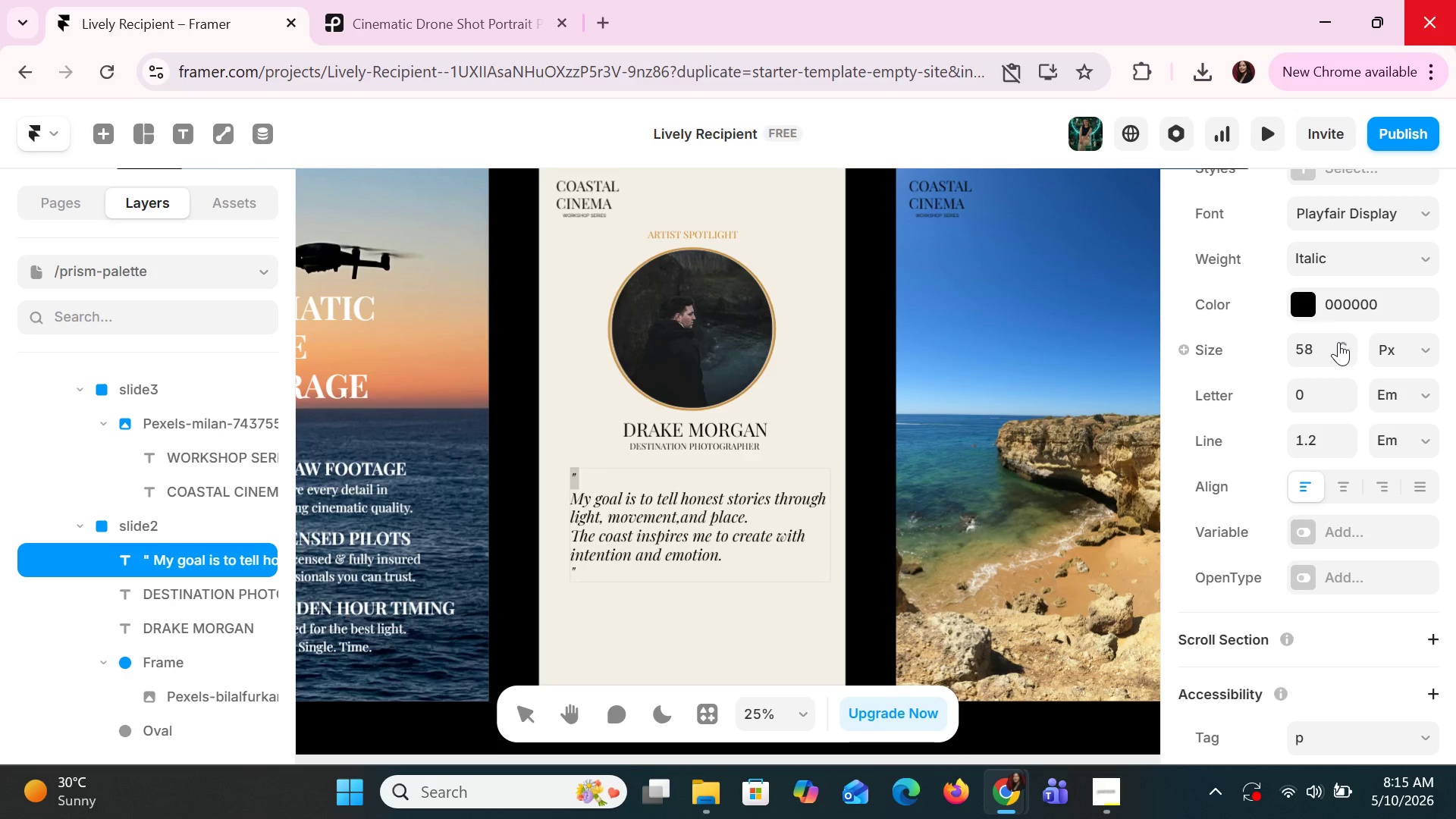 
triple_click([1338, 342])
 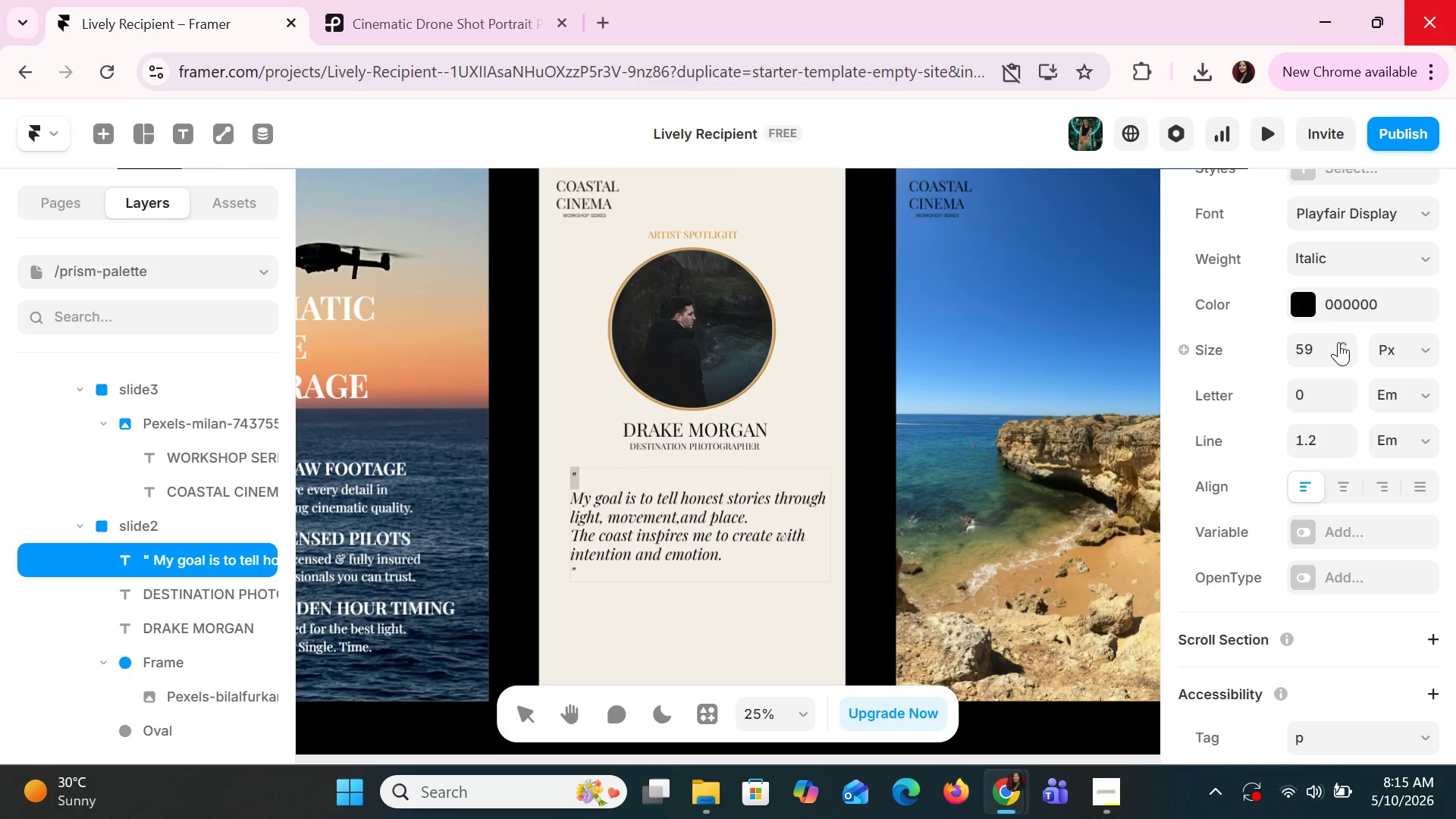 
triple_click([1338, 342])
 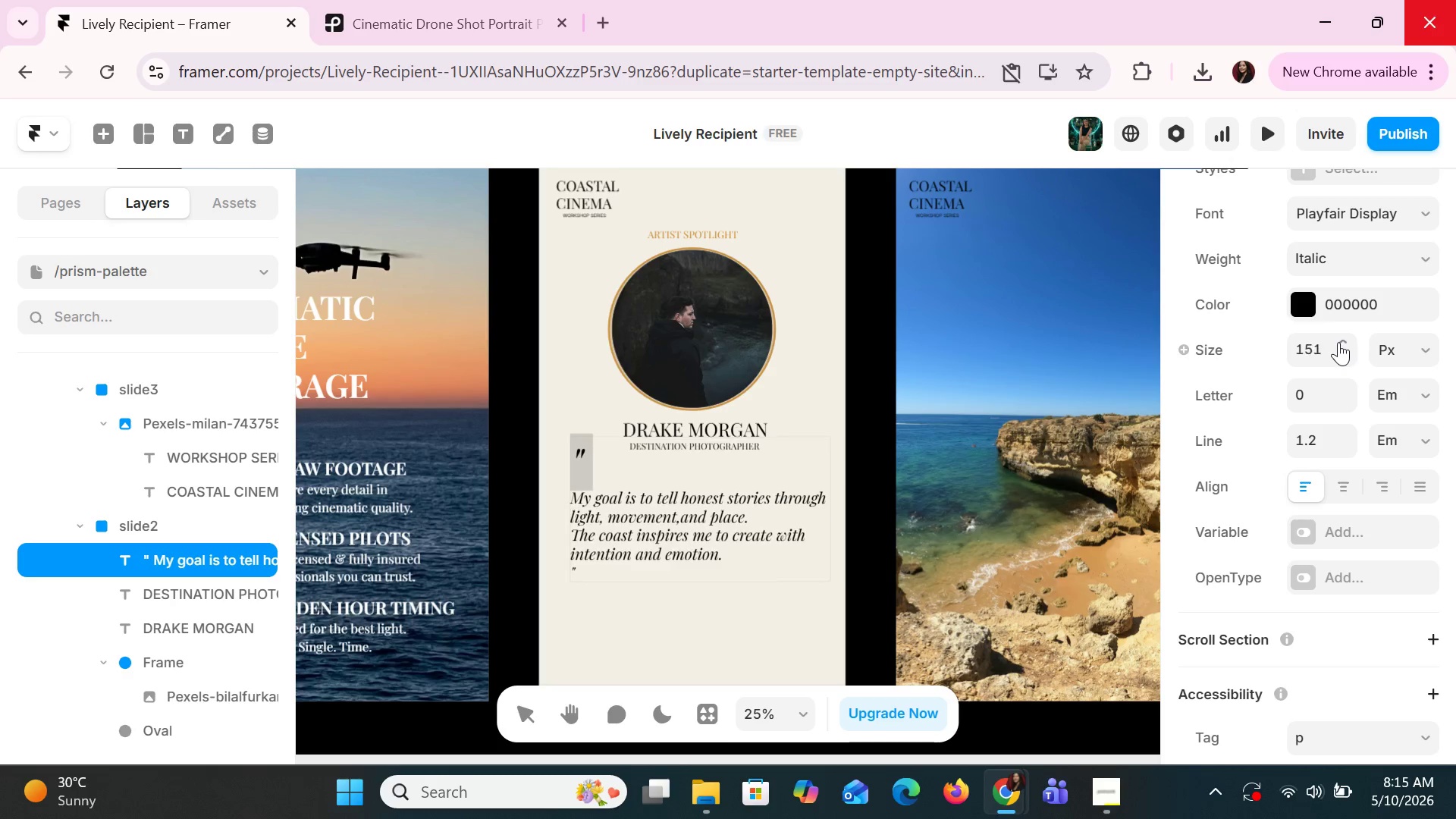 
wait(7.91)
 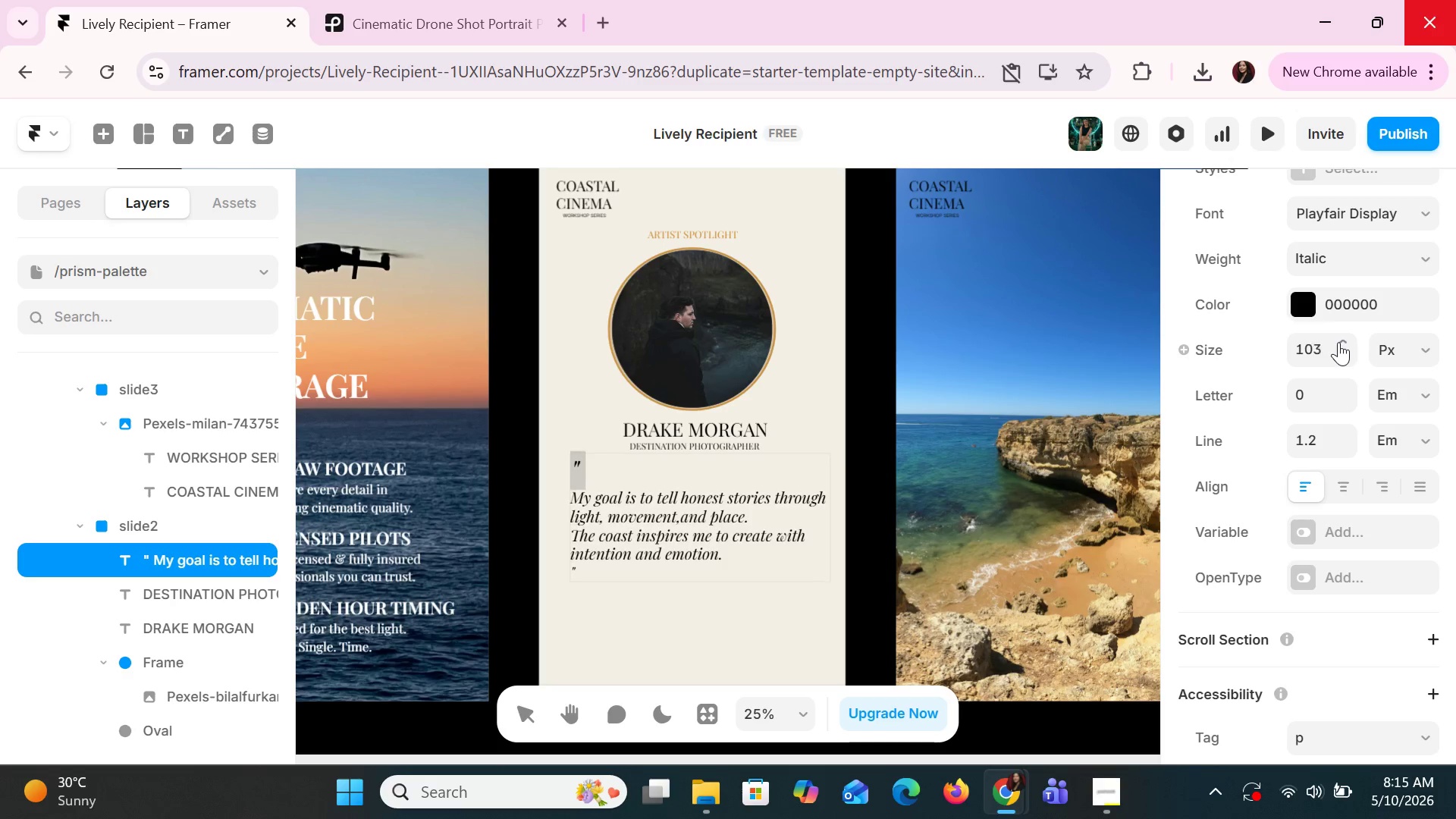 
triple_click([1338, 342])
 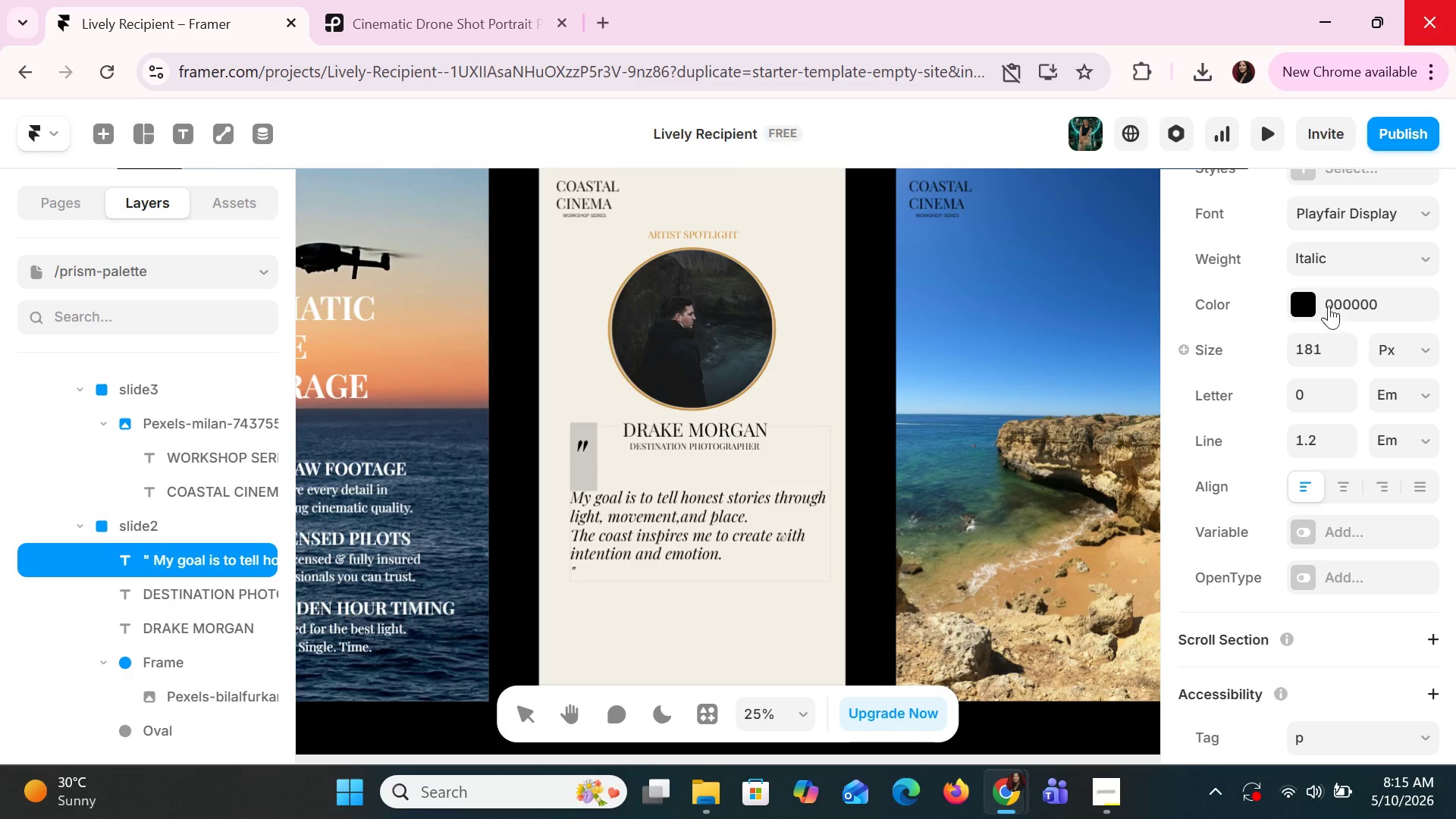 
left_click([1308, 309])
 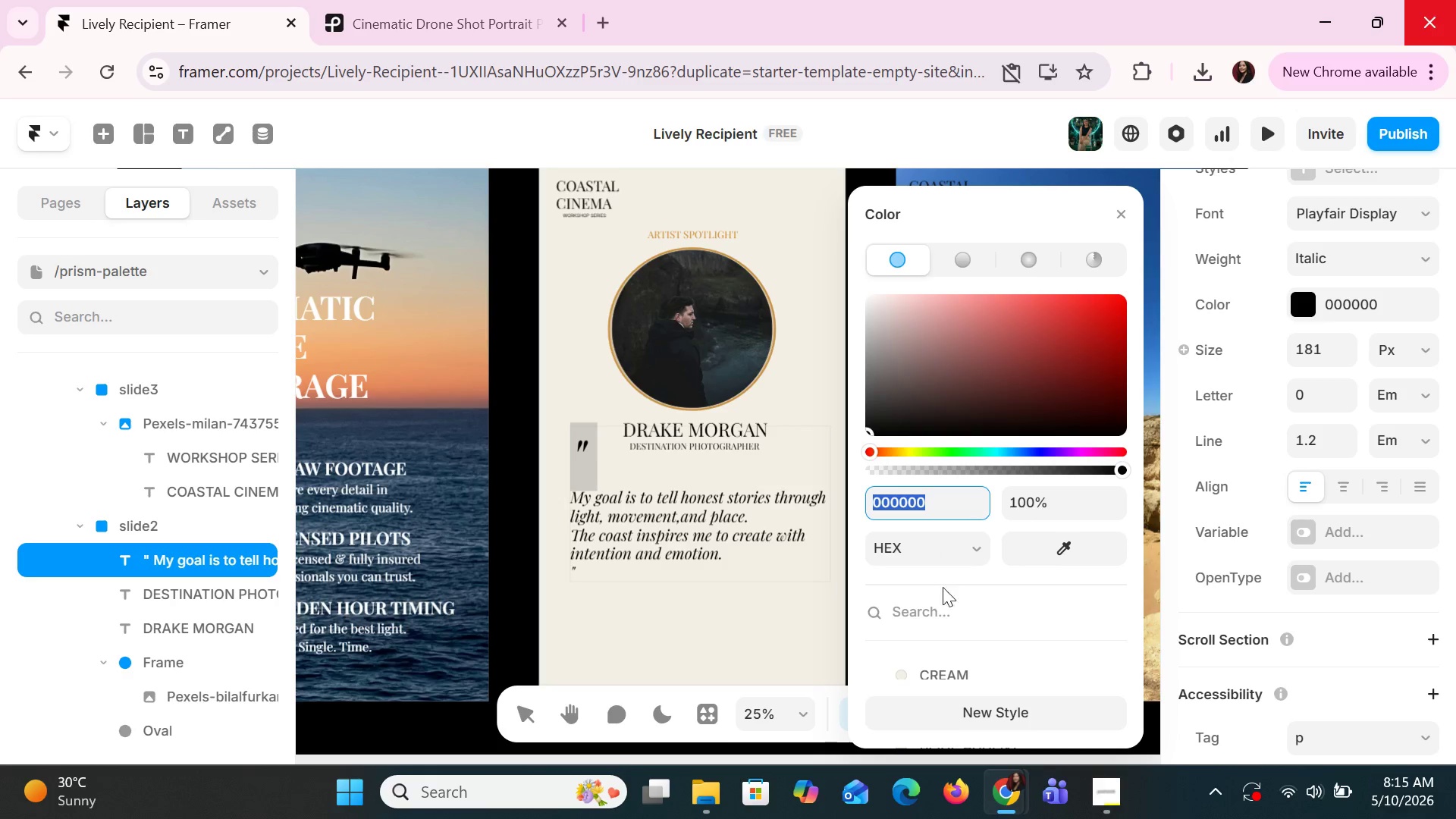 
scroll: coordinate [942, 597], scroll_direction: down, amount: 3.0
 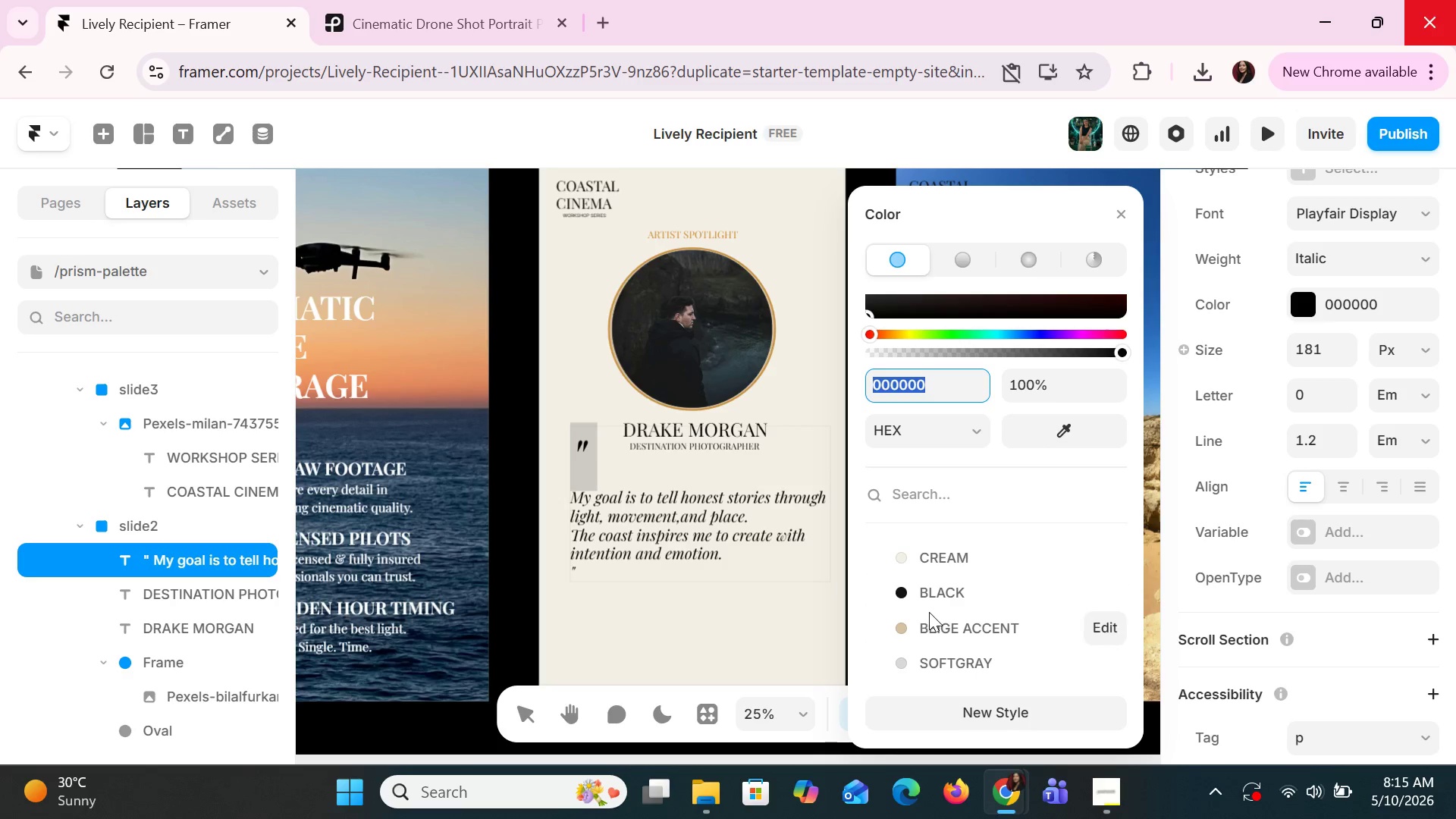 
left_click([932, 621])
 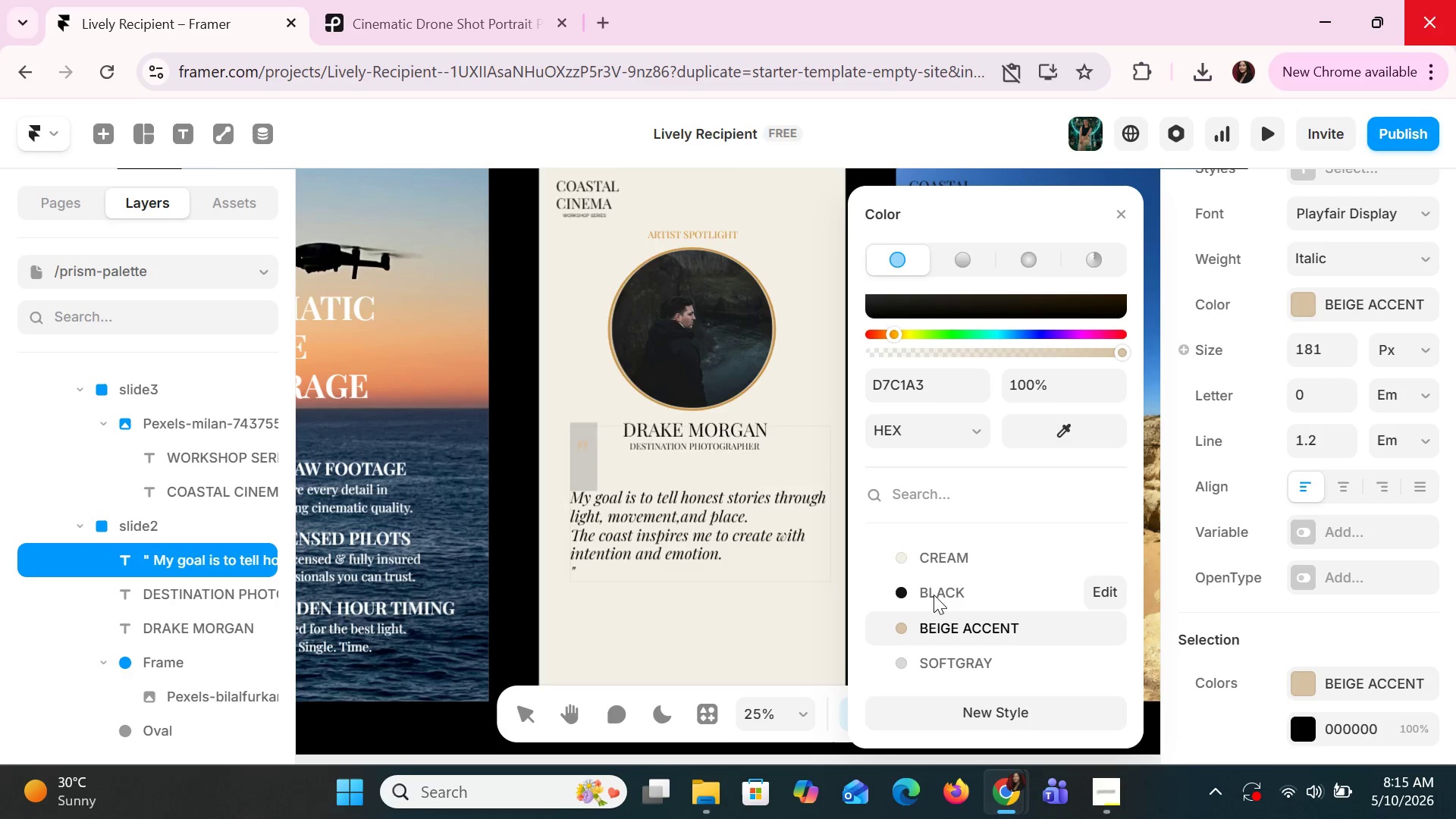 
scroll: coordinate [962, 569], scroll_direction: up, amount: 4.0
 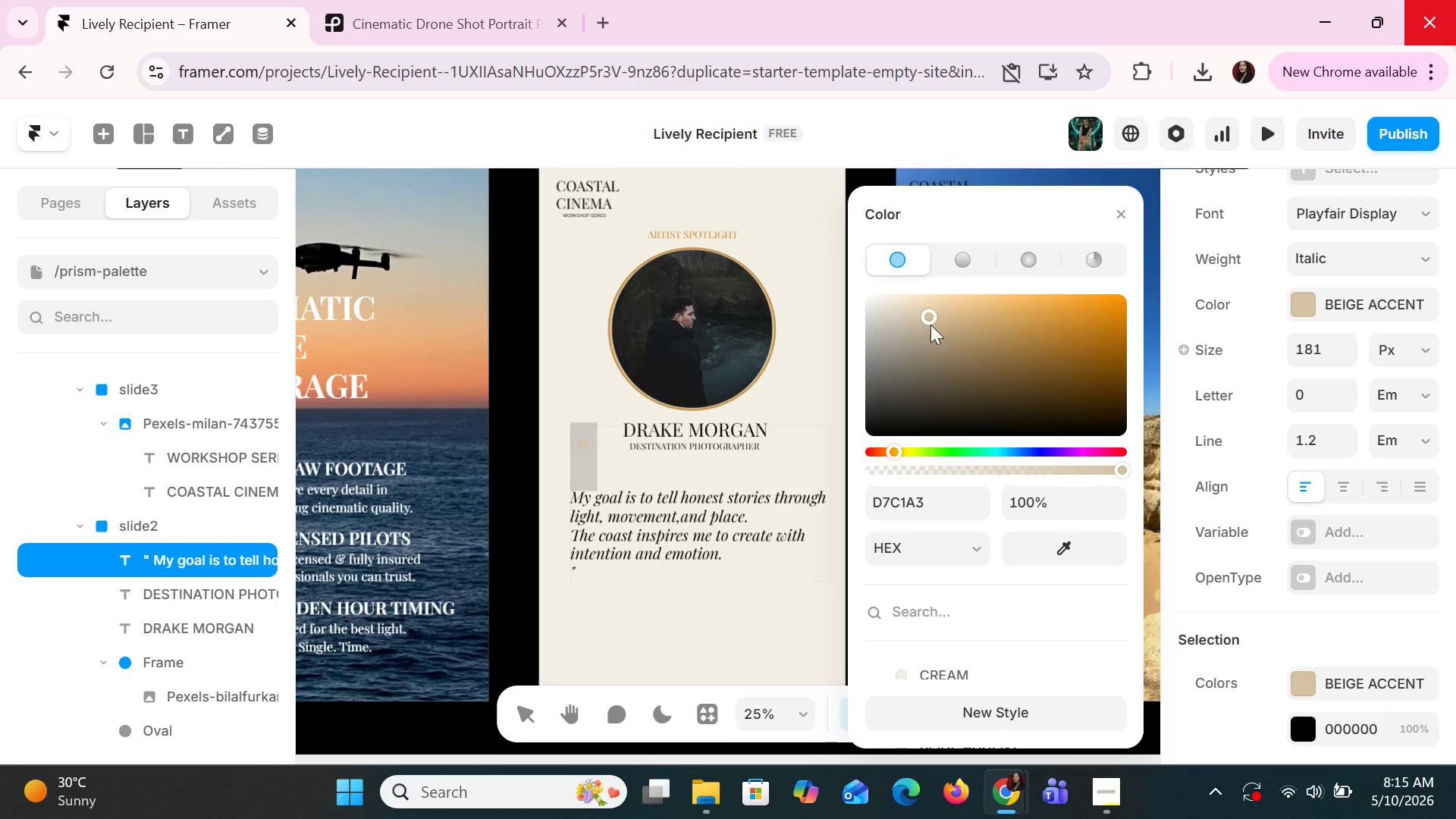 
left_click_drag(start_coordinate=[930, 322], to_coordinate=[1014, 322])
 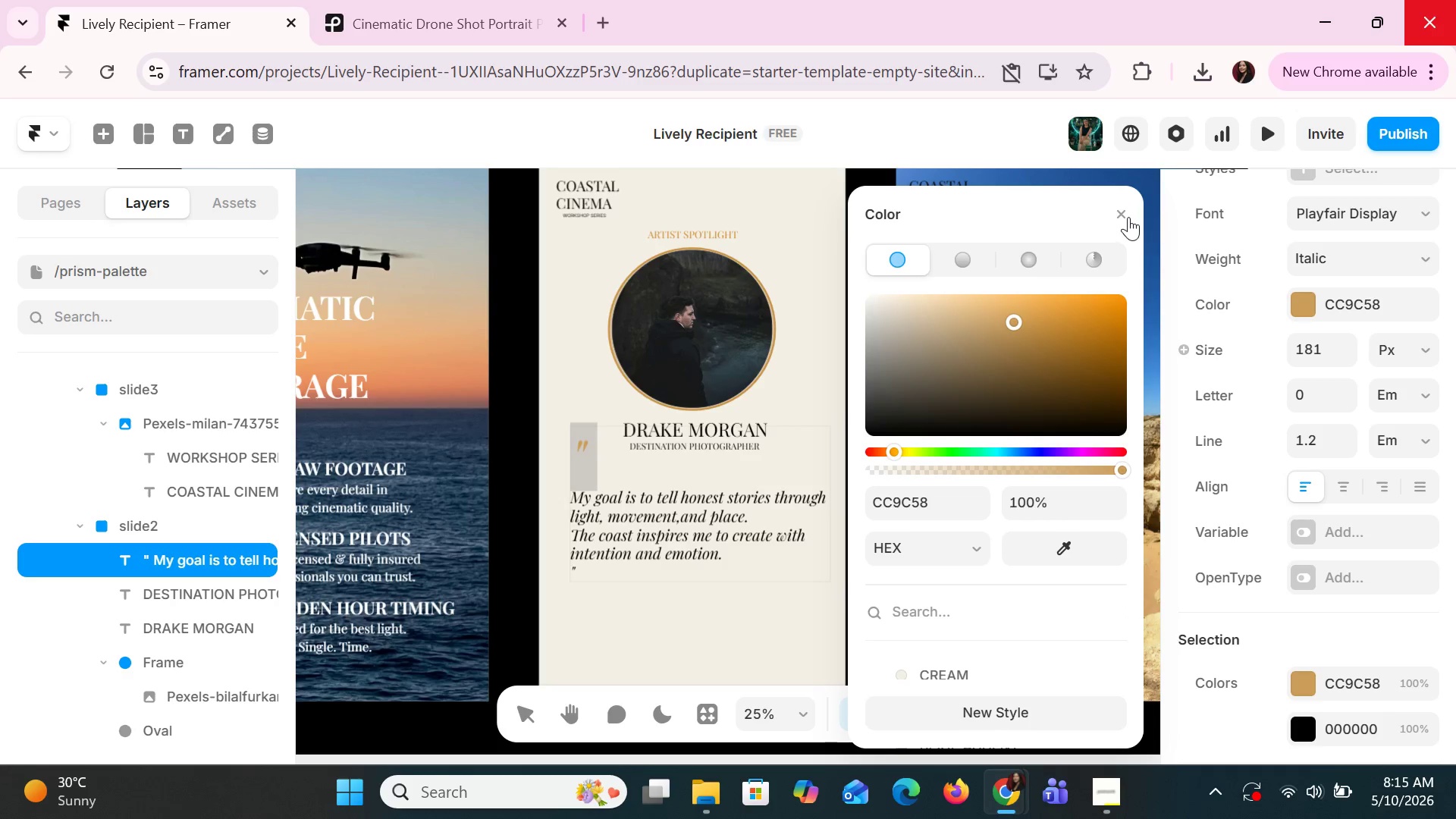 
left_click([1121, 212])
 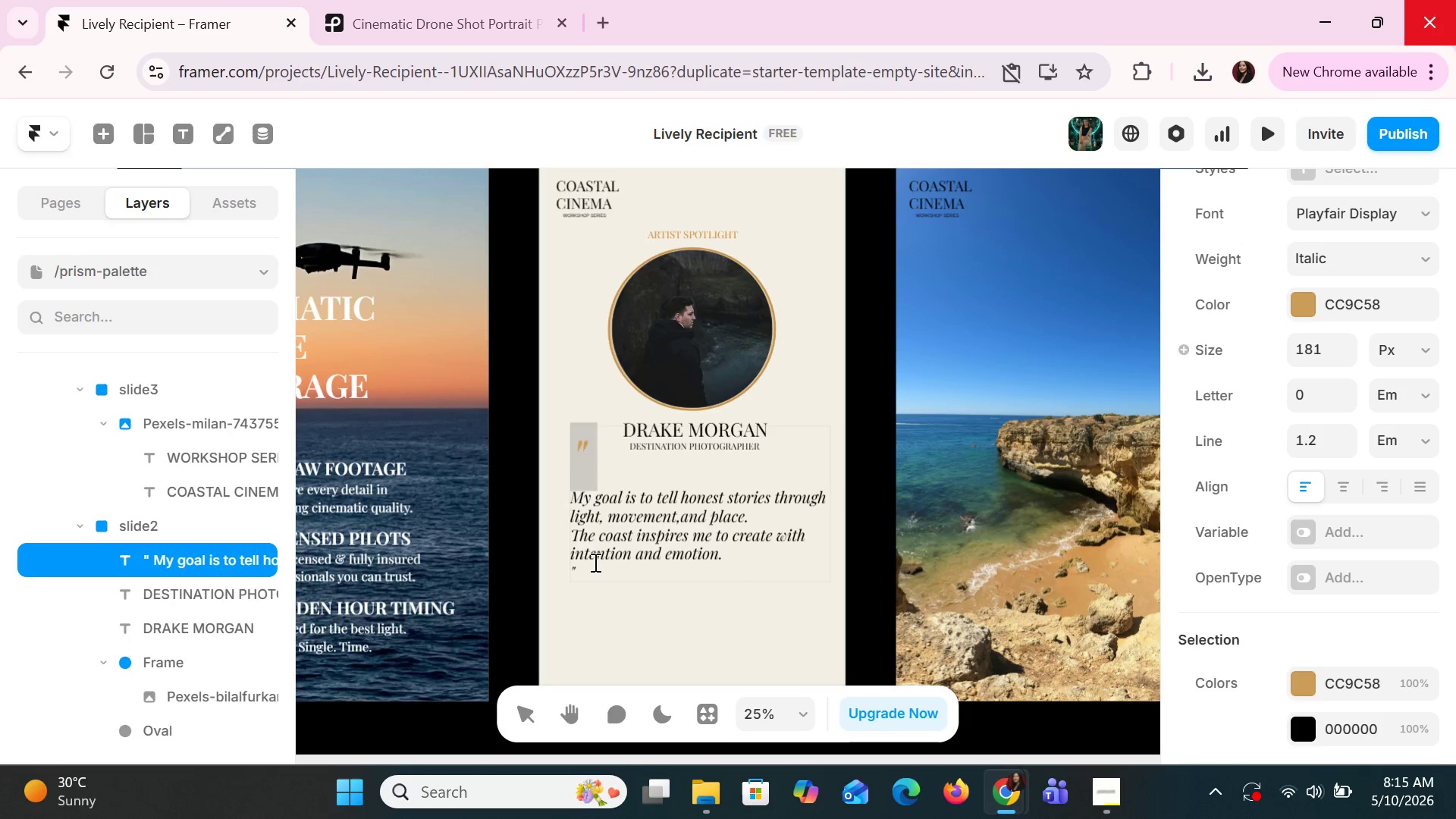 
left_click([594, 562])
 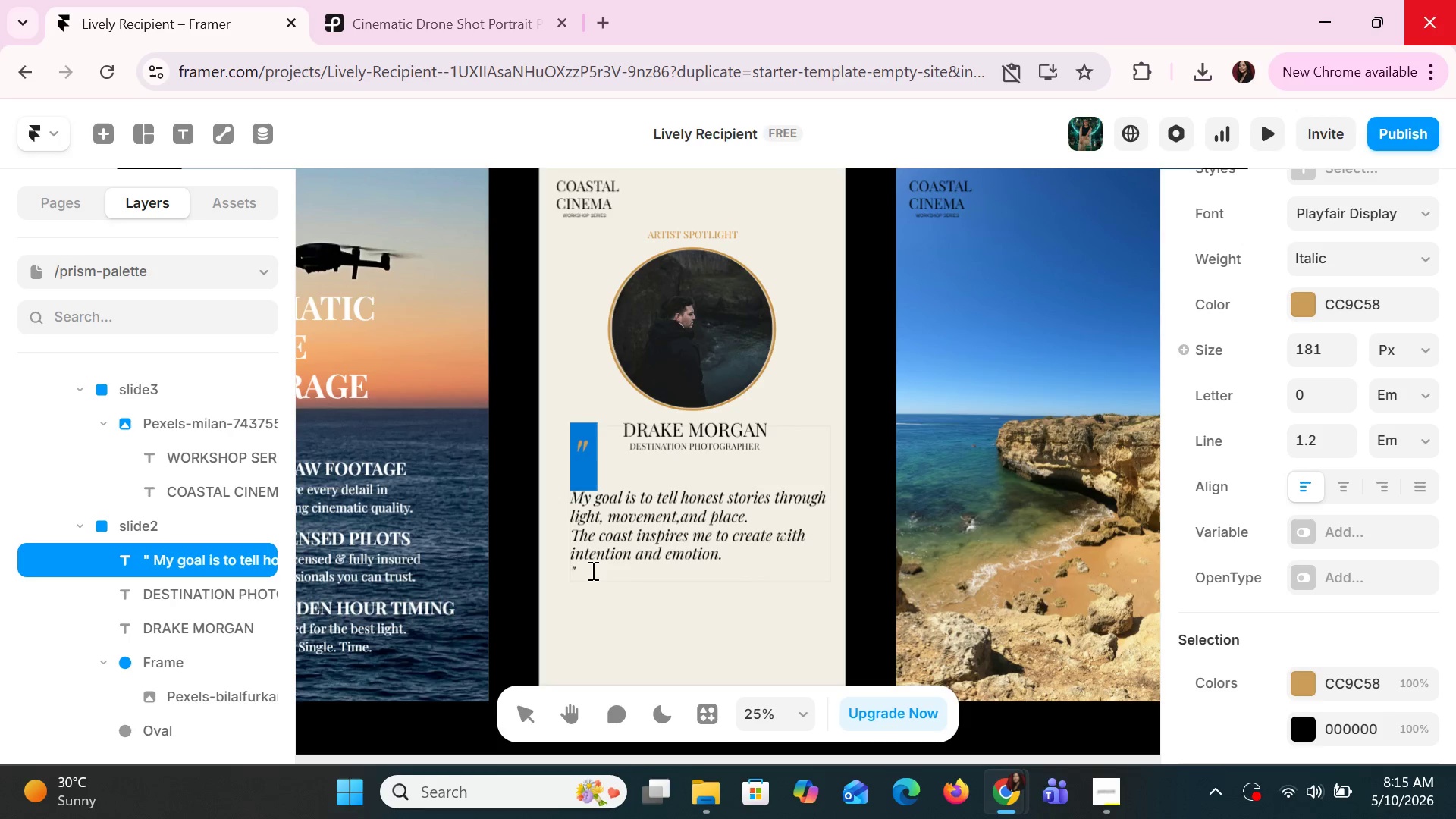 
left_click([592, 570])
 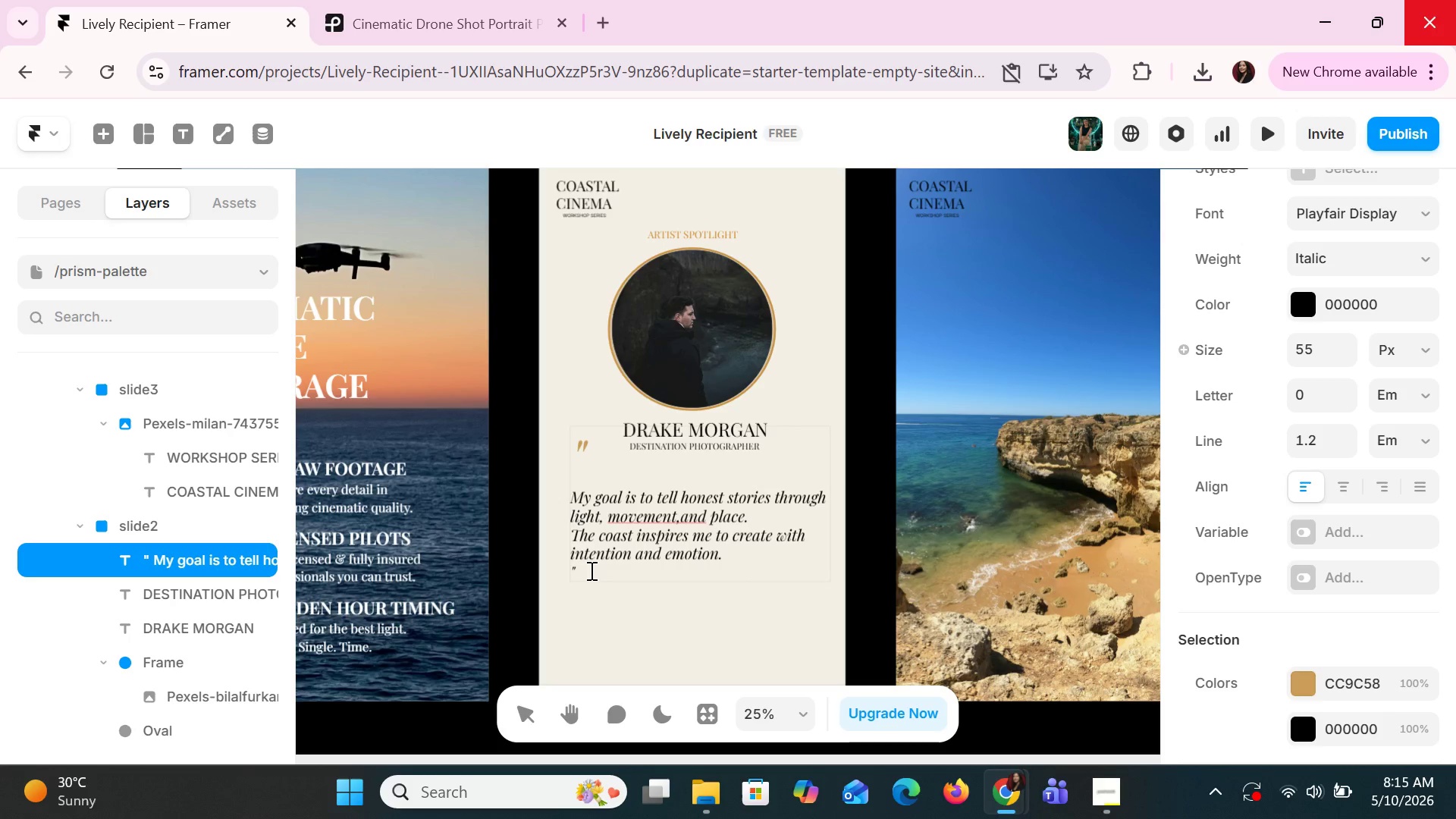 
left_click_drag(start_coordinate=[590, 570], to_coordinate=[565, 566])
 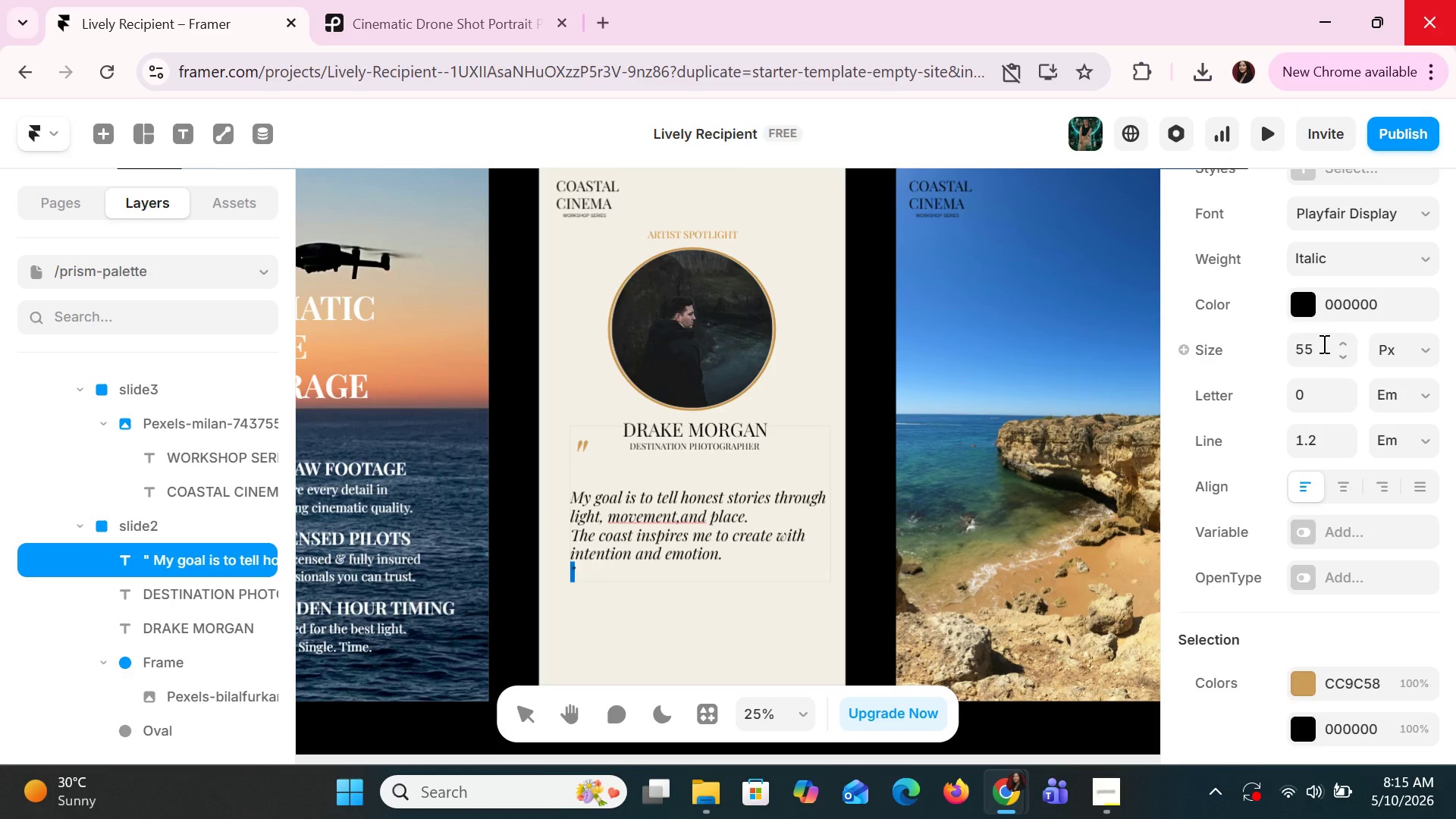 
left_click([1323, 344])
 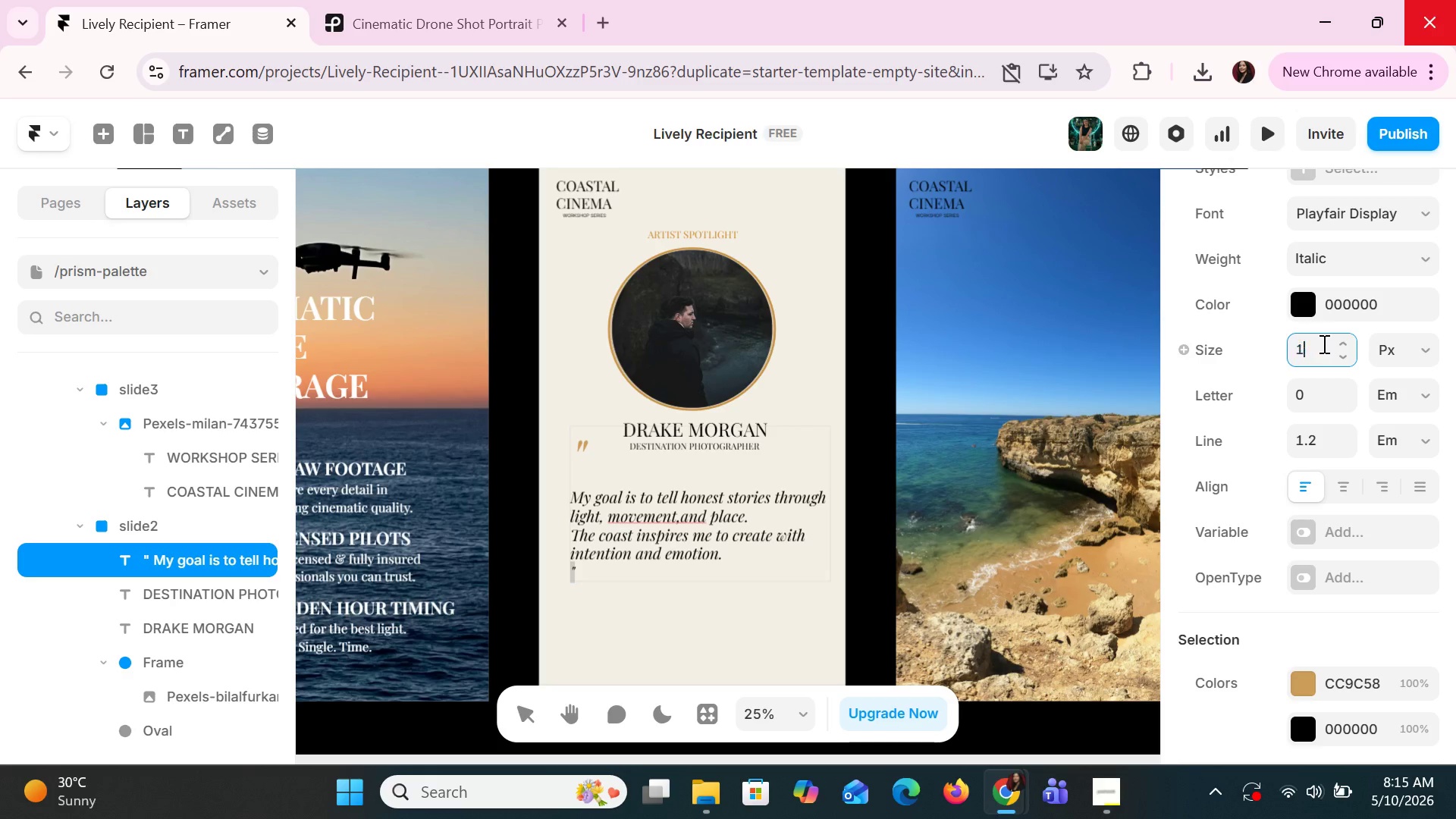 
type(181)
 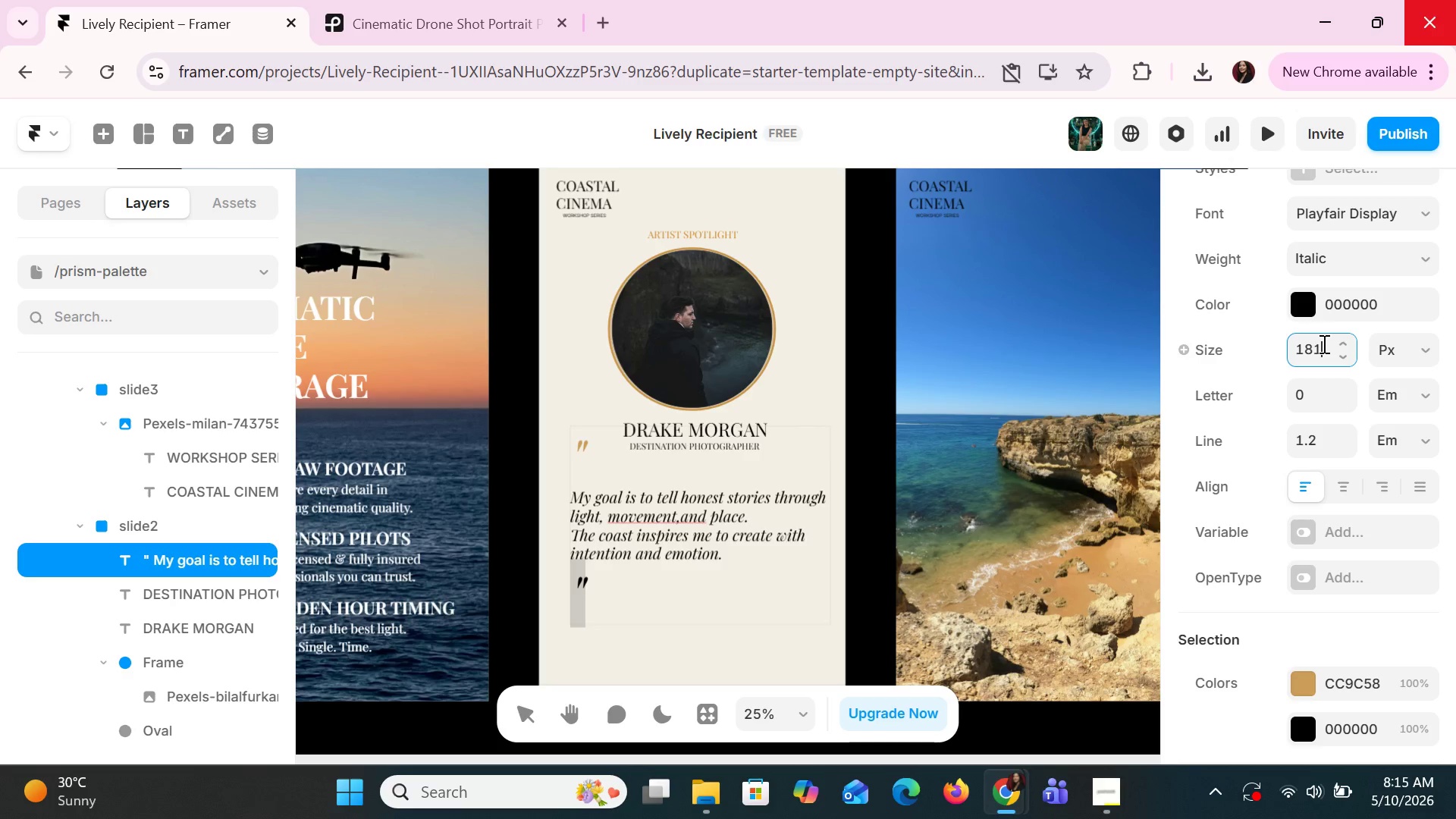 
key(Enter)
 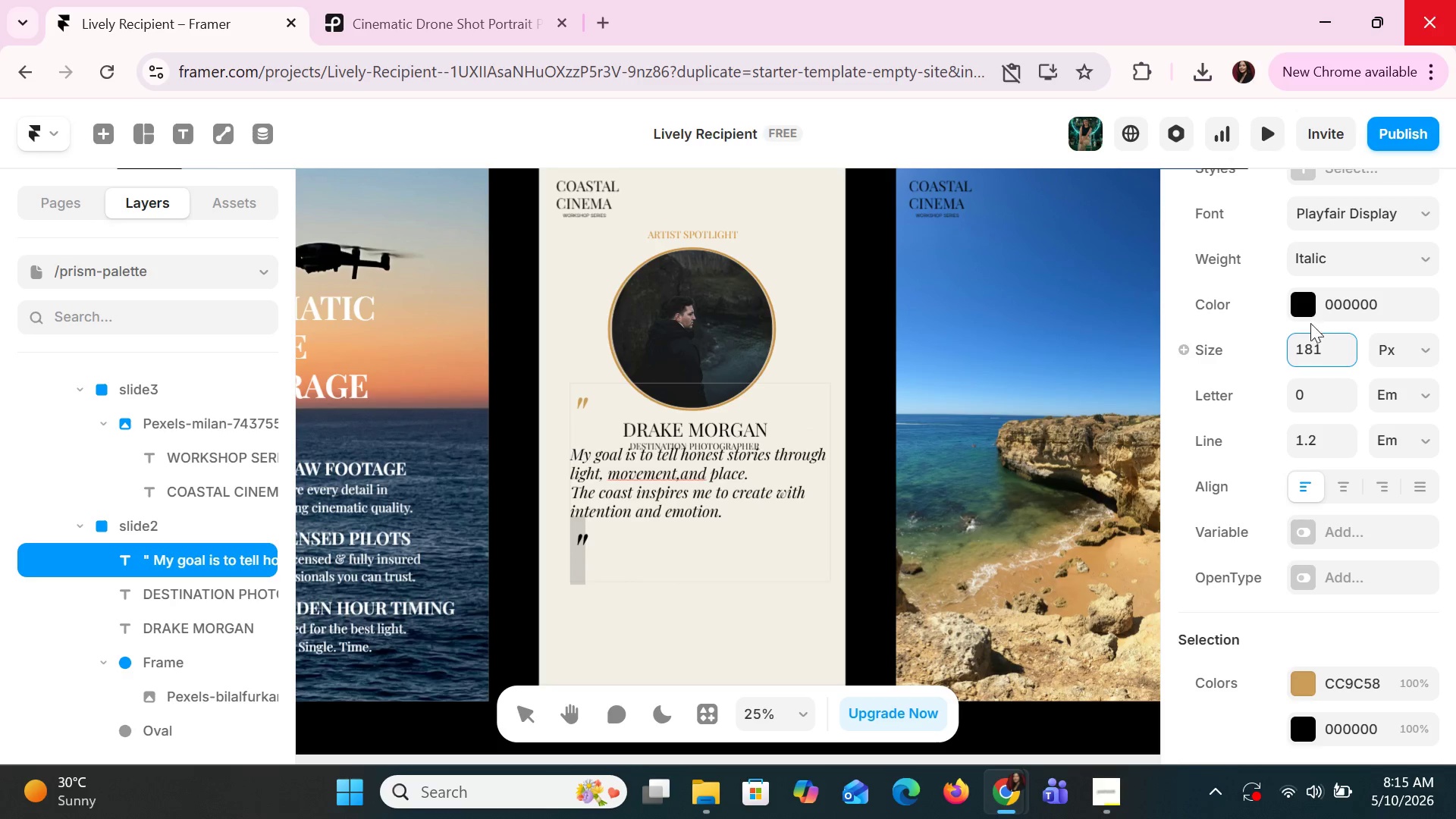 
left_click([1301, 300])
 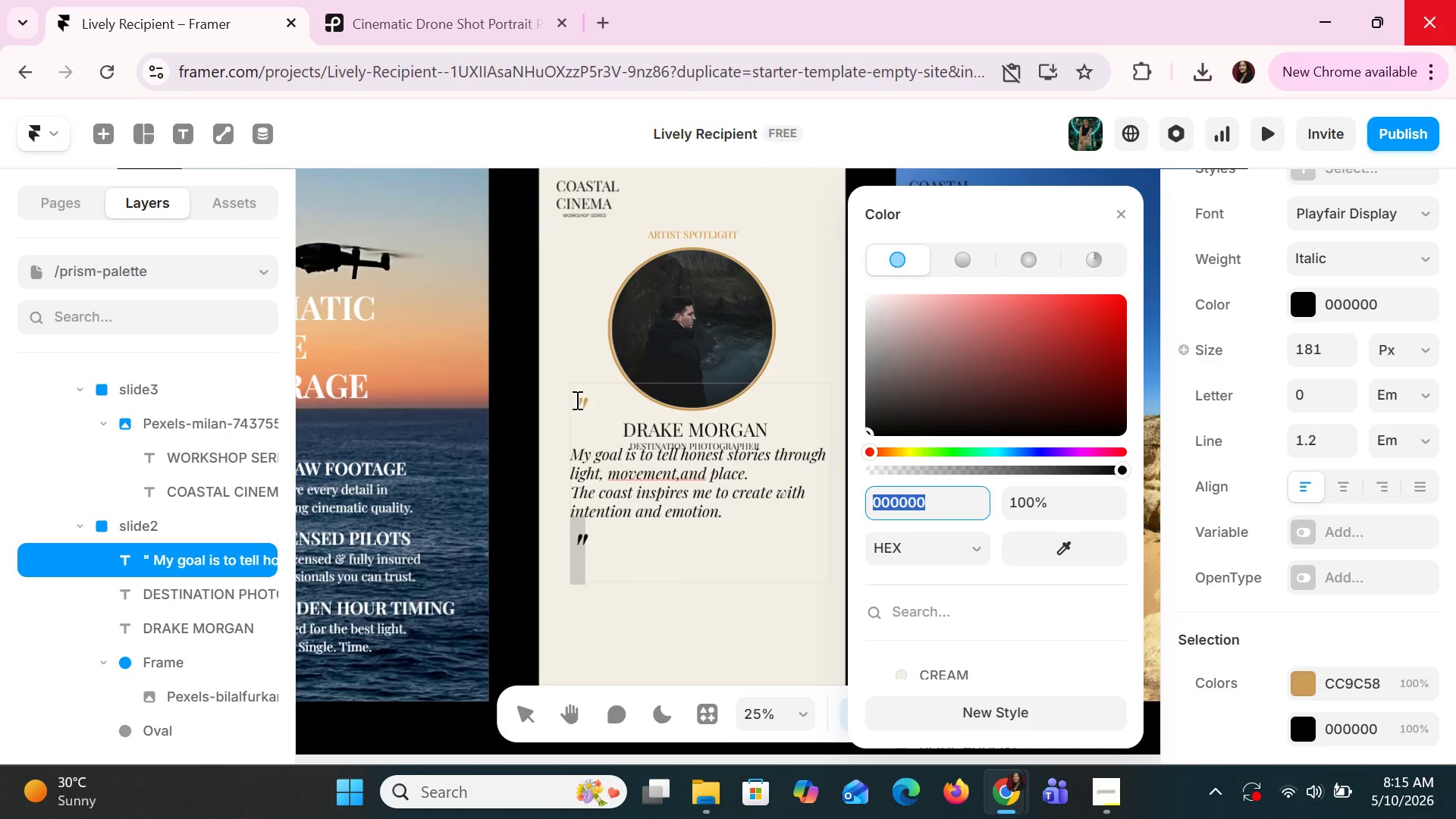 
left_click([576, 400])
 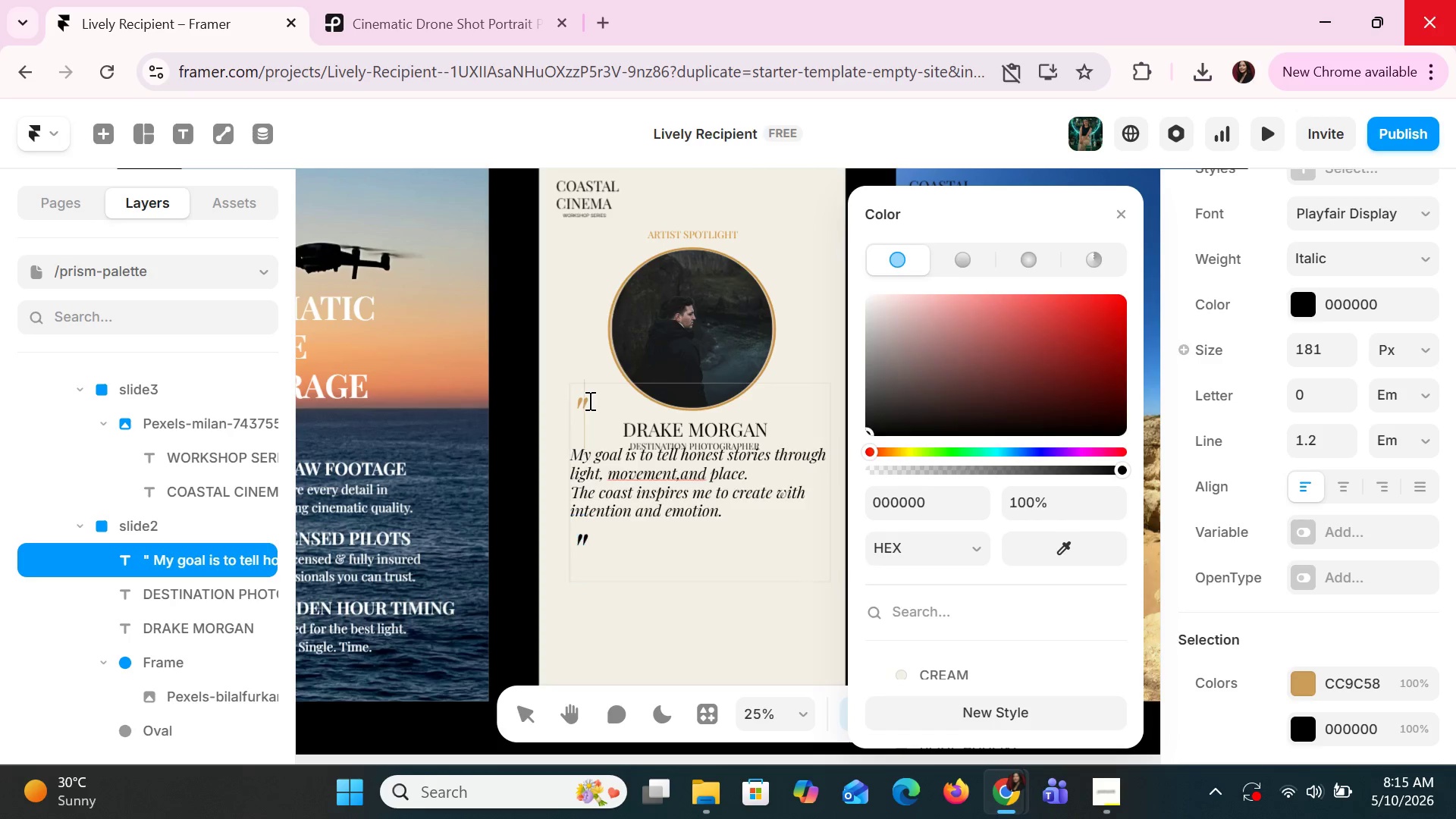 
left_click_drag(start_coordinate=[588, 400], to_coordinate=[570, 403])
 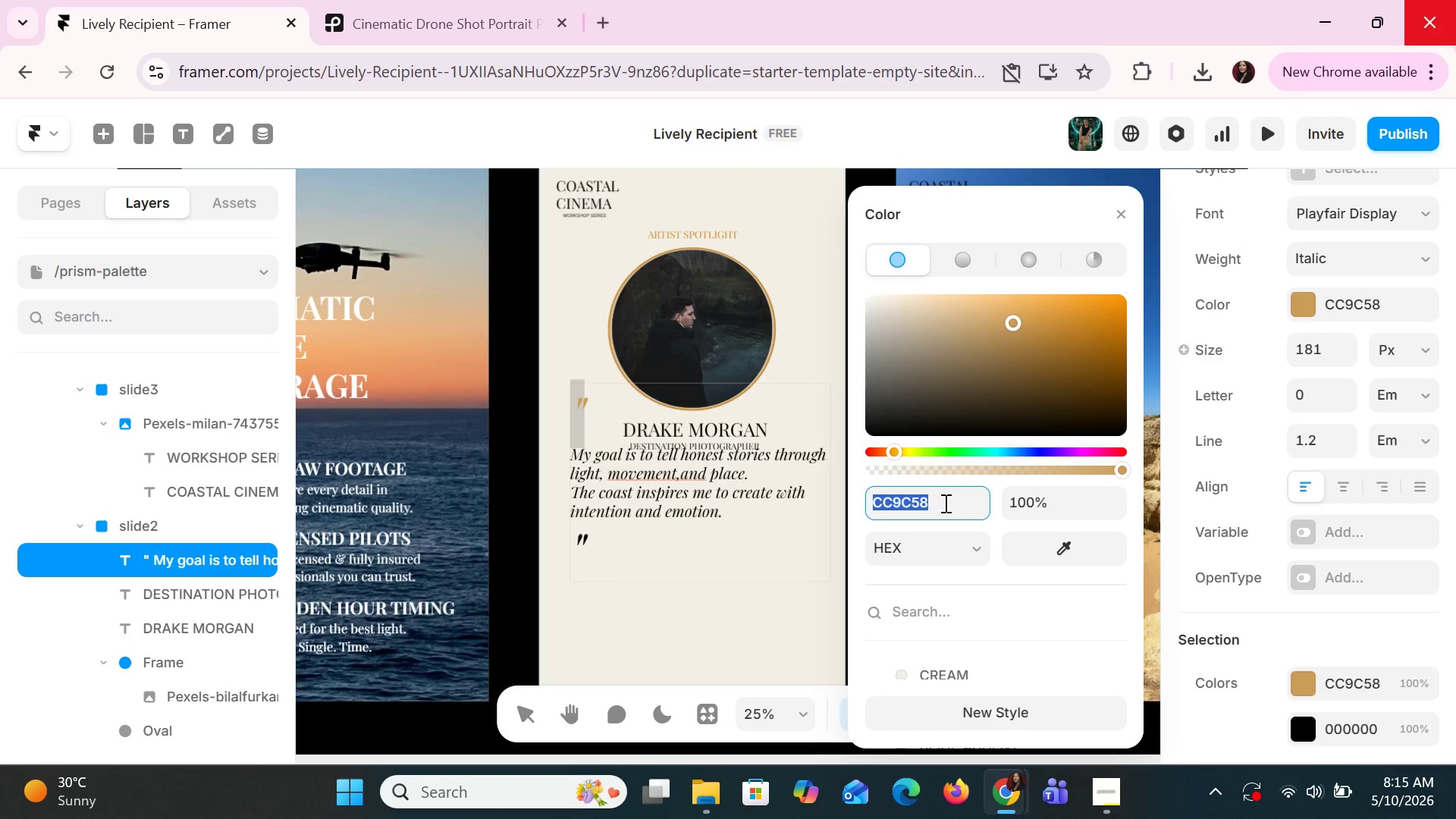 
key(Control+C)
 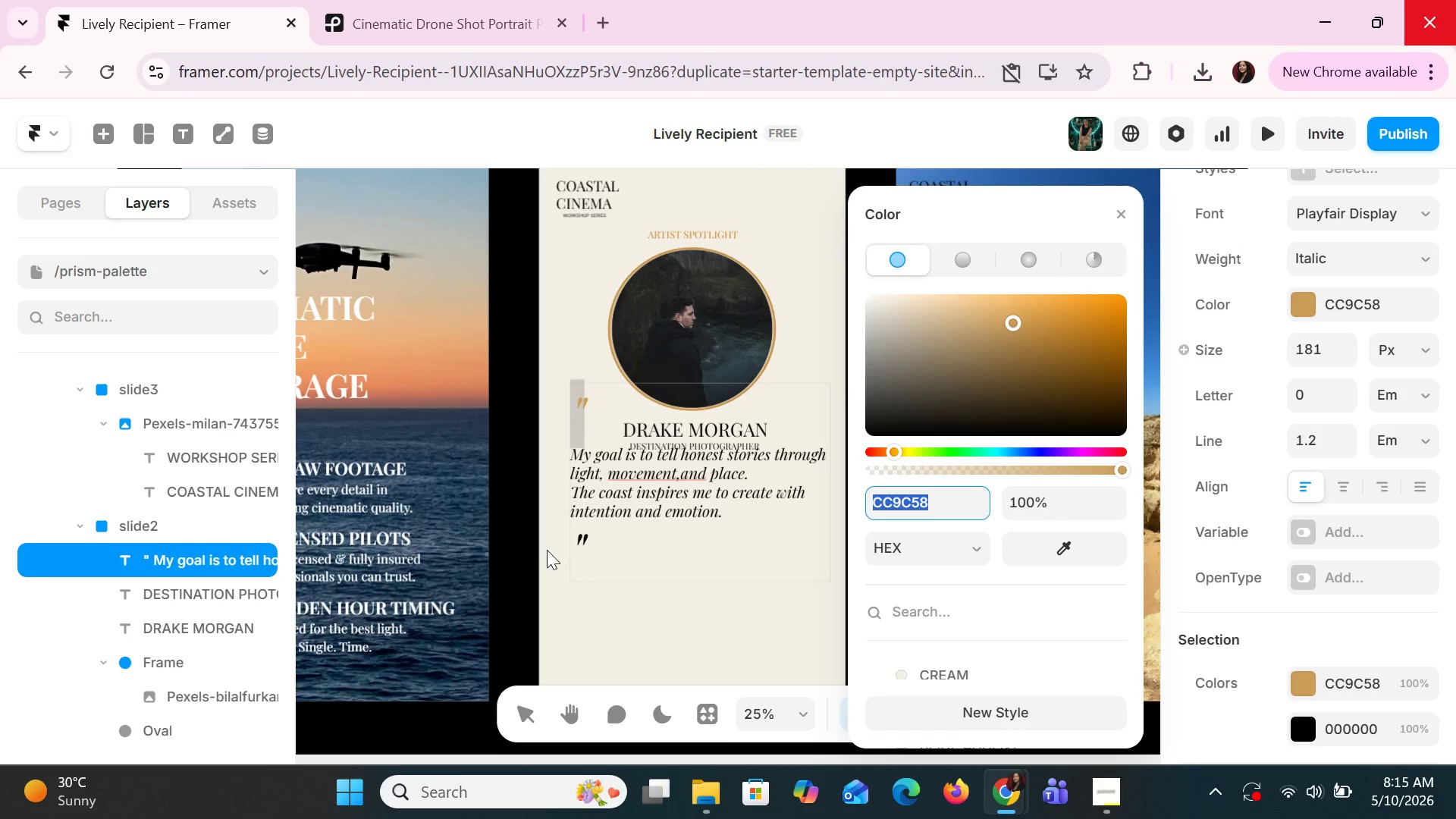 
key(Control+C)
 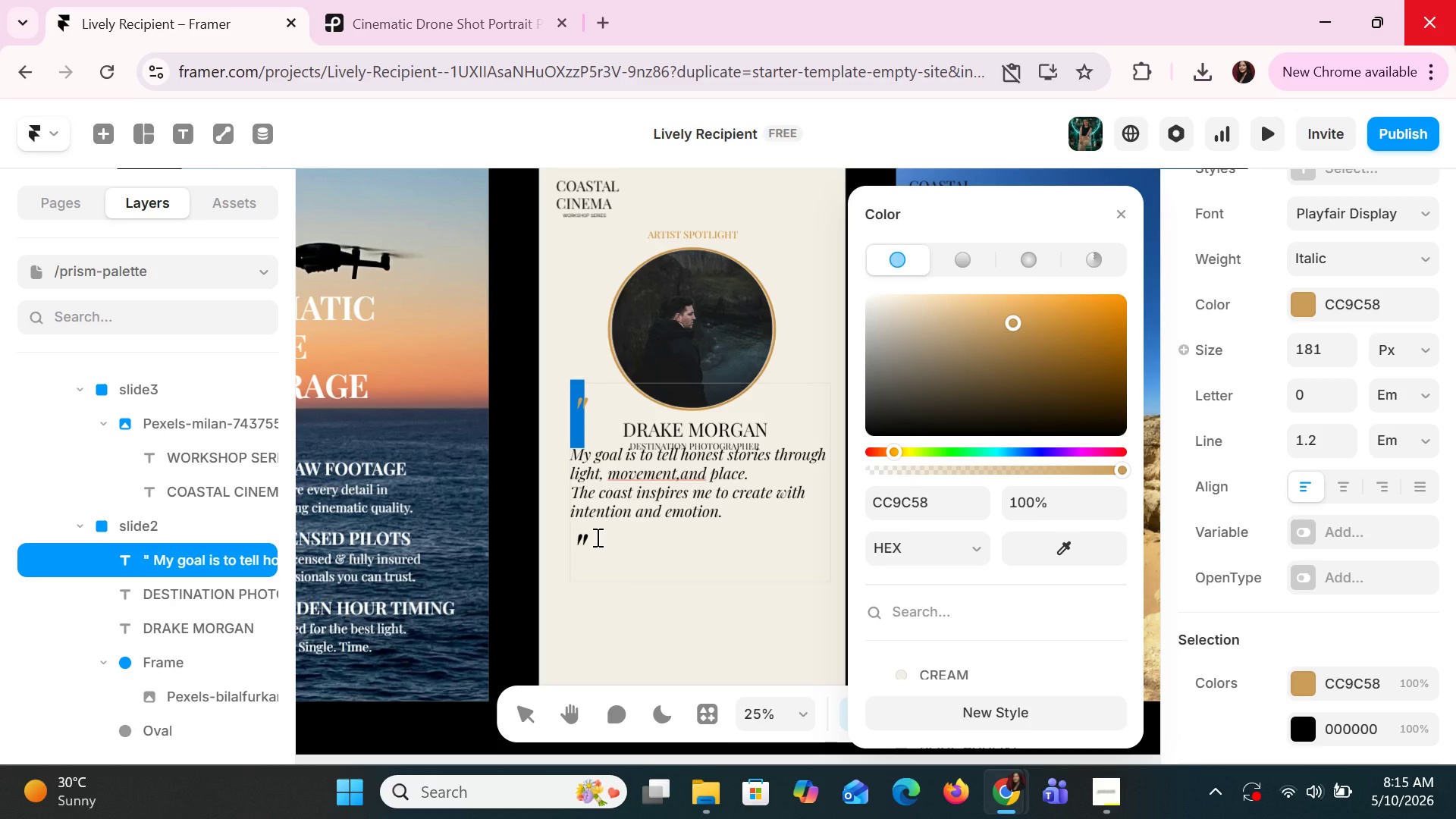 
double_click([596, 537])
 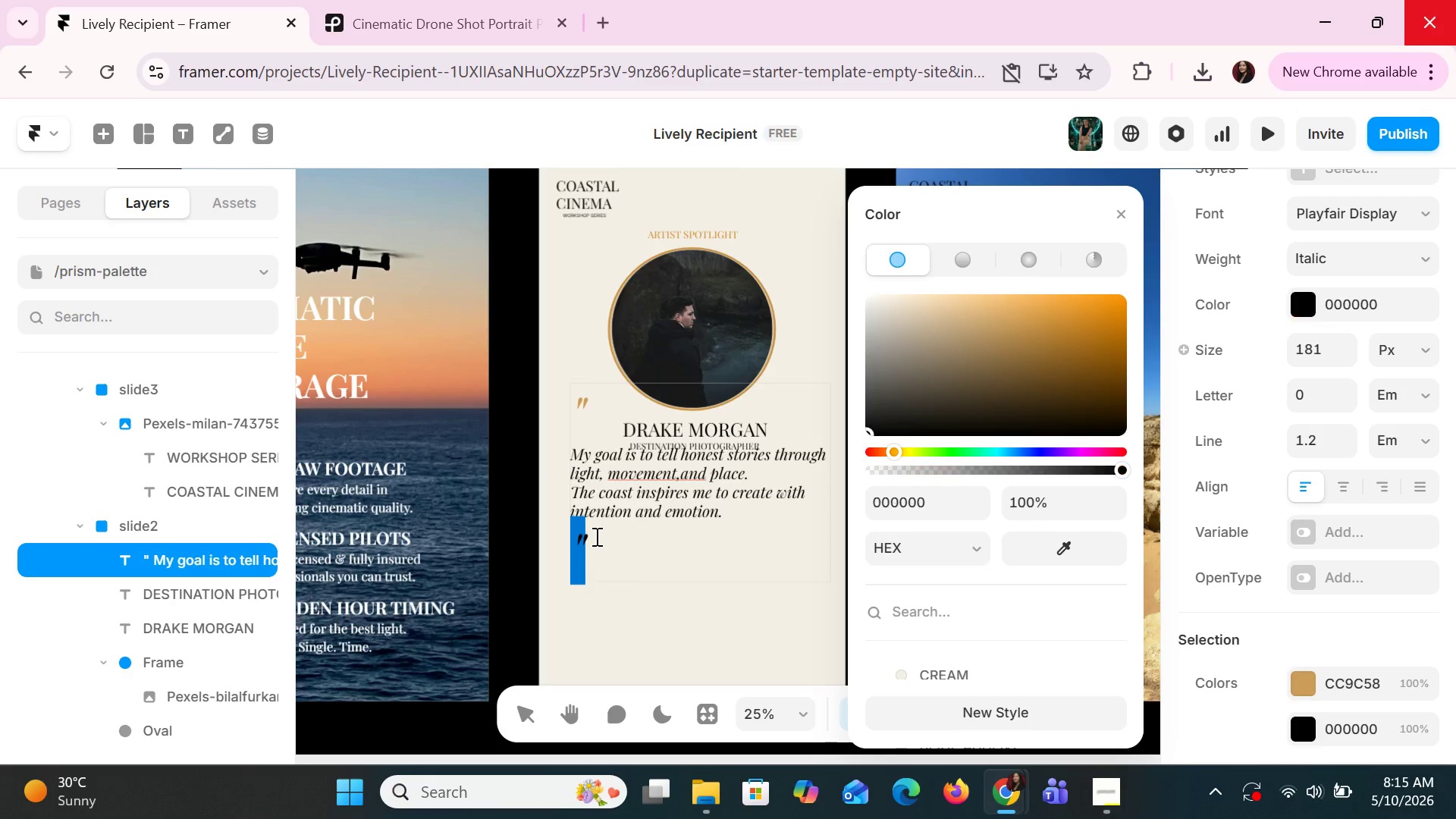 
triple_click([595, 536])
 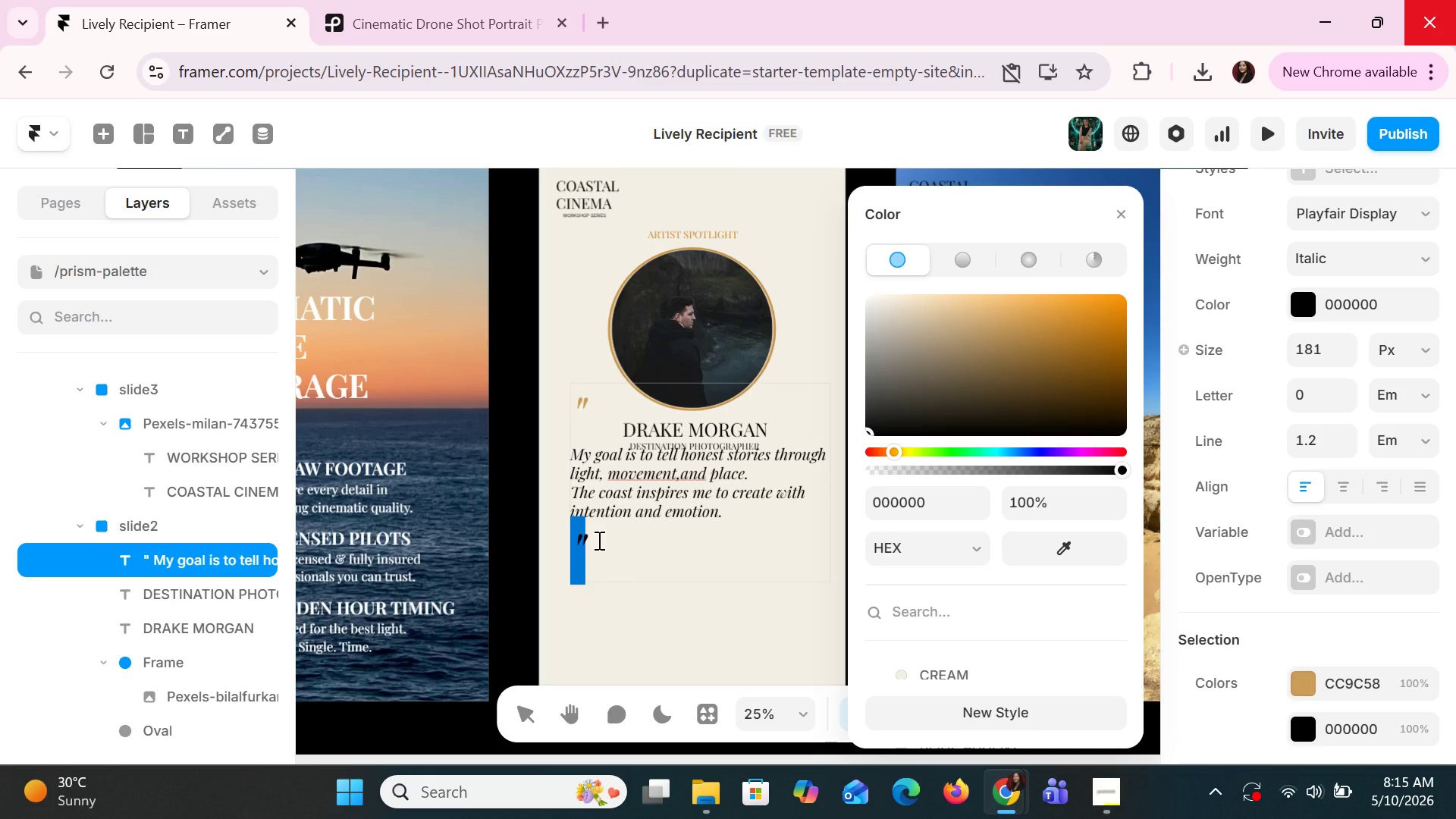 
key(Shift+ArrowRight)
 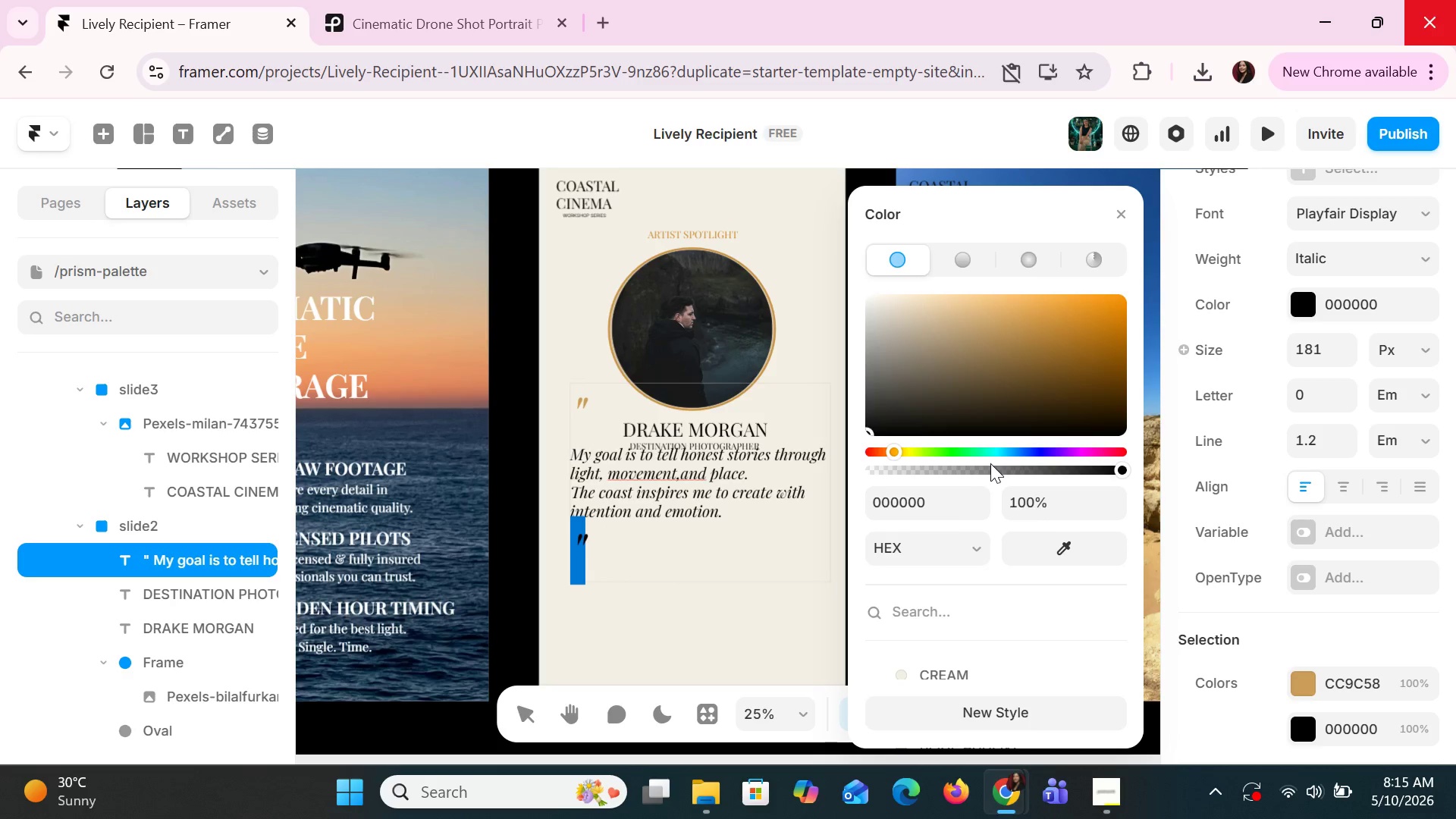 
left_click([939, 511])
 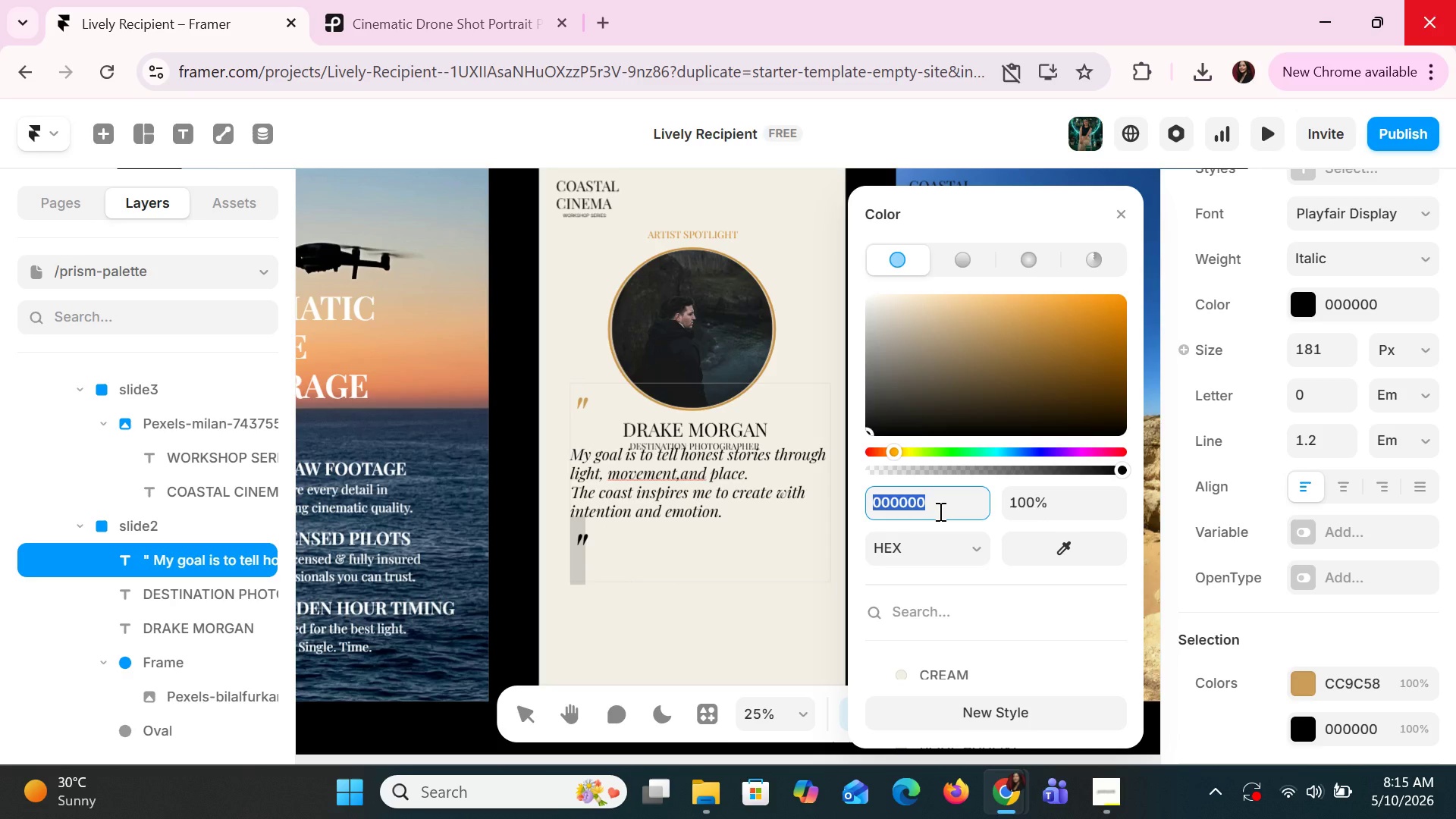 
key(Control+V)
 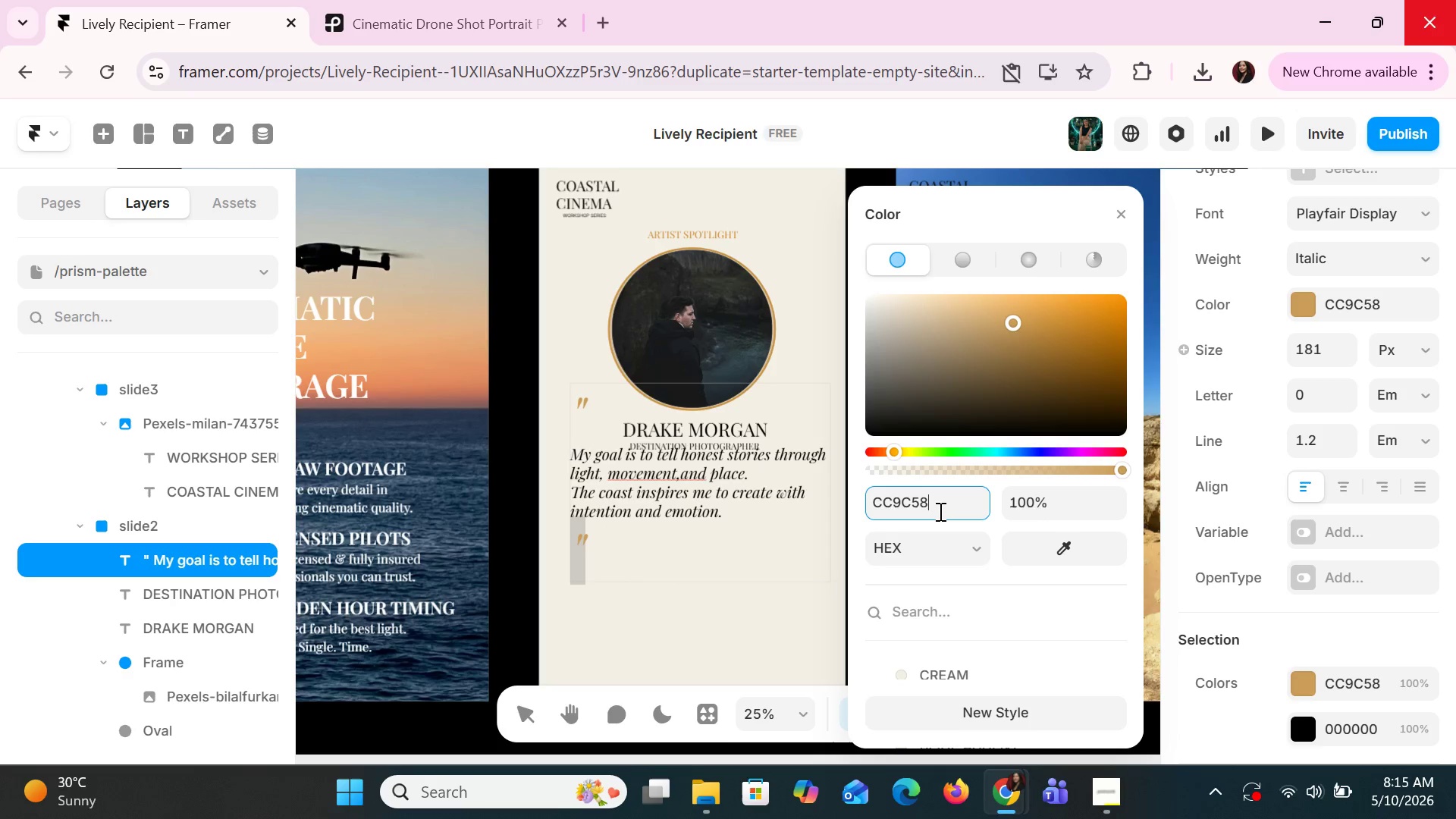 
key(Enter)
 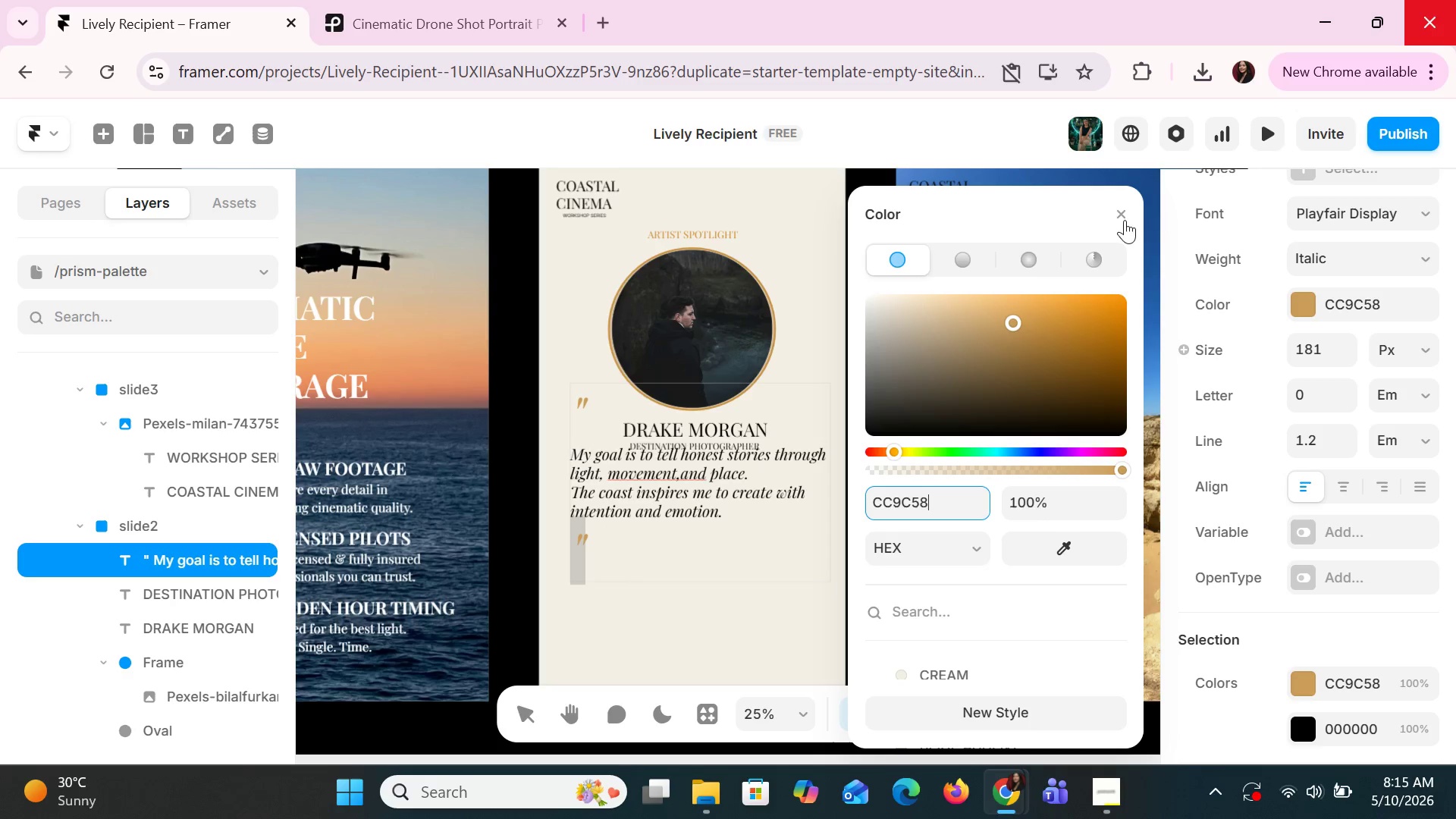 
left_click([1124, 207])
 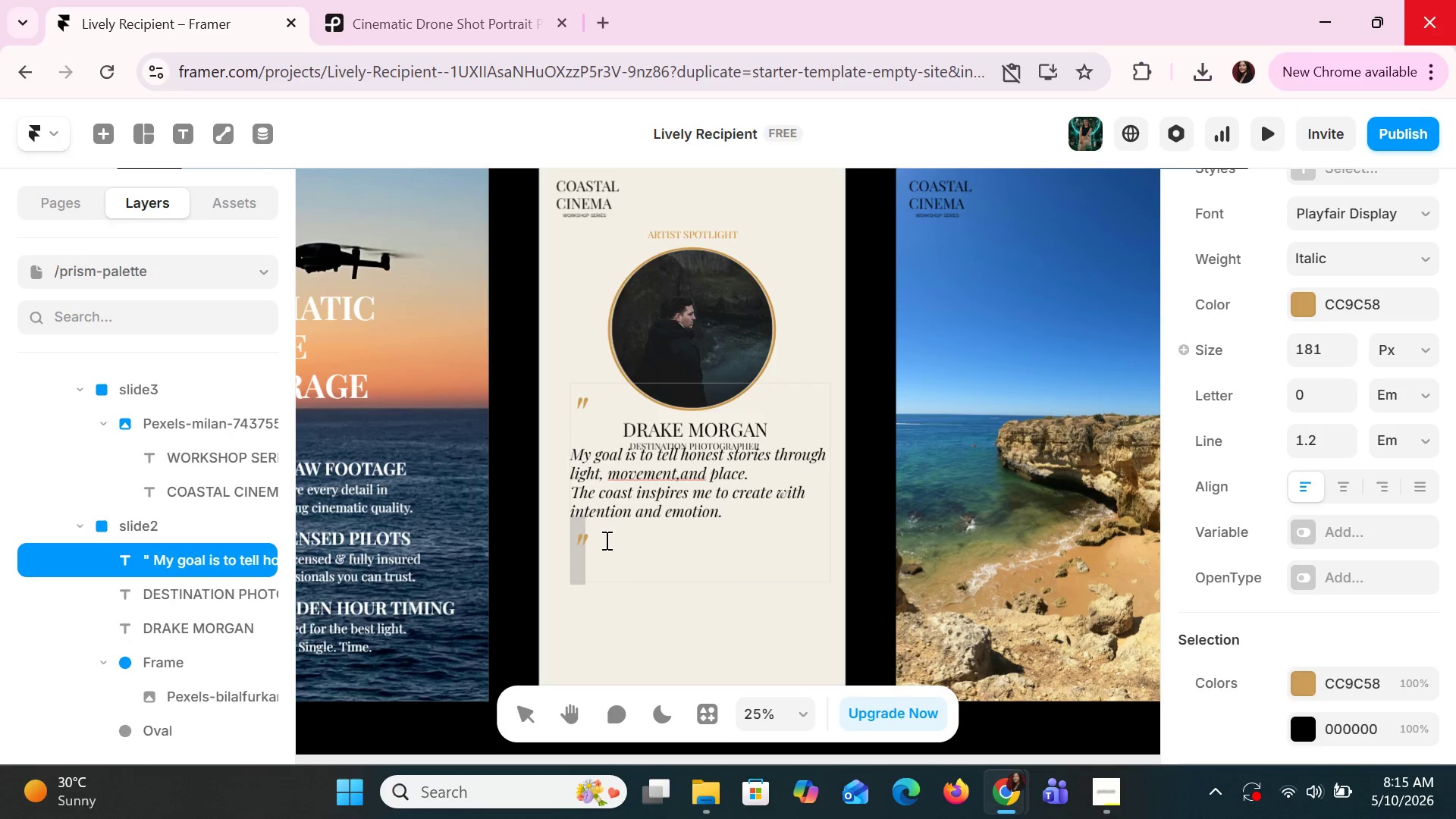 
left_click([611, 543])
 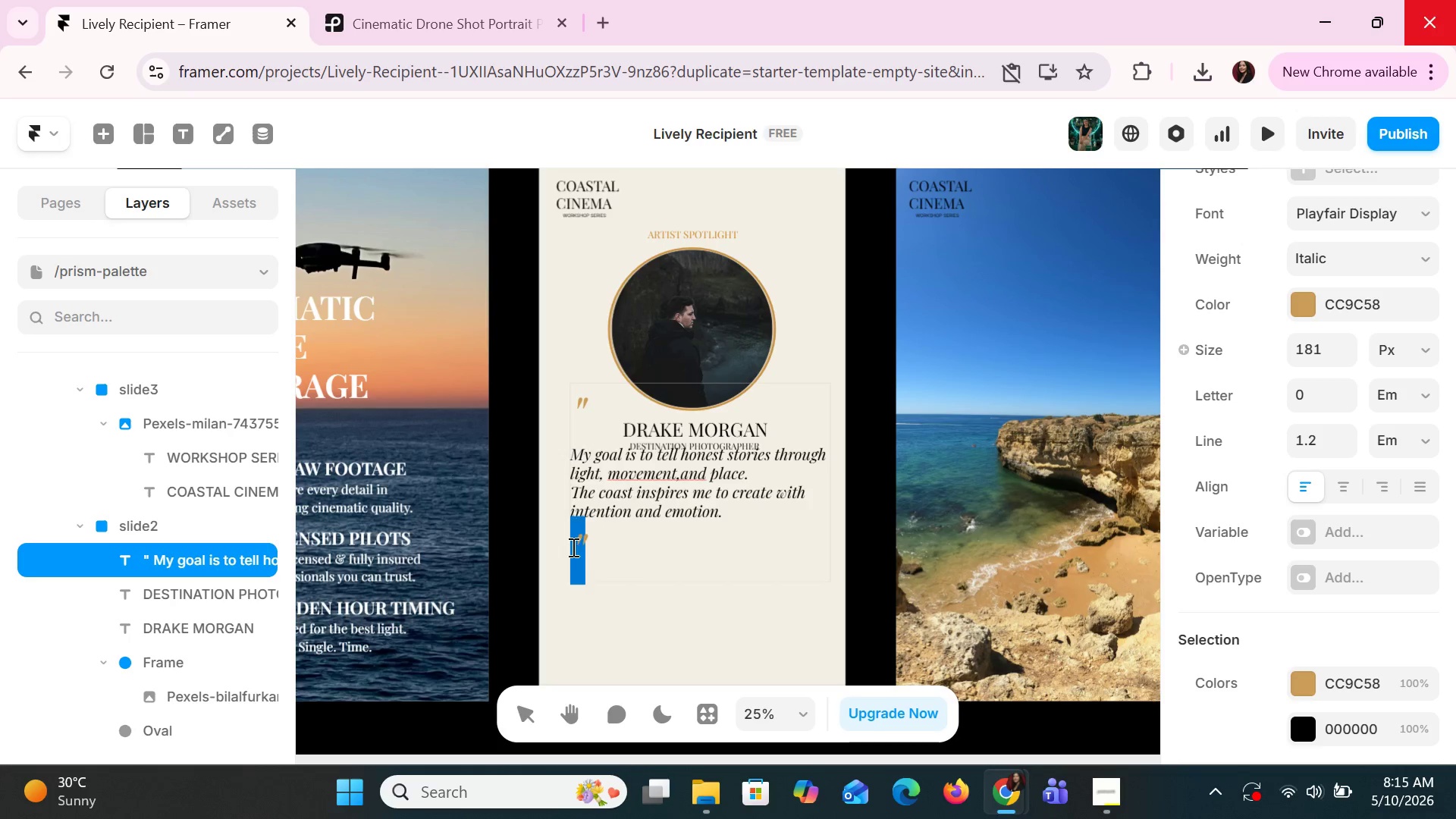 
left_click([572, 547])
 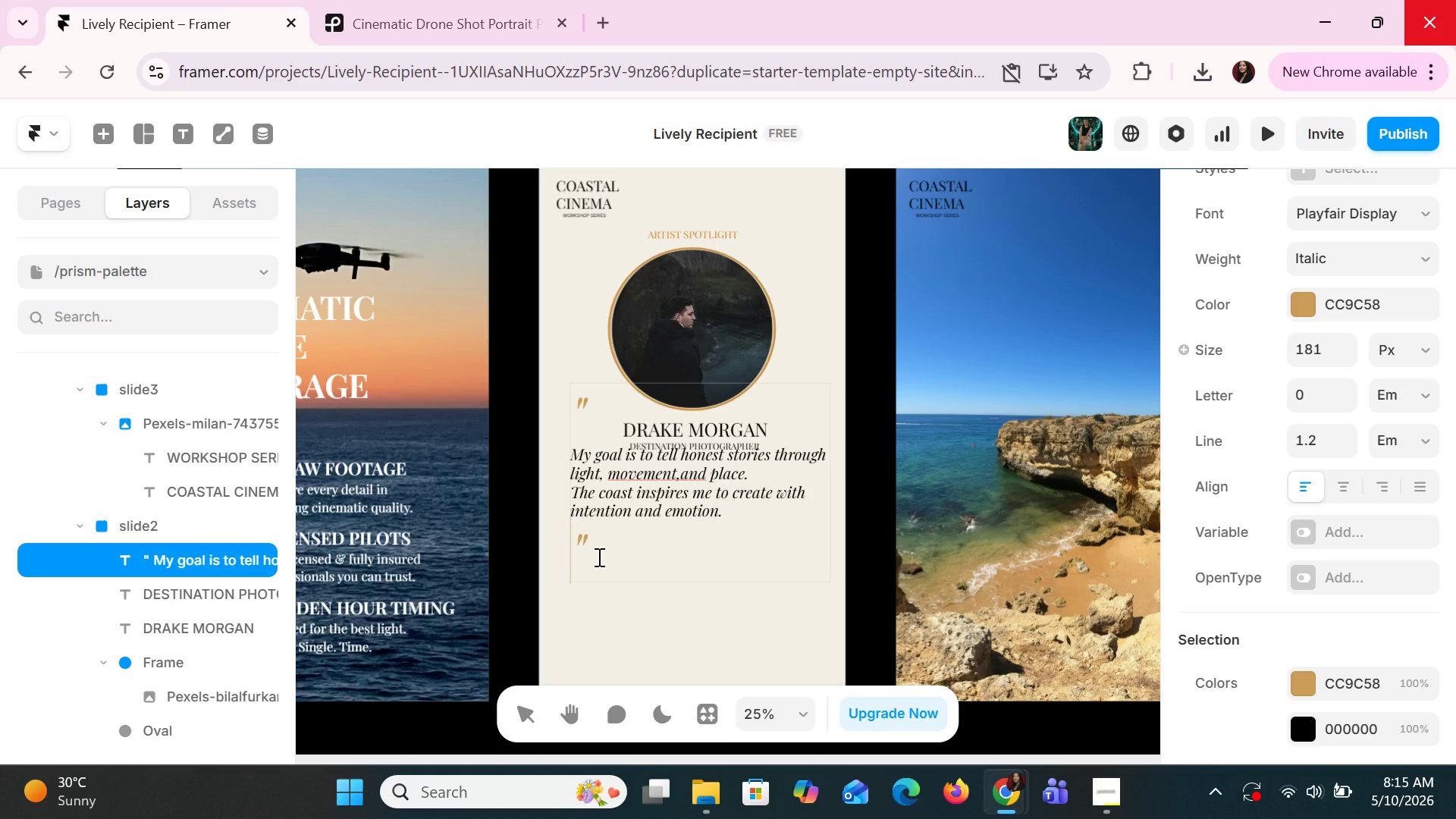 
key(Backspace)
 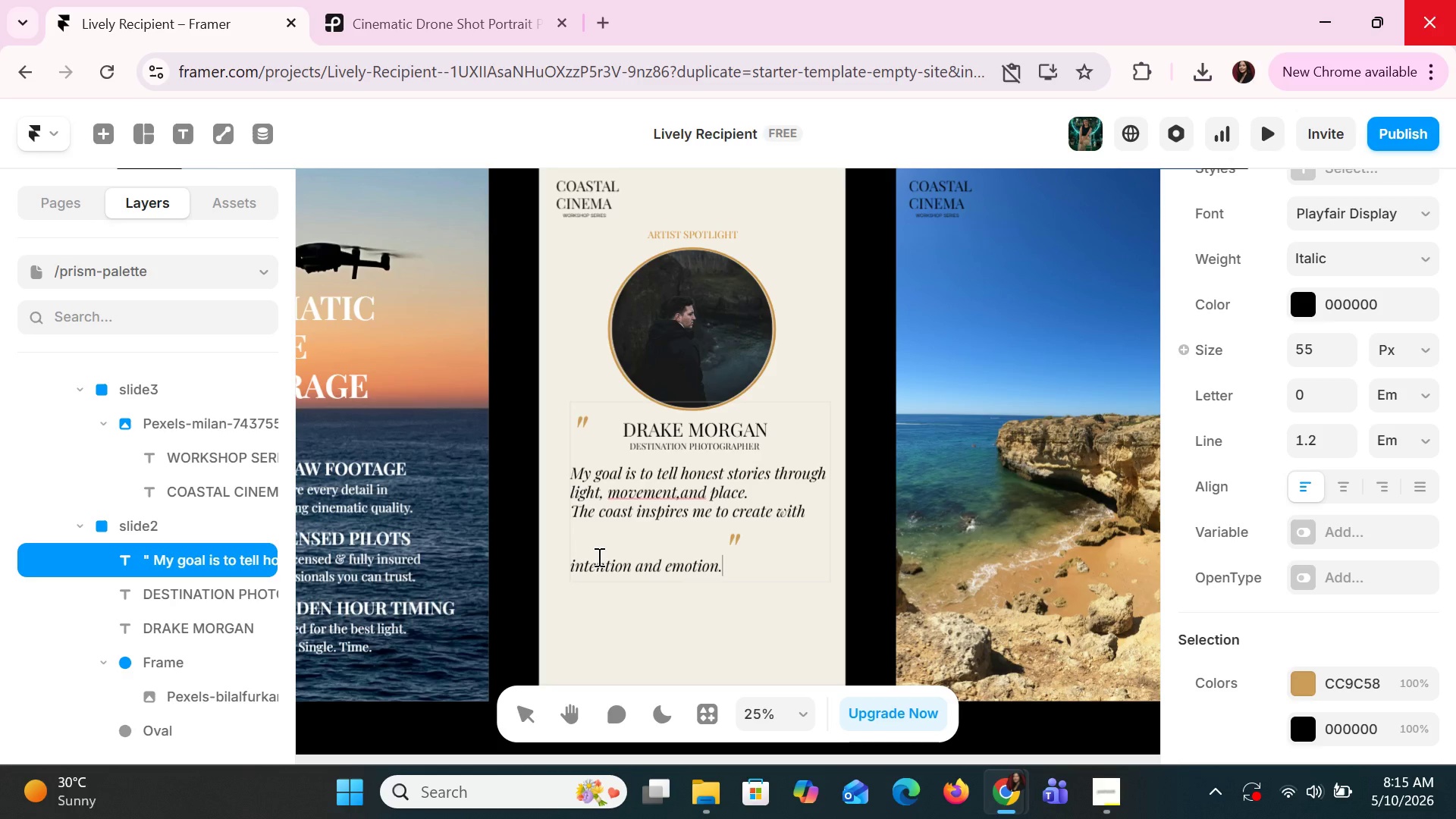 
key(Control+Z)
 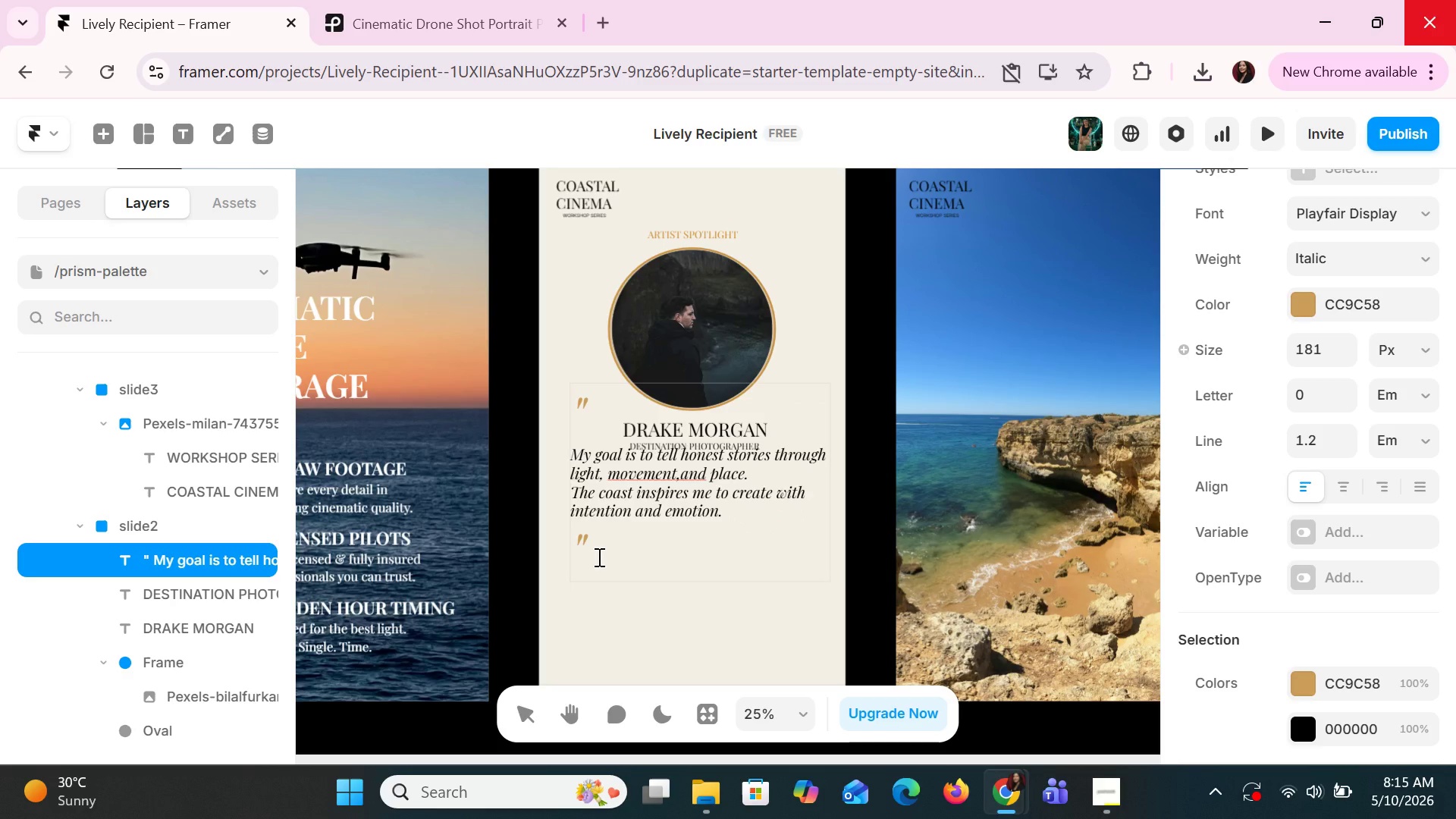 
wait(8.75)
 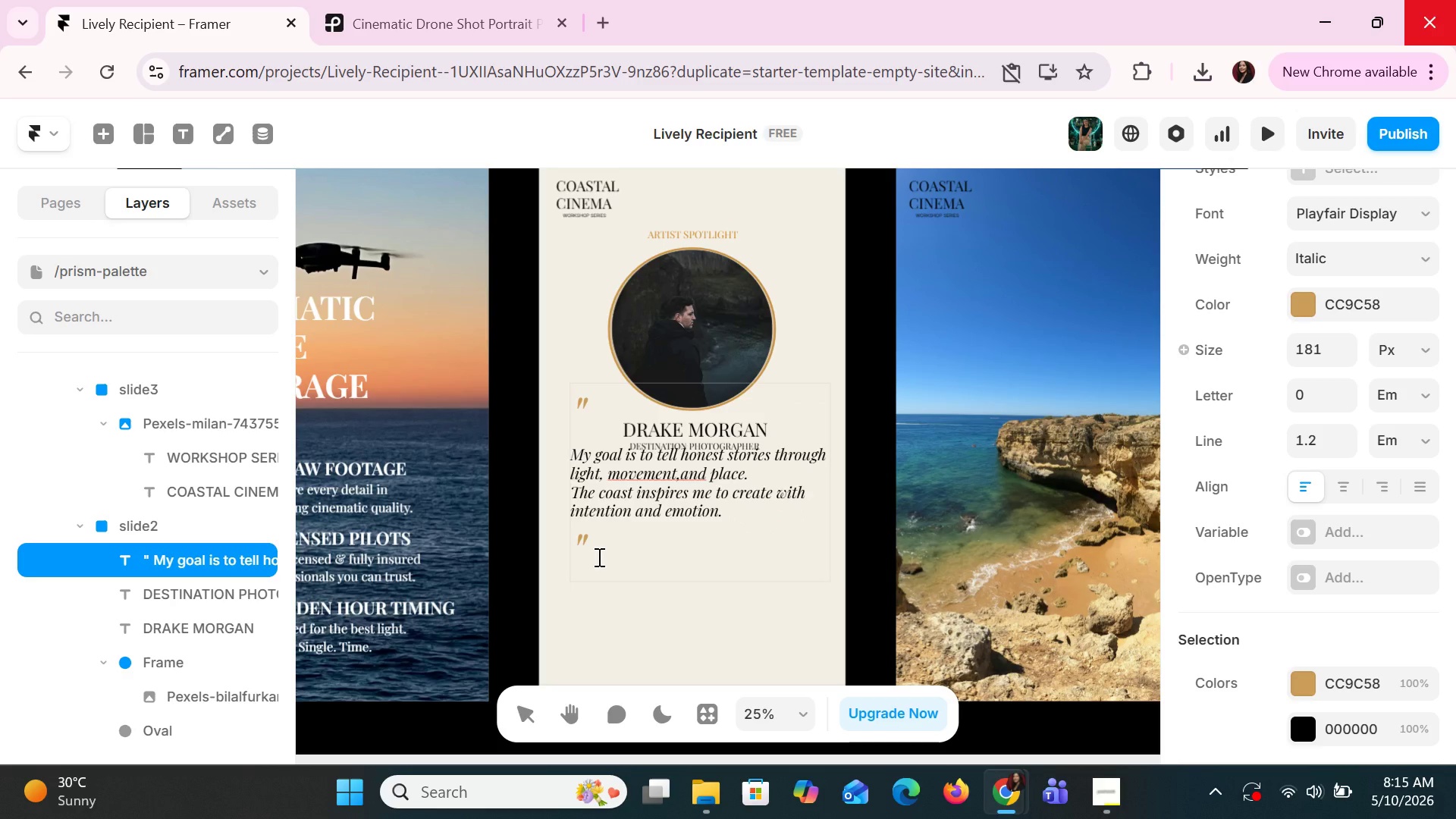 
left_click([673, 592])
 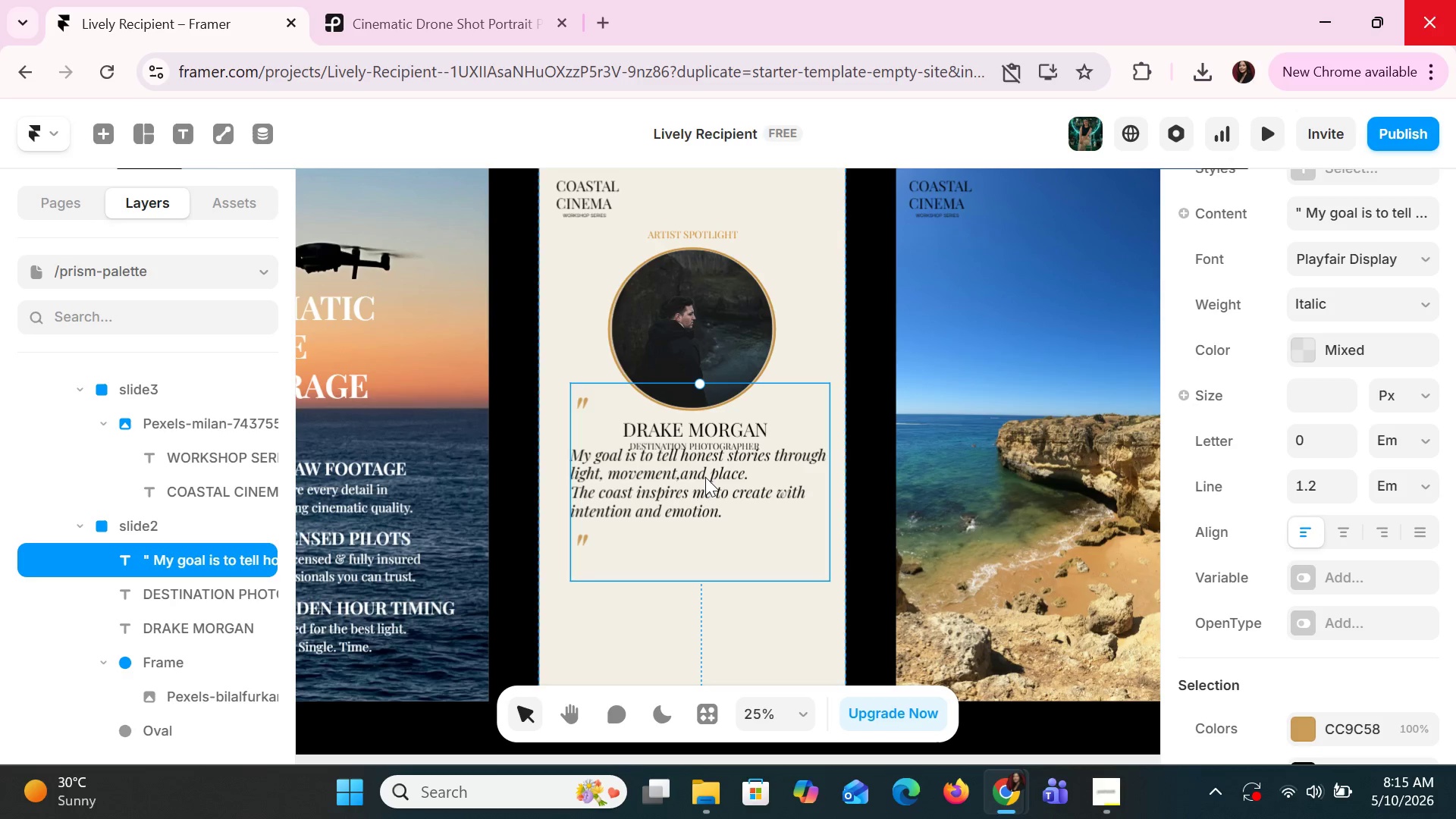 
left_click_drag(start_coordinate=[705, 477], to_coordinate=[708, 560])
 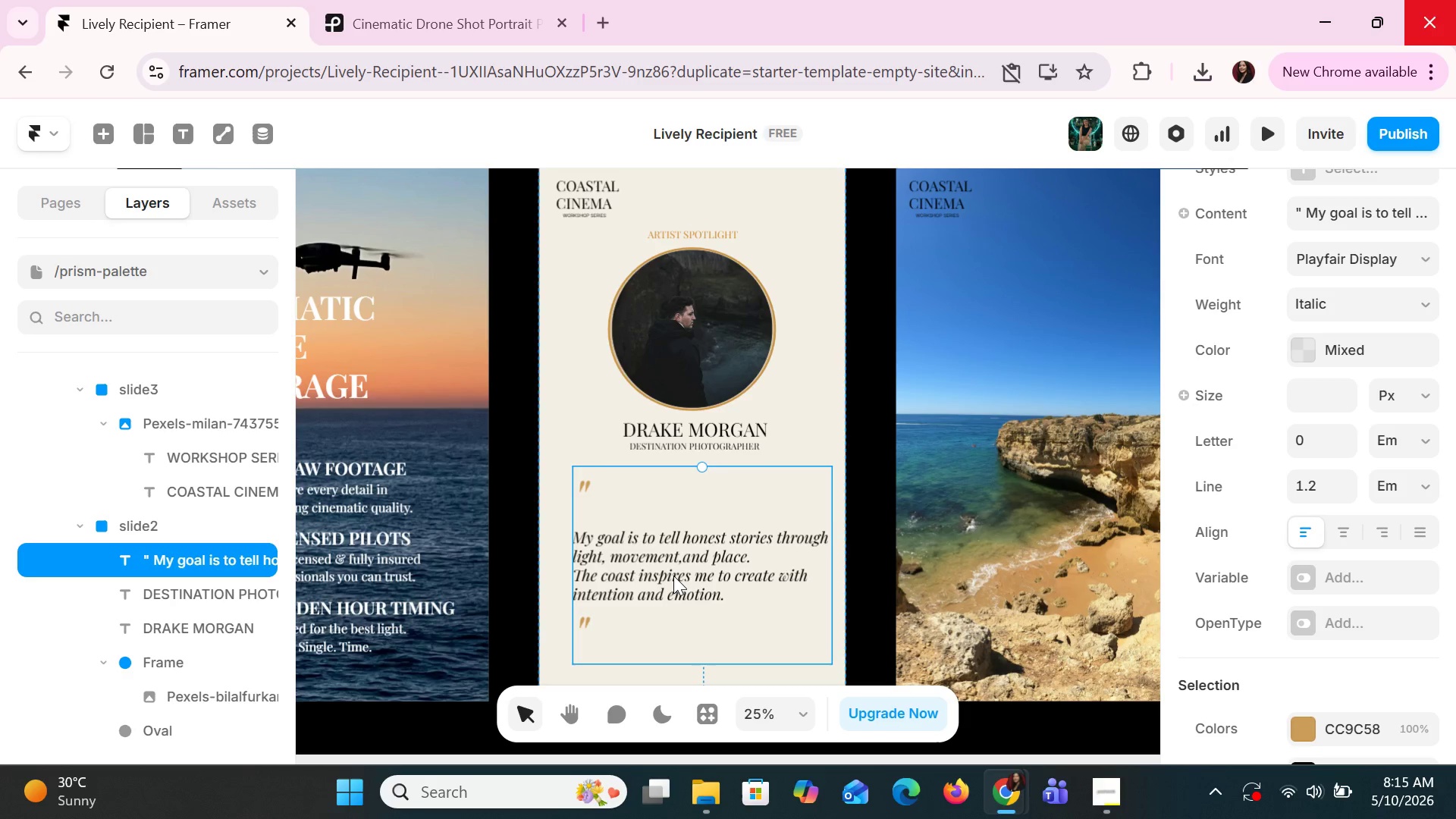 
left_click([673, 576])
 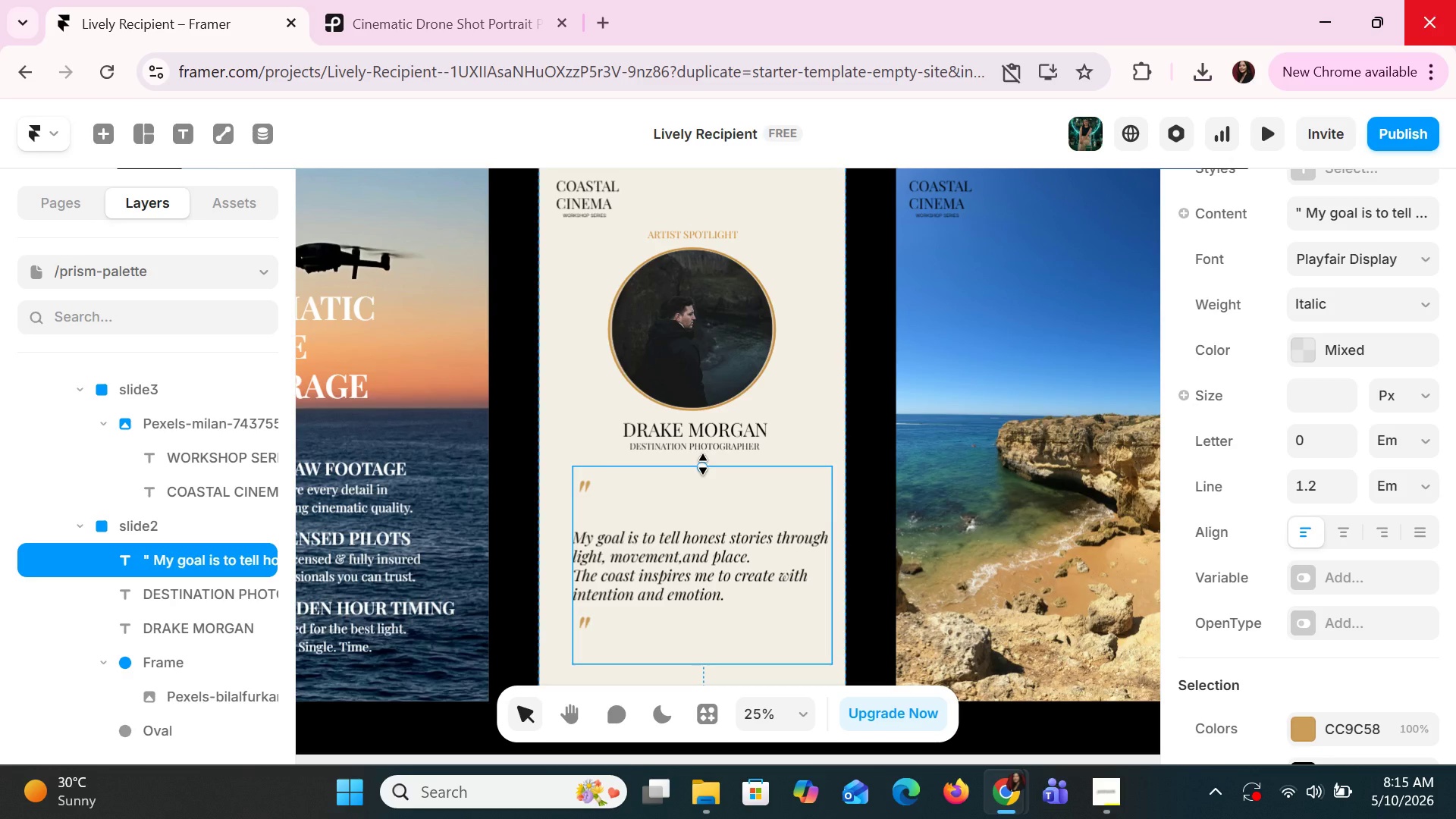 
left_click_drag(start_coordinate=[703, 464], to_coordinate=[699, 491])
 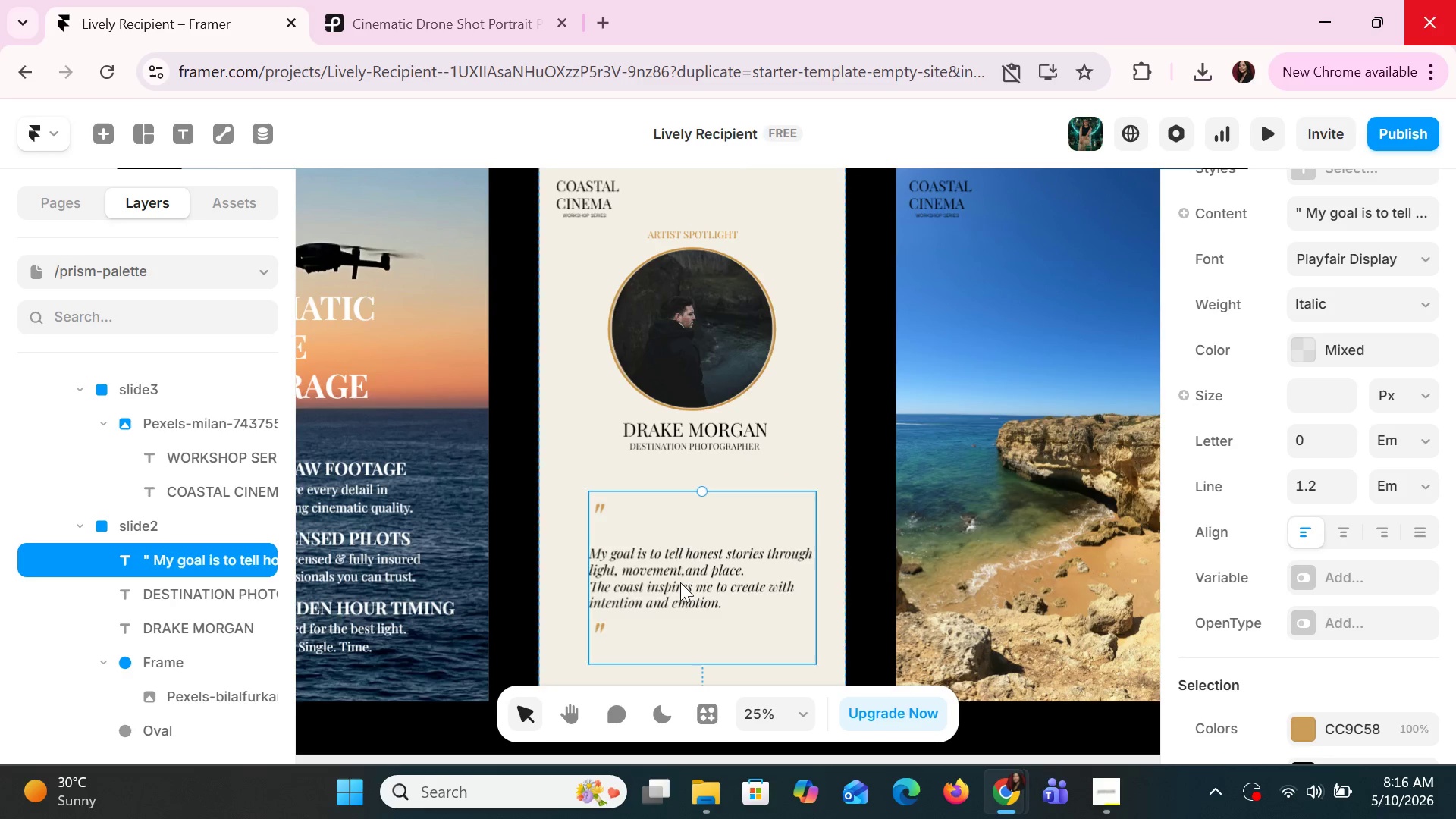 
left_click_drag(start_coordinate=[680, 583], to_coordinate=[681, 562])
 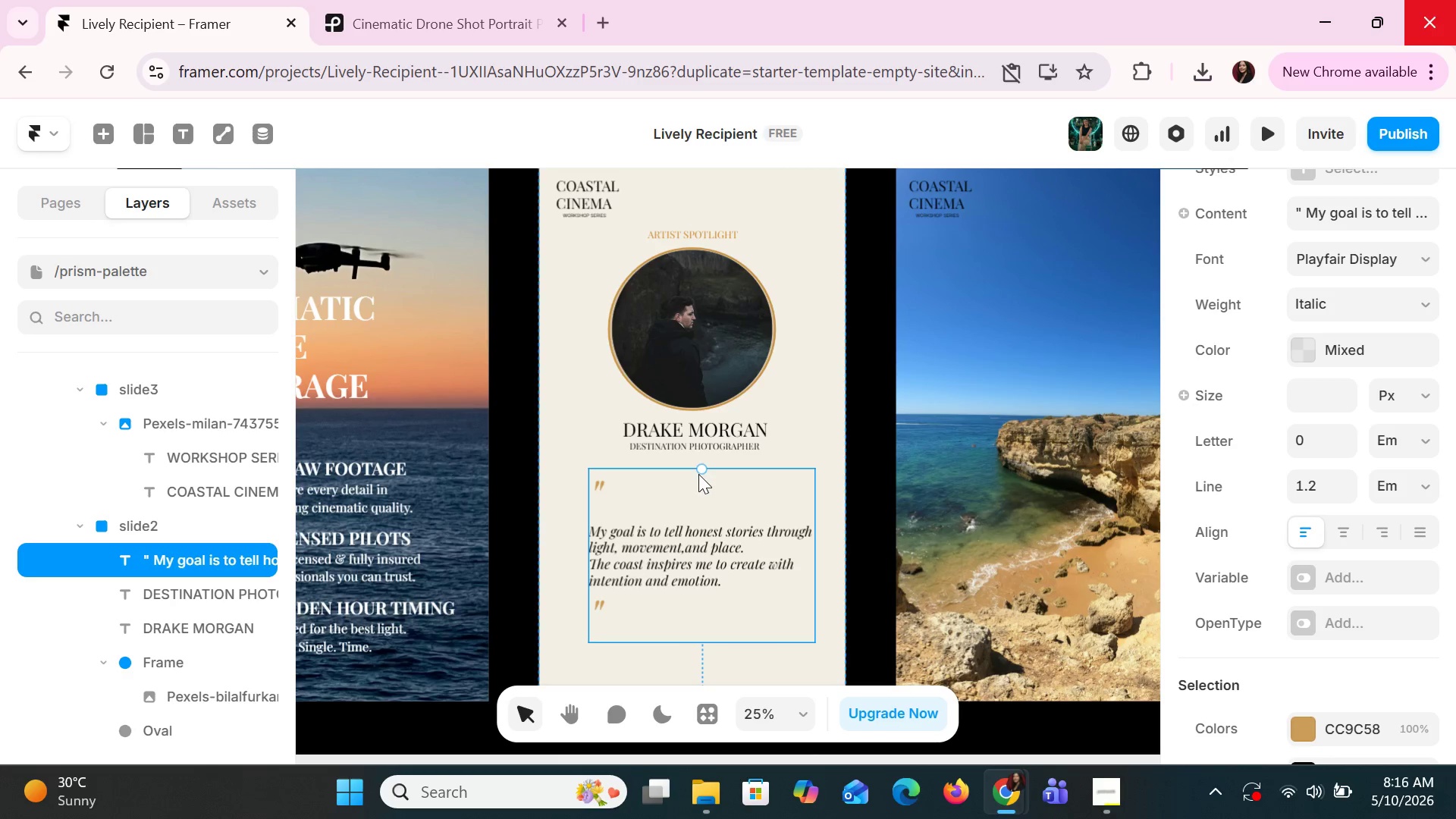 
left_click([698, 474])
 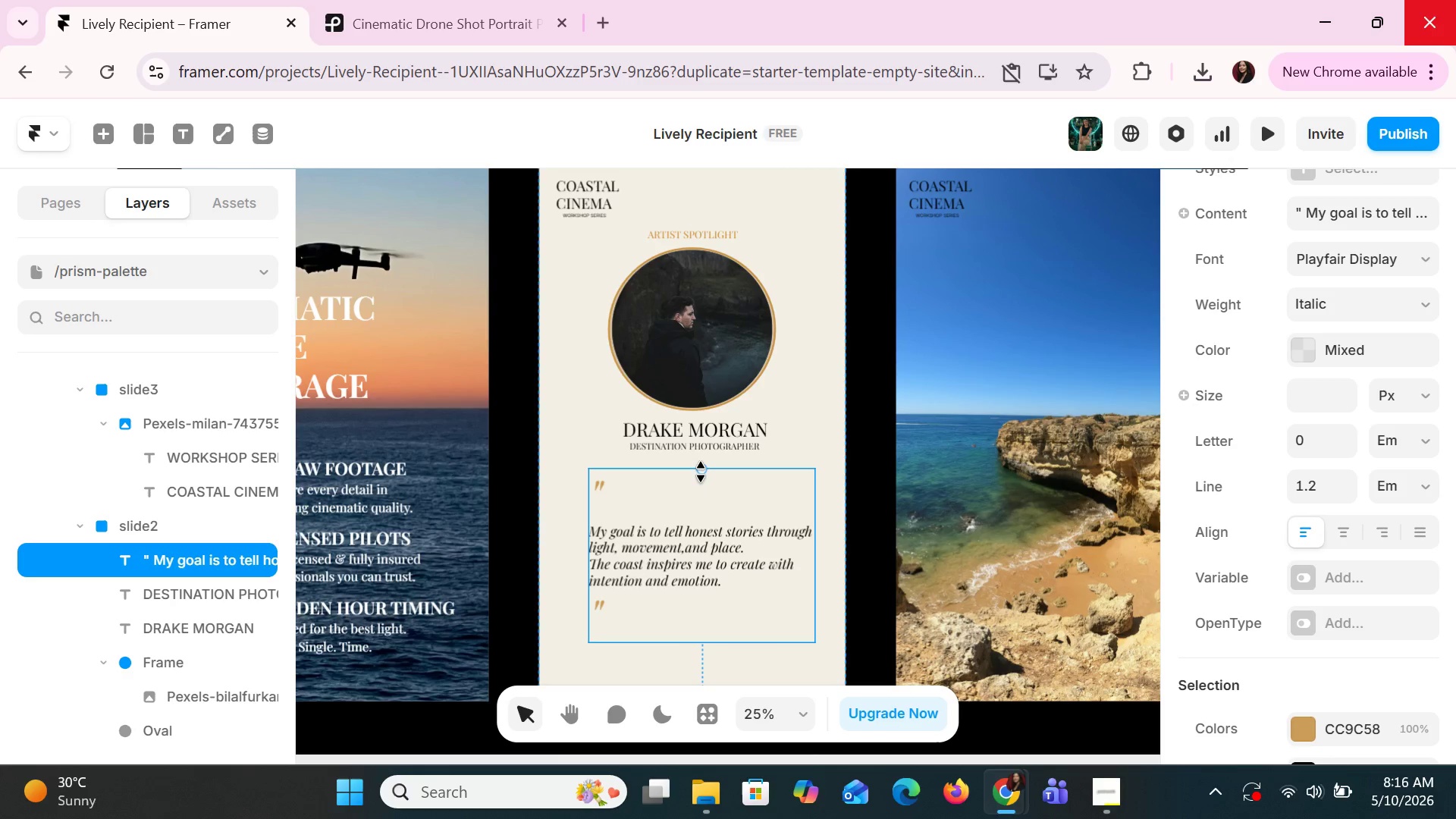 
left_click_drag(start_coordinate=[701, 470], to_coordinate=[698, 439])
 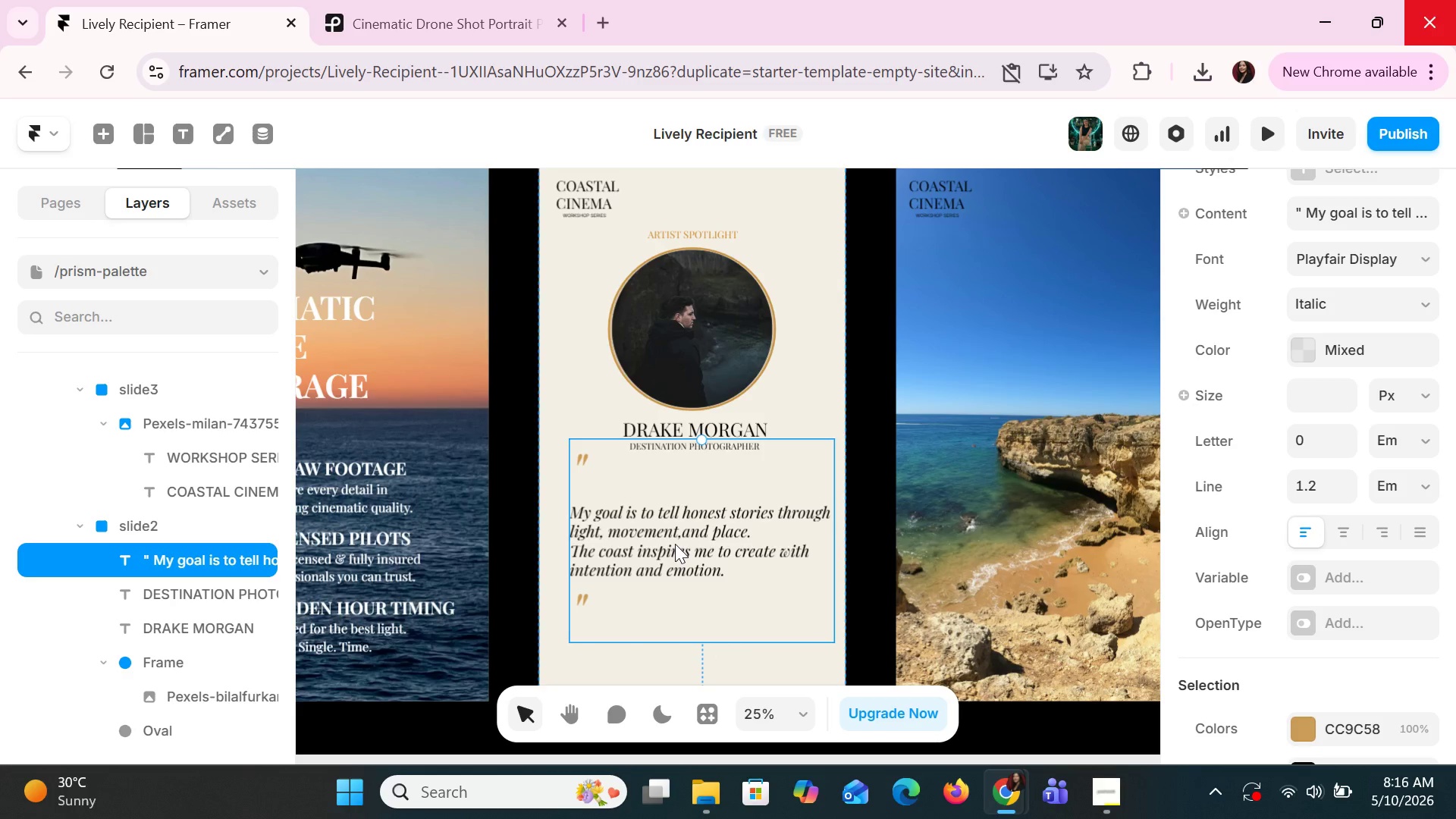 
left_click_drag(start_coordinate=[675, 544], to_coordinate=[670, 529])
 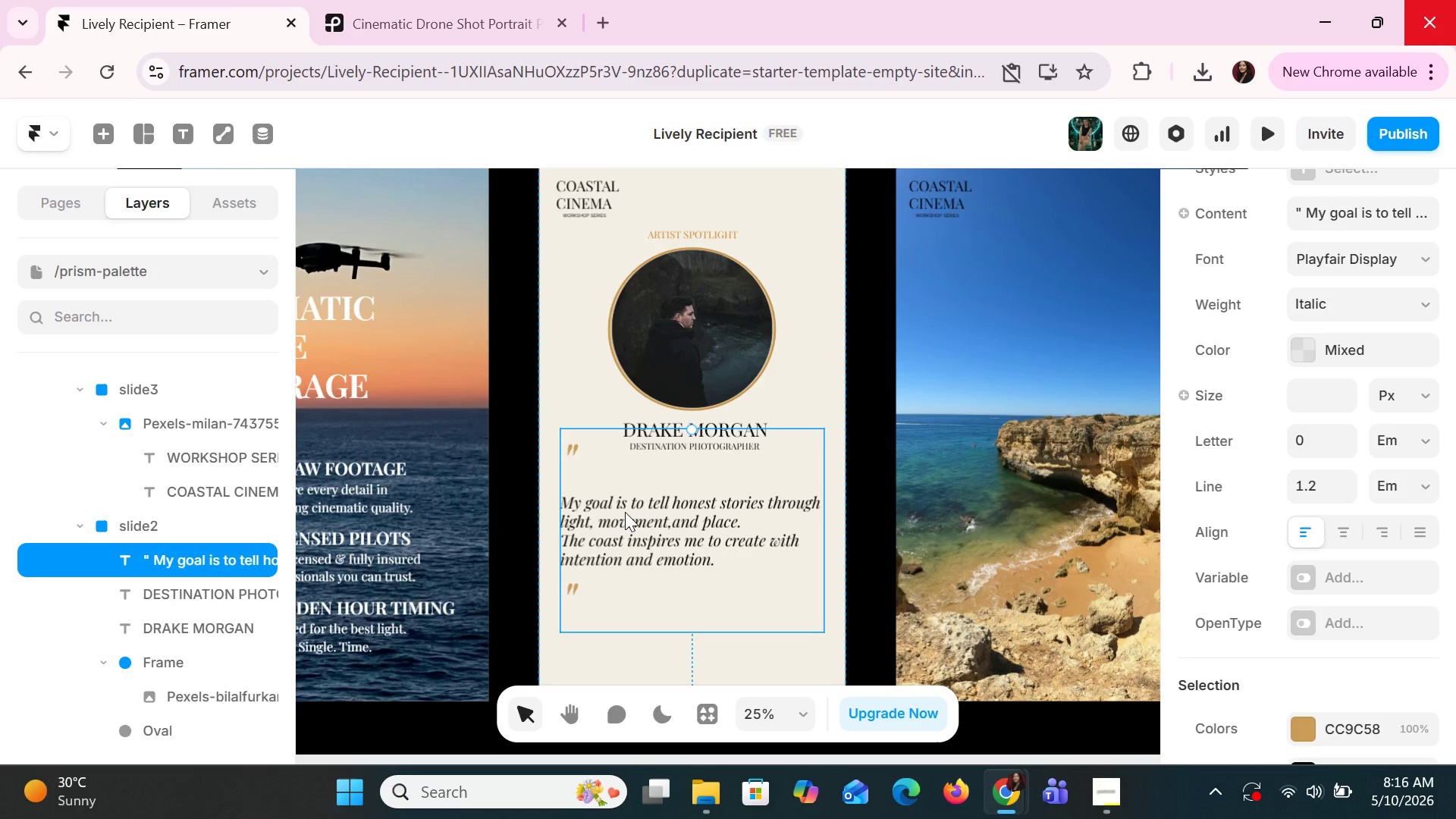 
left_click([625, 512])
 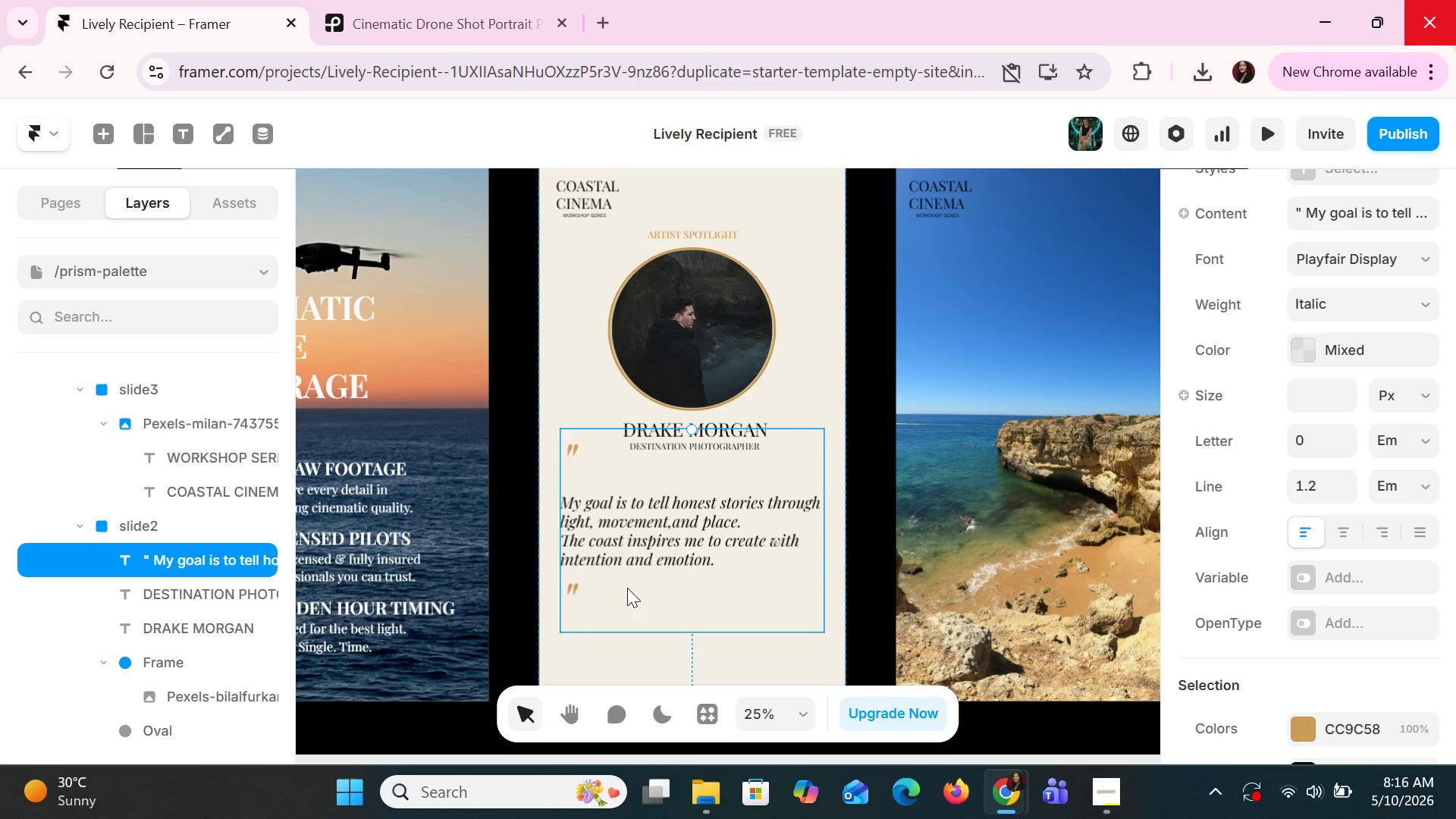 
double_click([626, 587])
 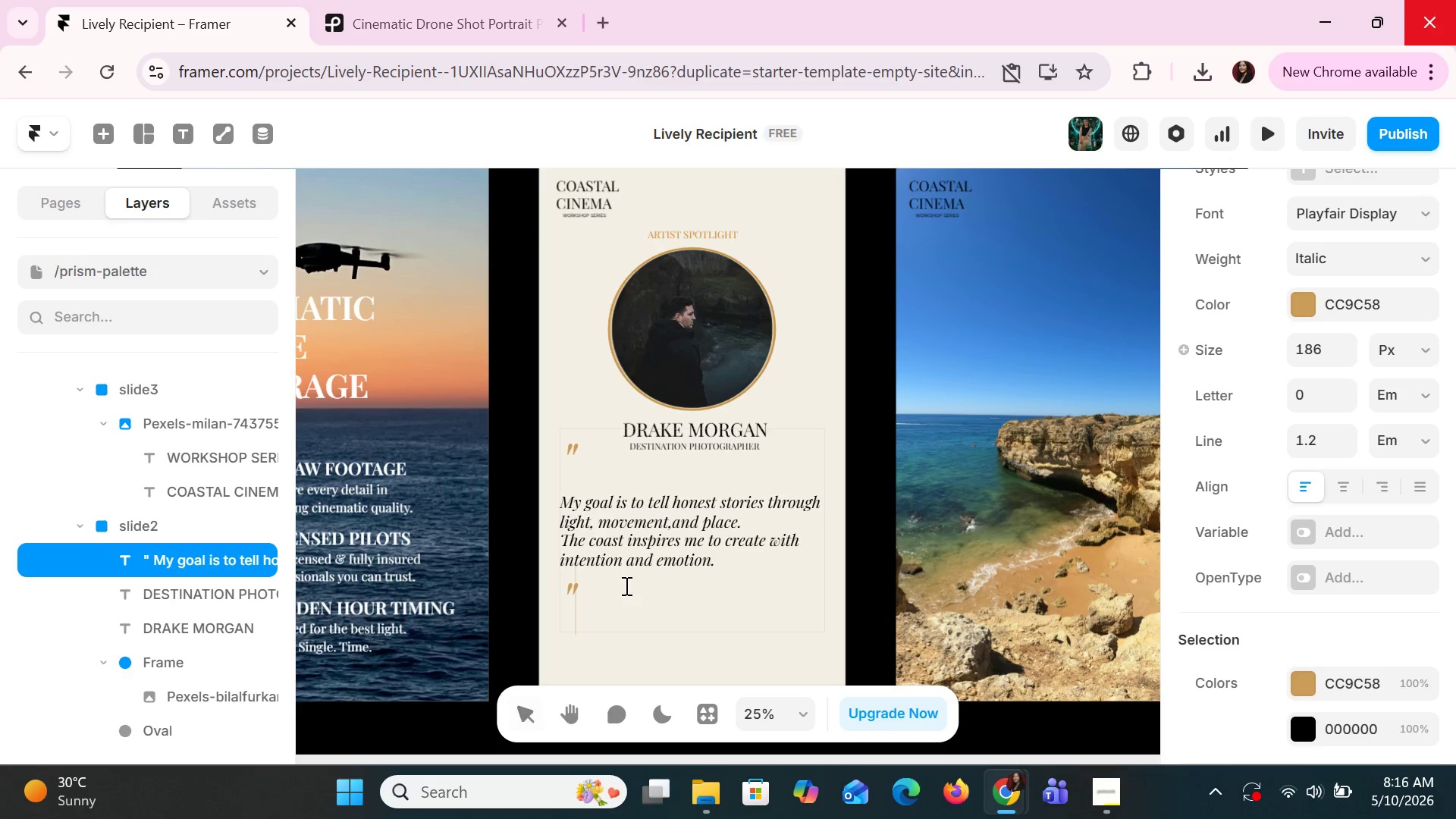 
triple_click([625, 585])
 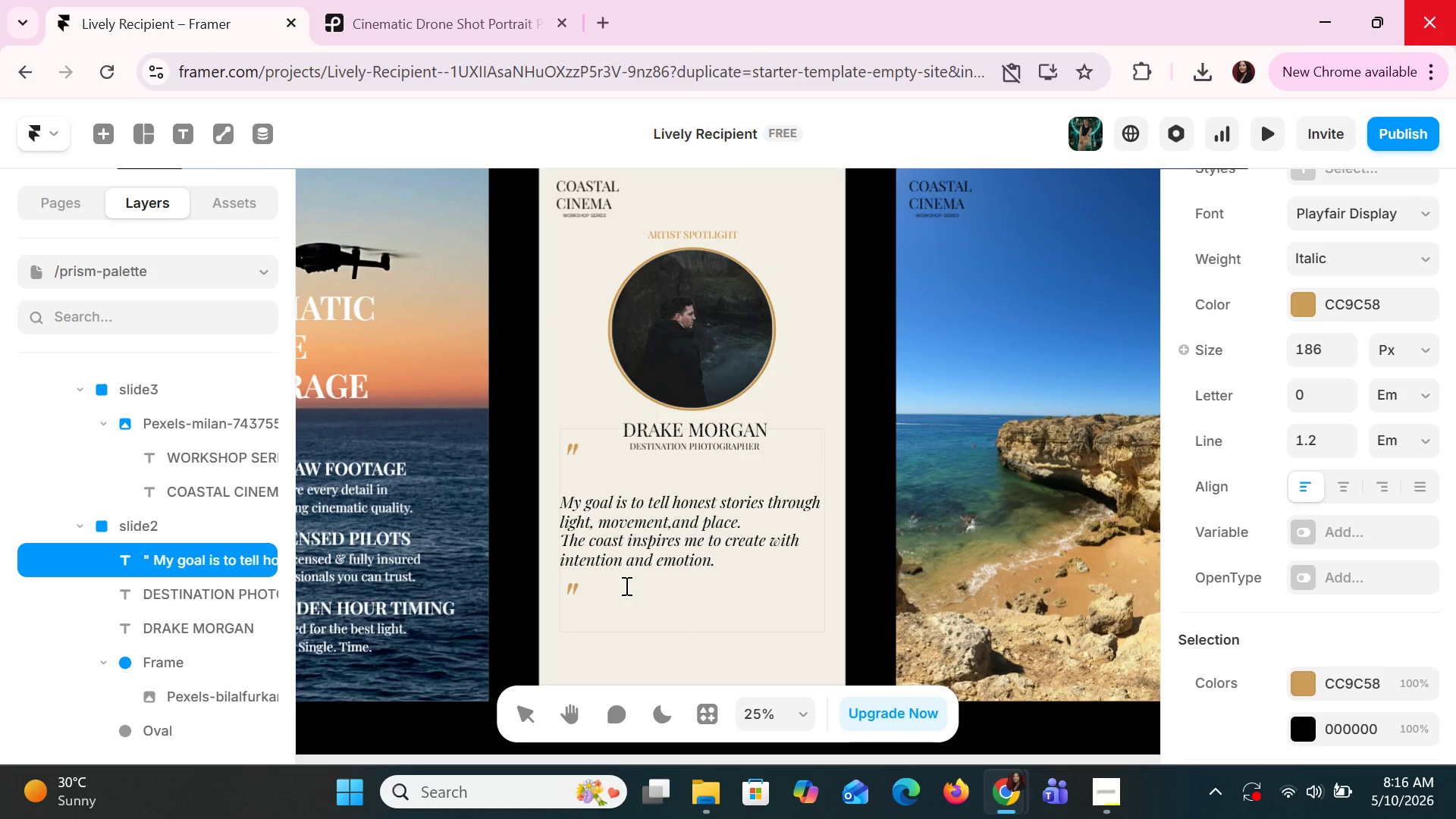 
key(Backspace)
 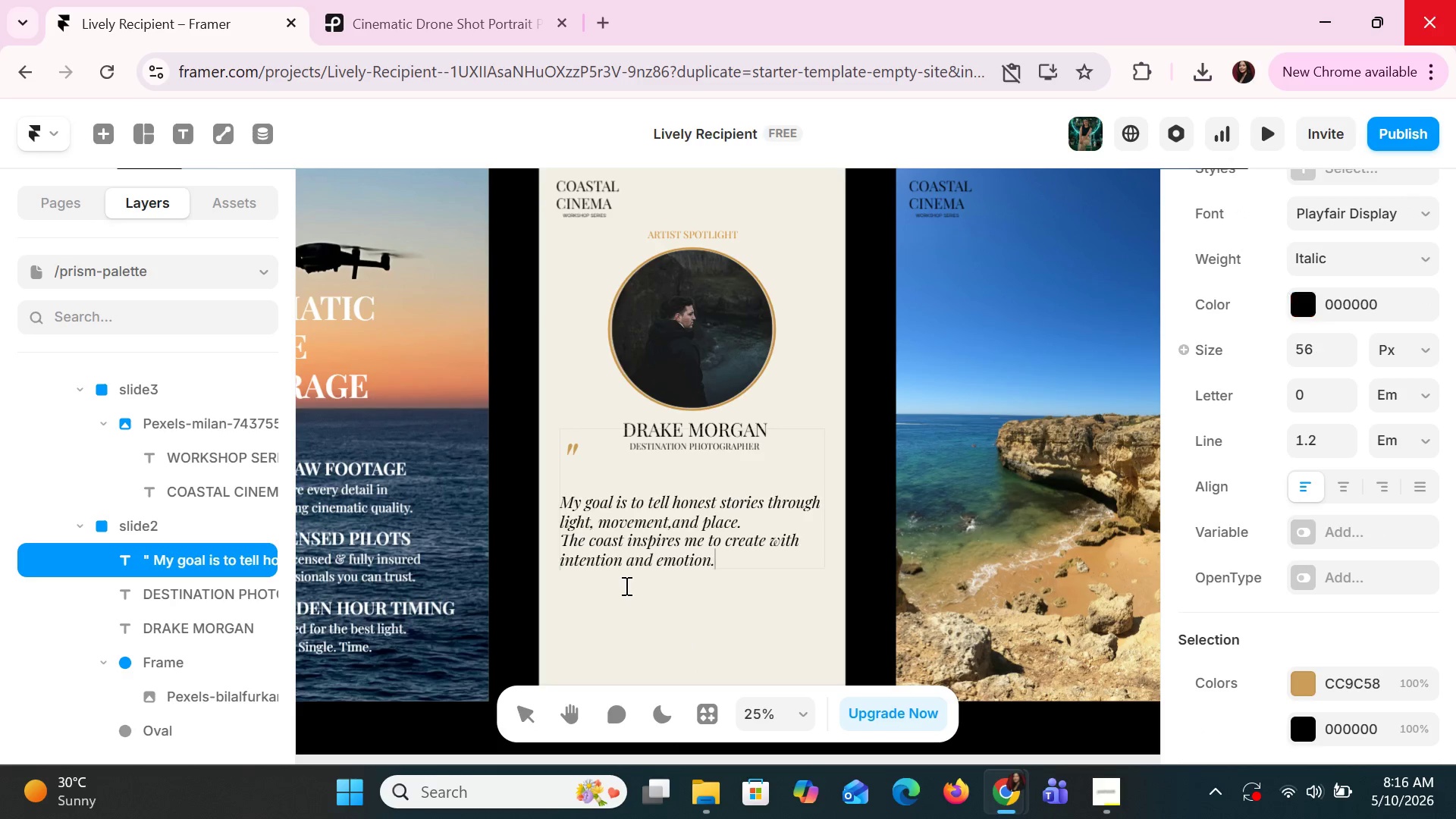 
key(Backspace)
 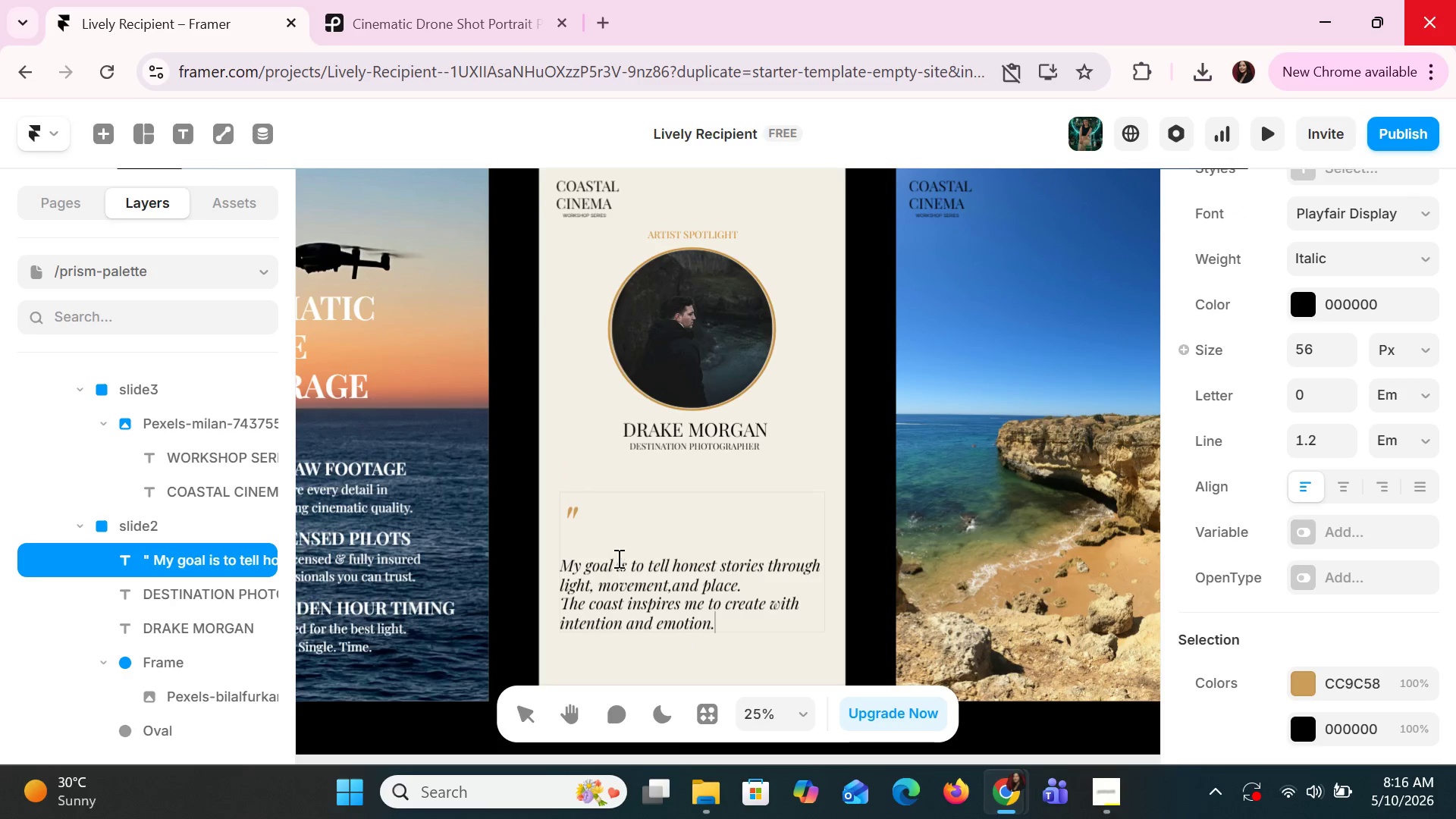 
left_click([636, 502])
 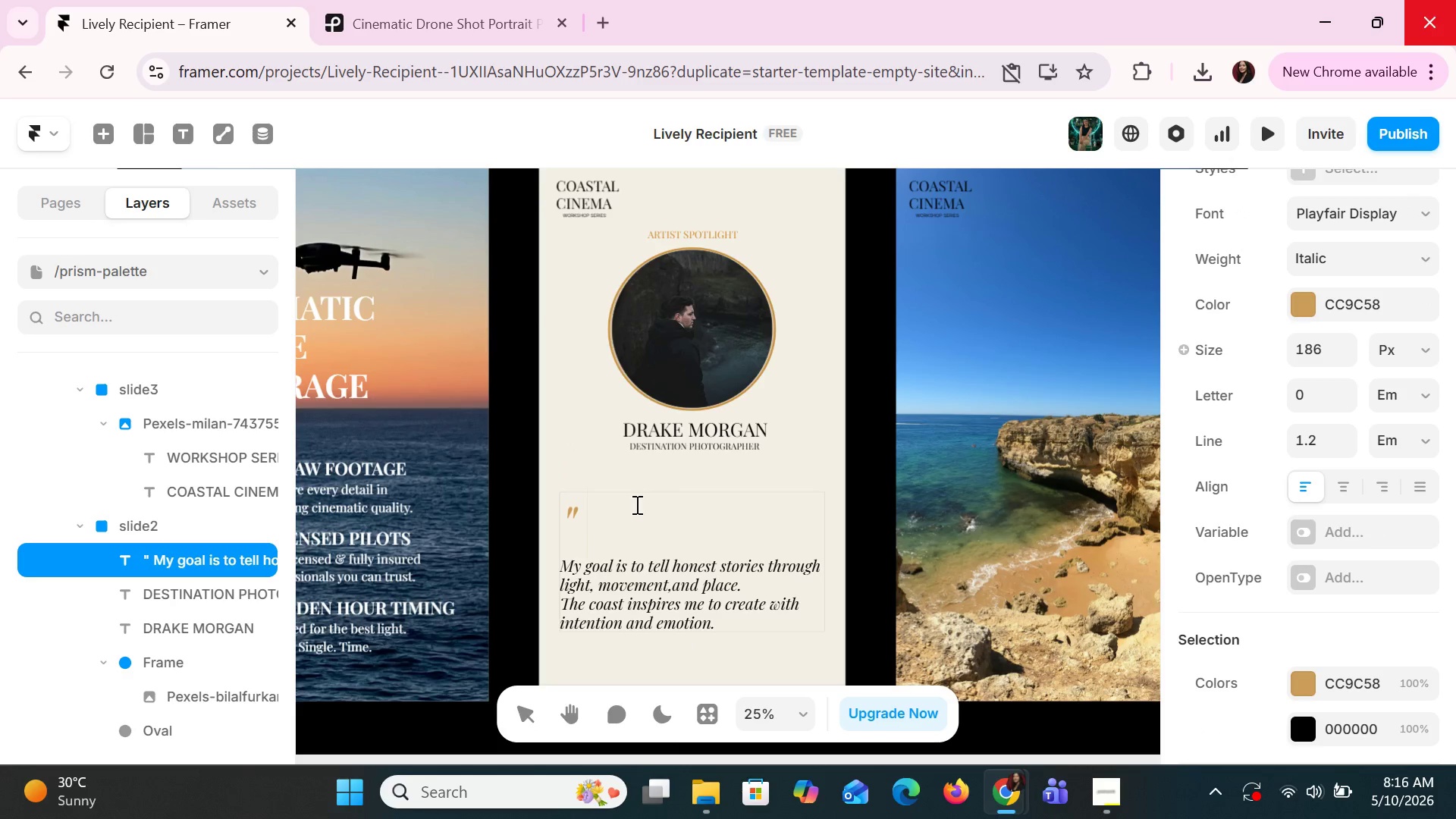 
key(Backspace)
 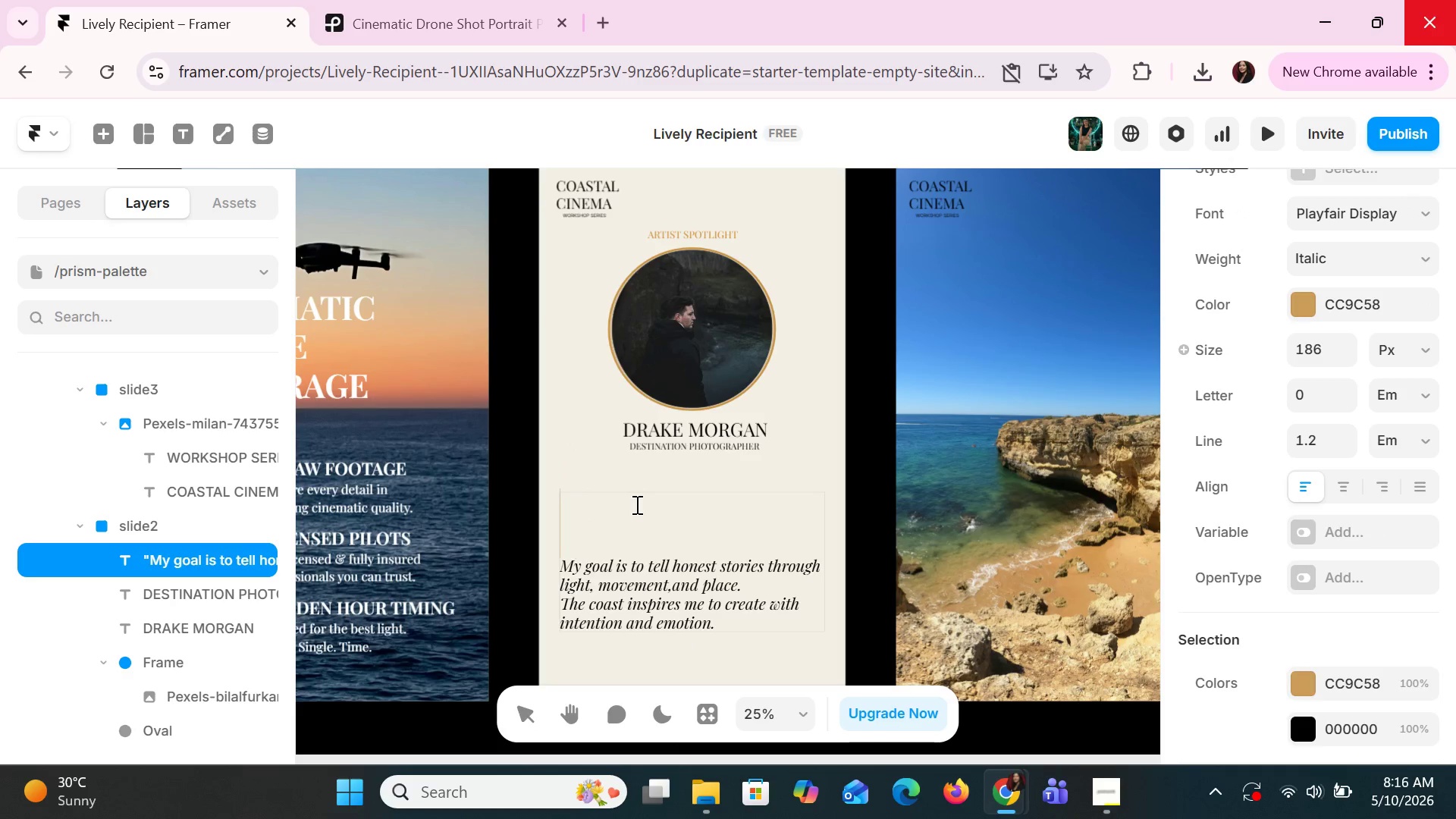 
key(Backspace)
 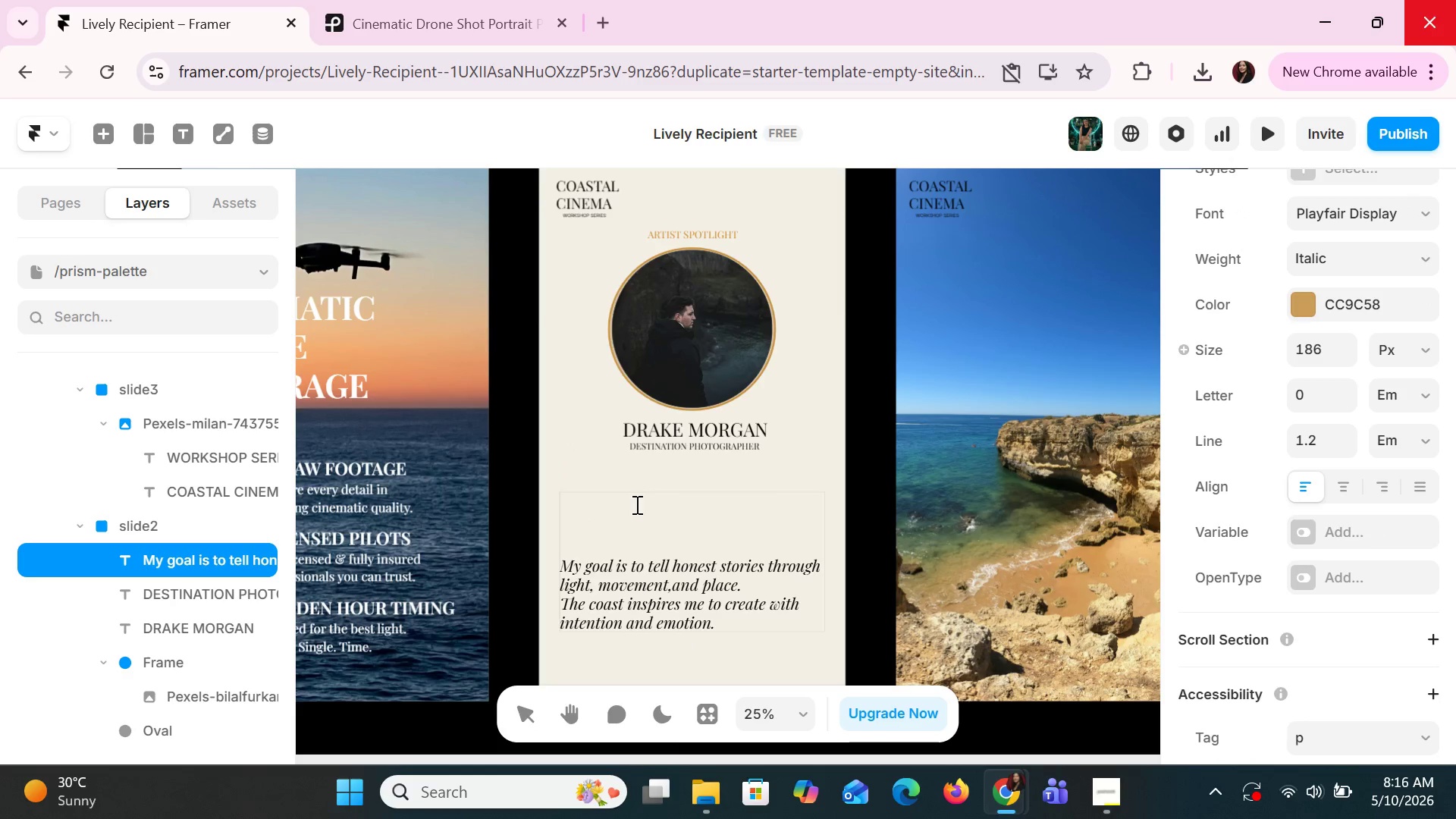 
key(Backspace)
 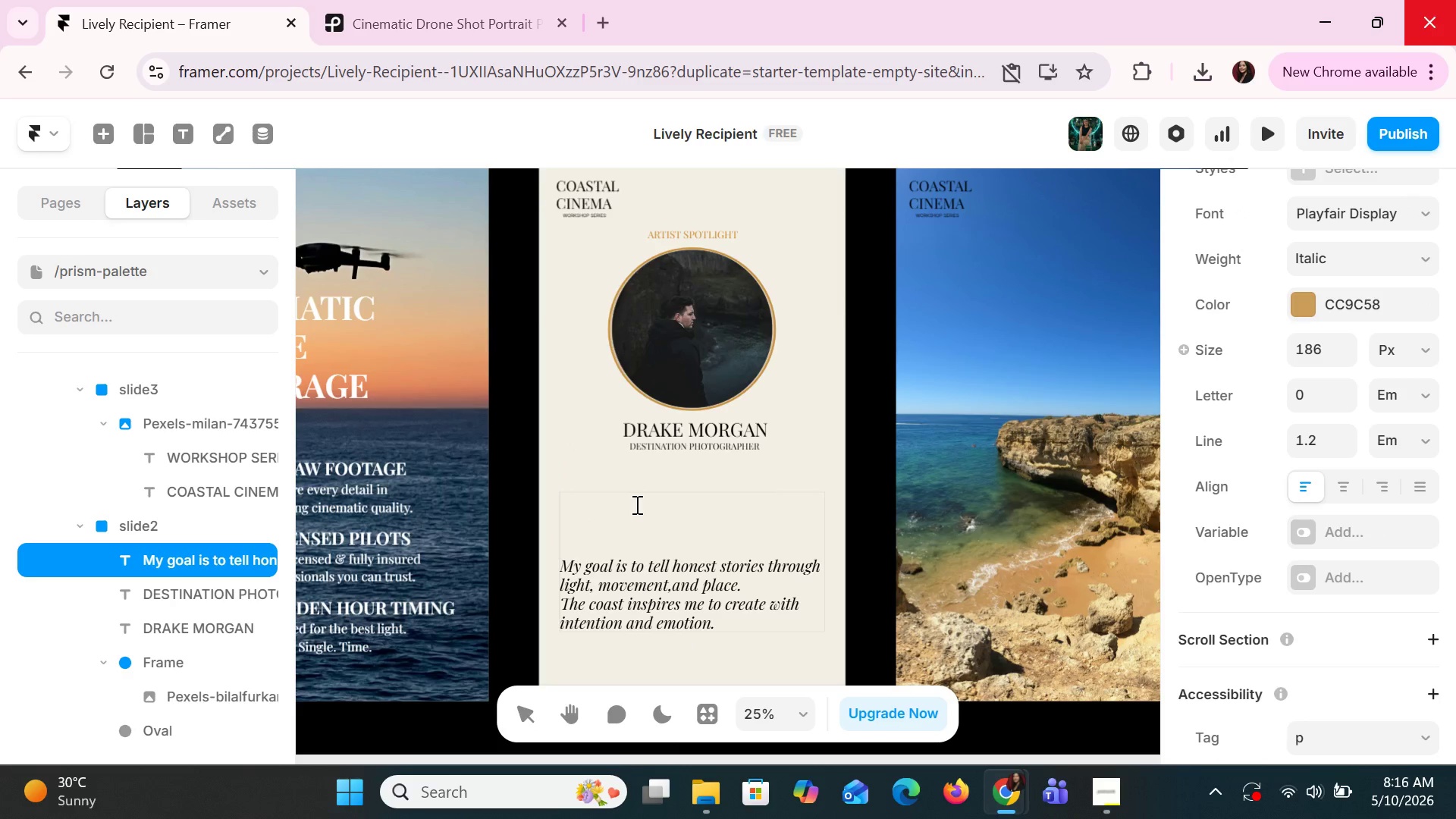 
key(ArrowDown)
 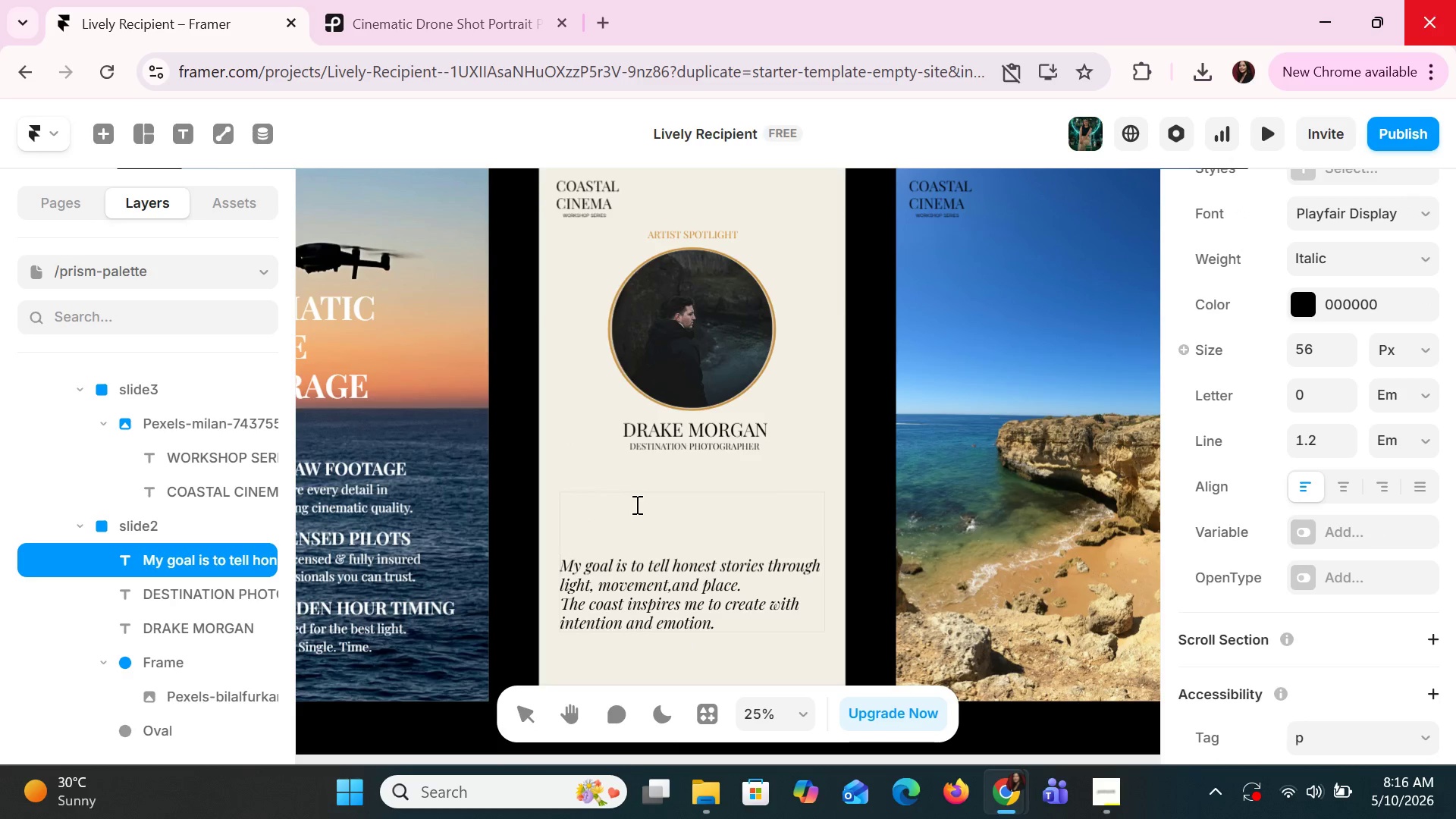 
key(Backspace)
 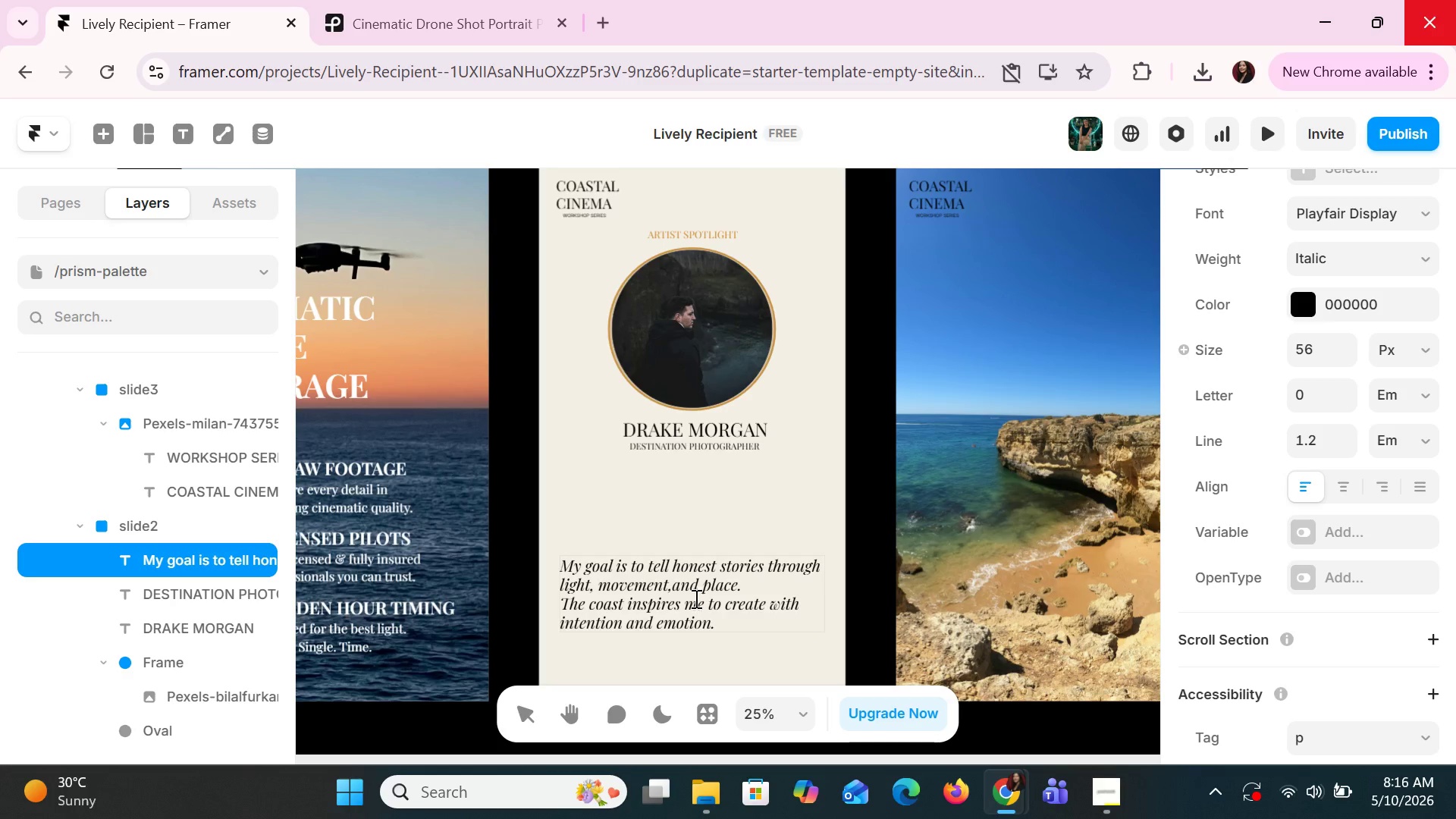 
left_click([695, 601])
 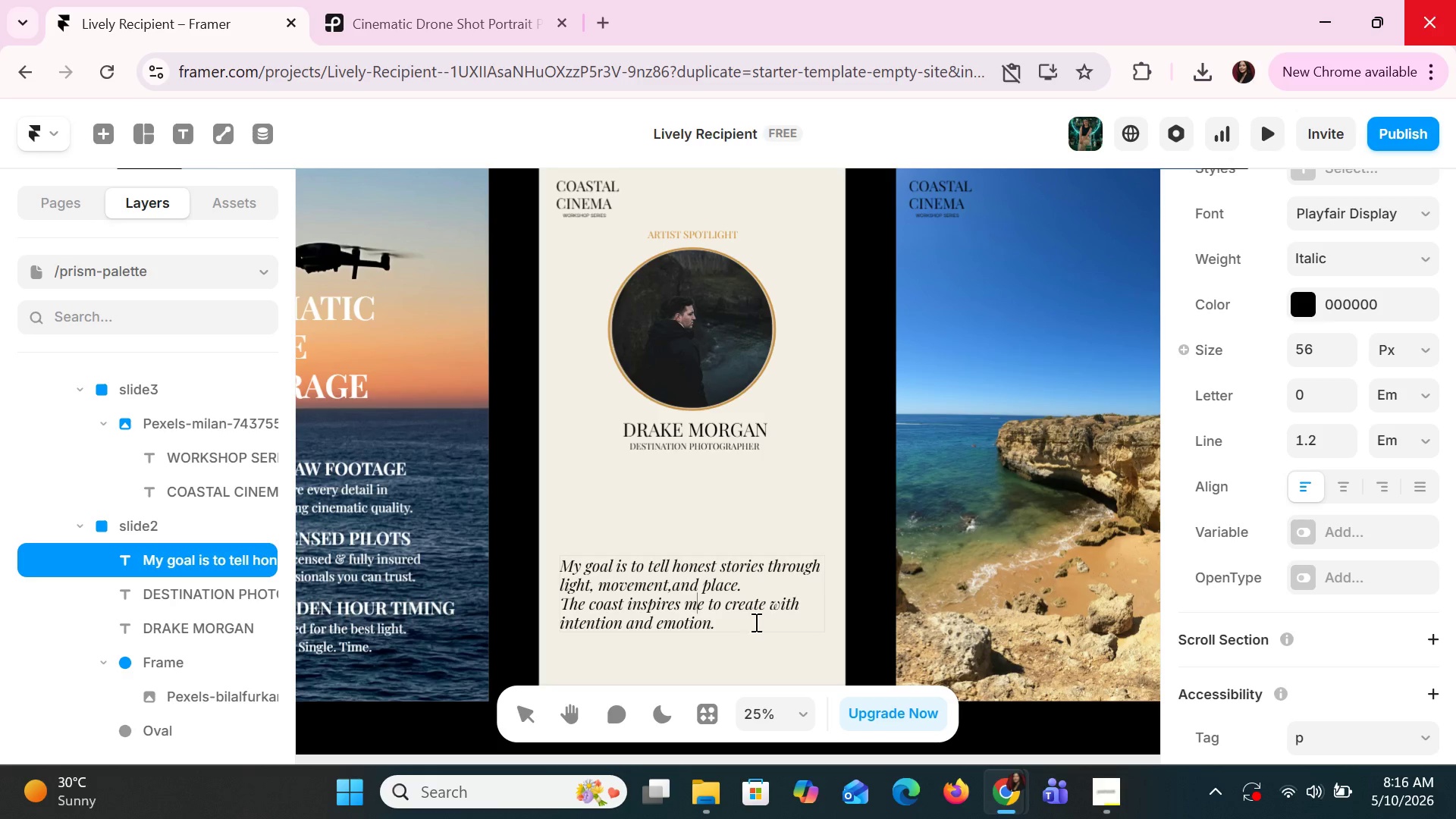 
left_click([756, 622])
 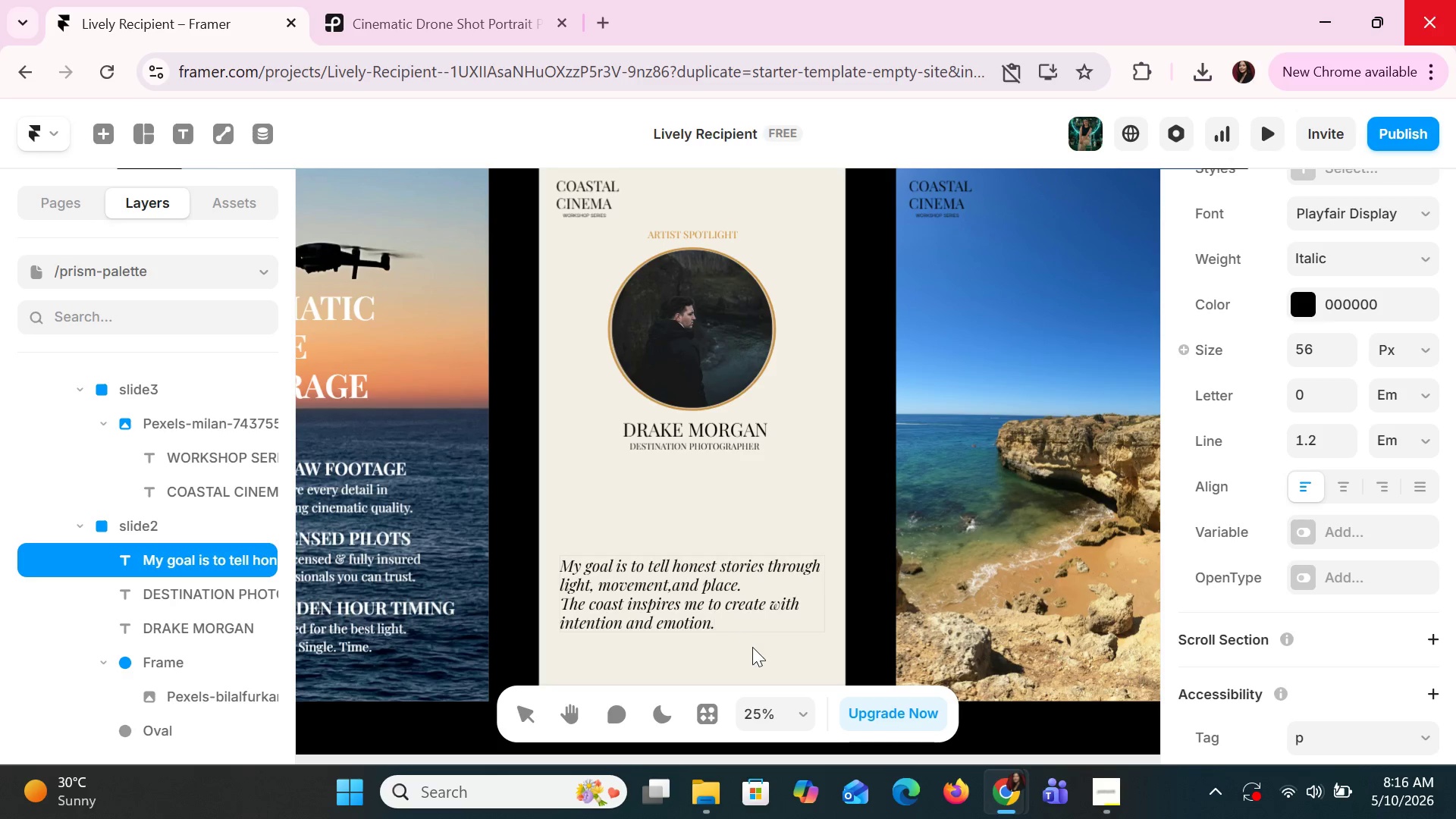 
left_click([752, 647])
 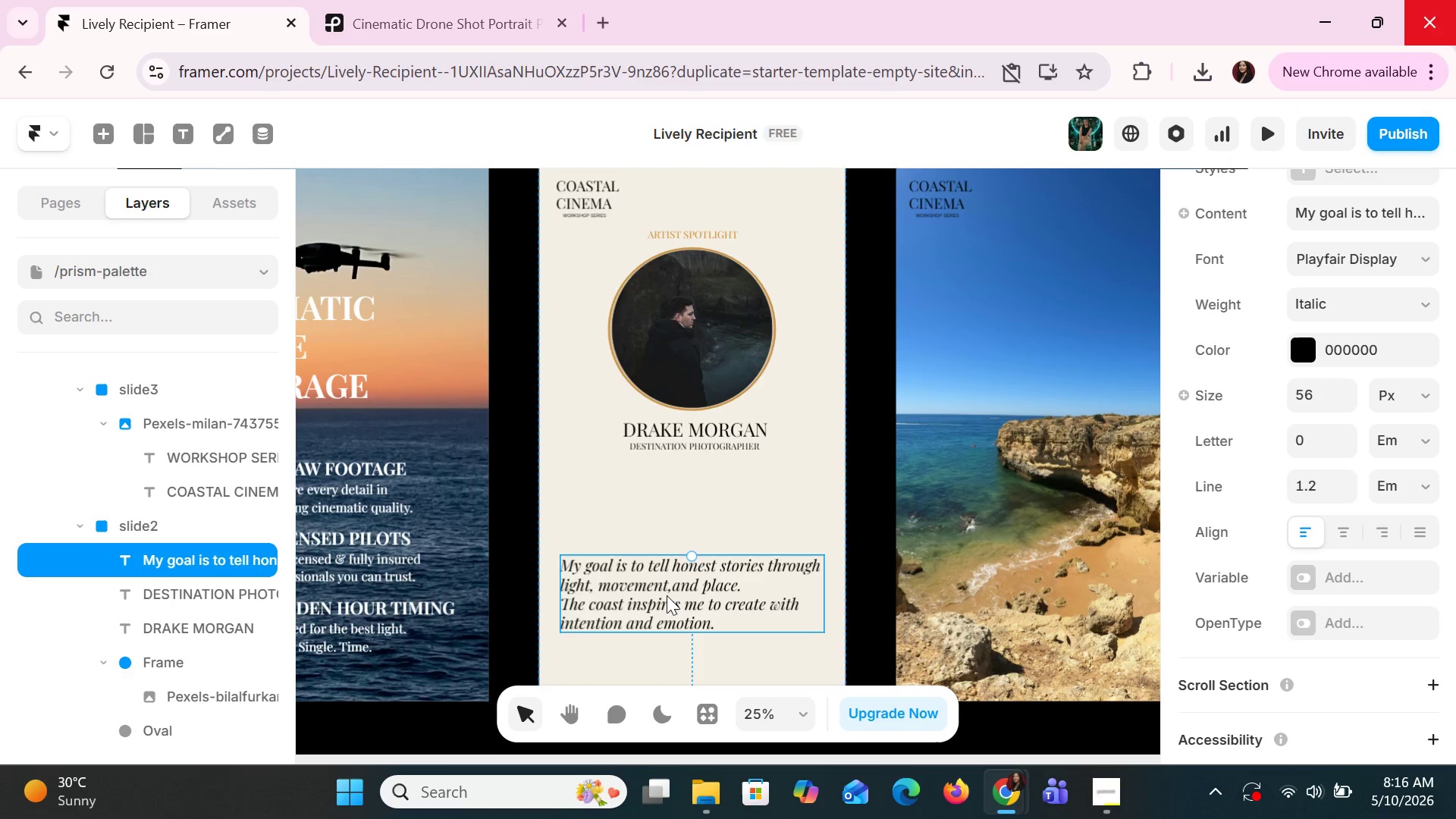 
left_click_drag(start_coordinate=[667, 595], to_coordinate=[670, 523])
 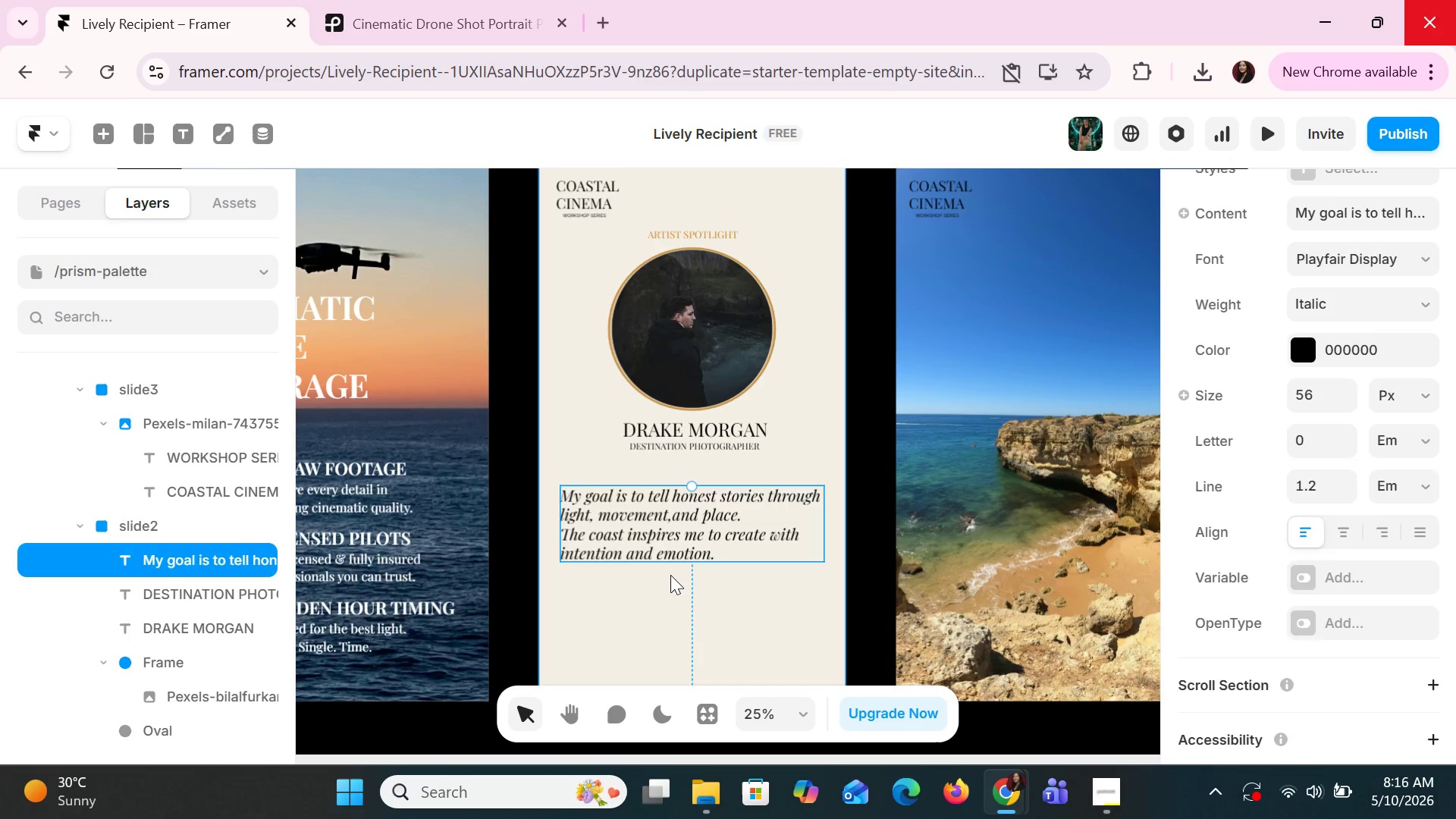 
left_click([670, 575])
 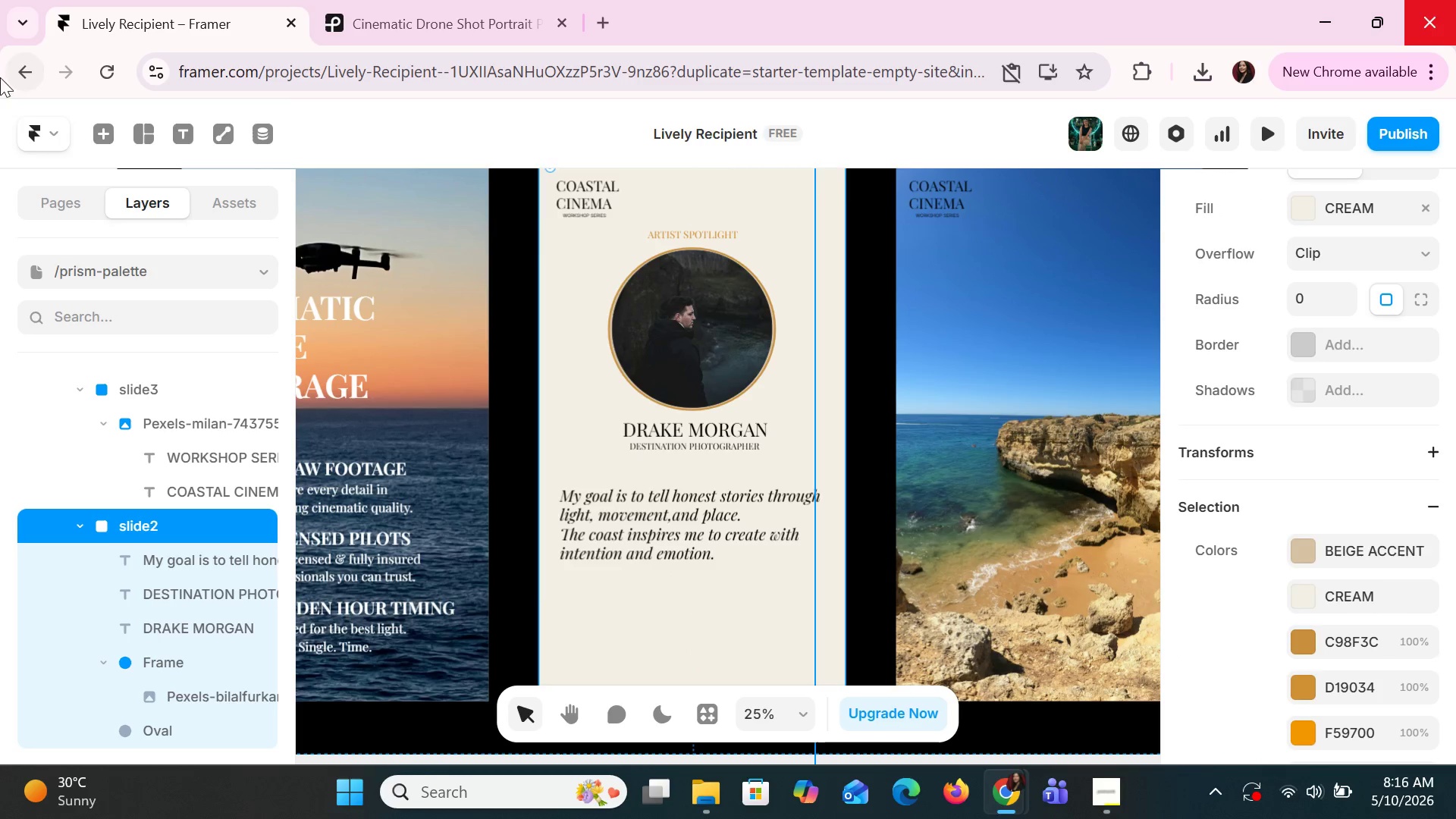 
left_click([51, 135])
 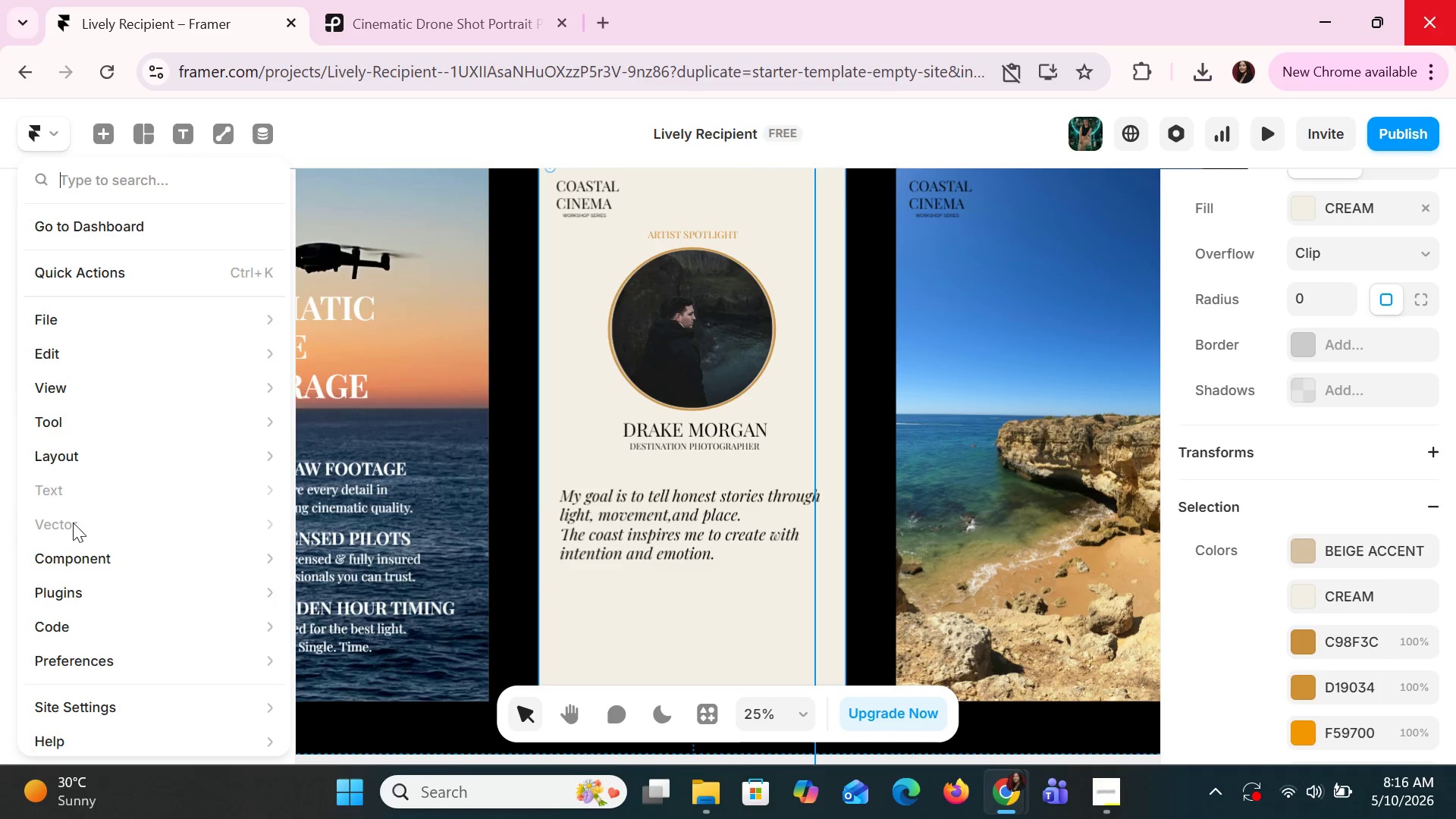 
wait(8.7)
 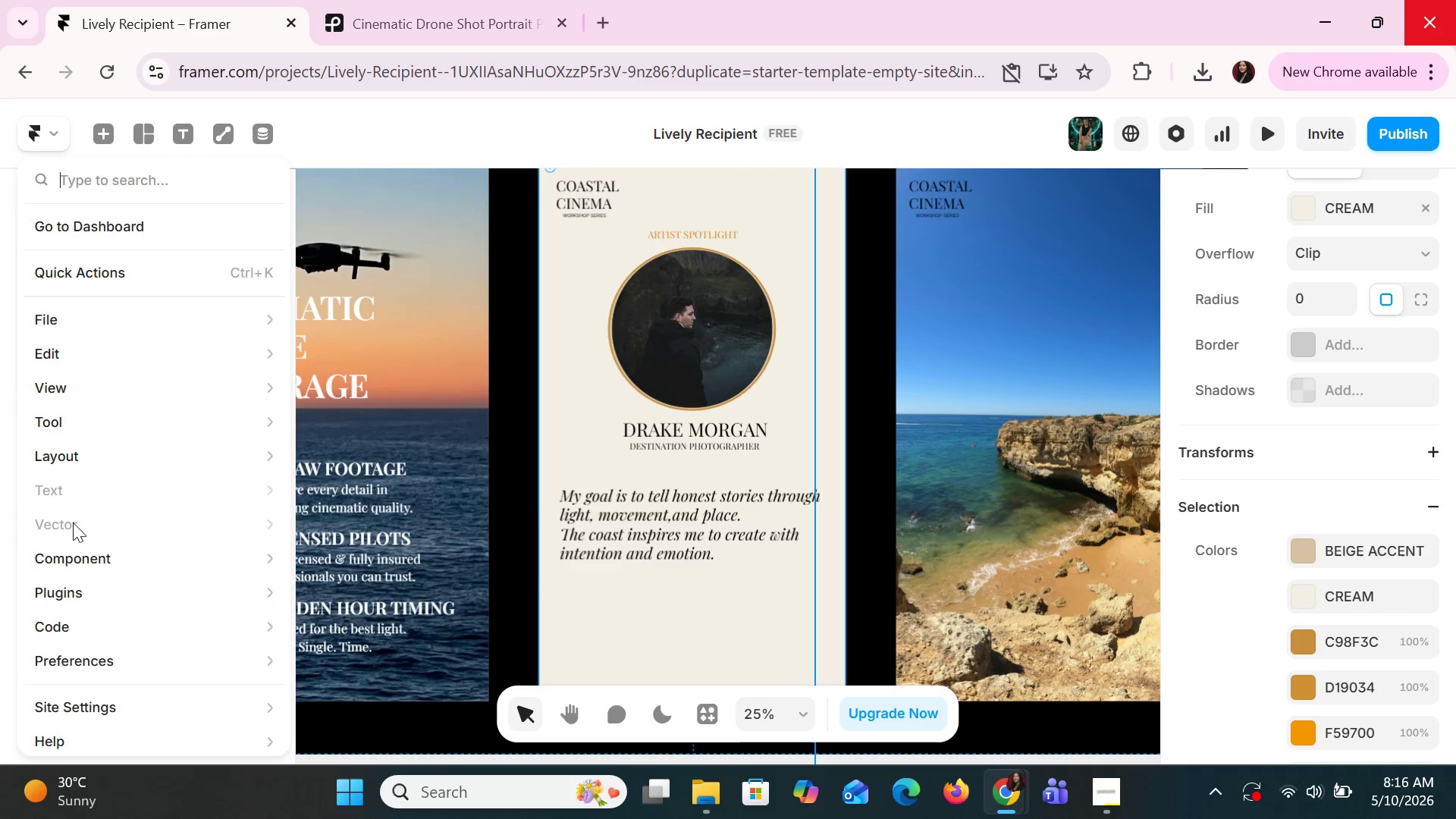 
left_click([353, 411])
 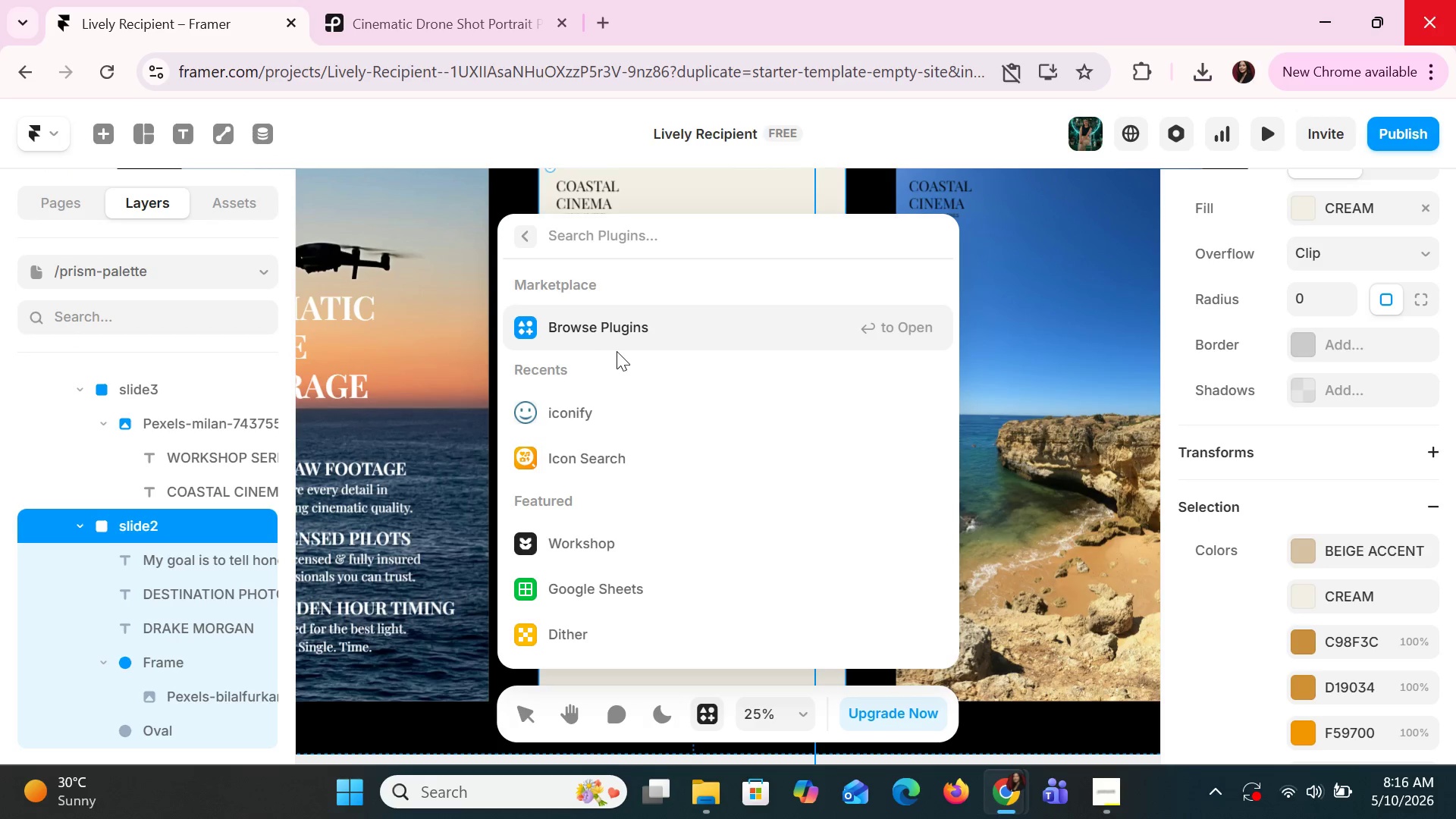 
left_click([562, 408])
 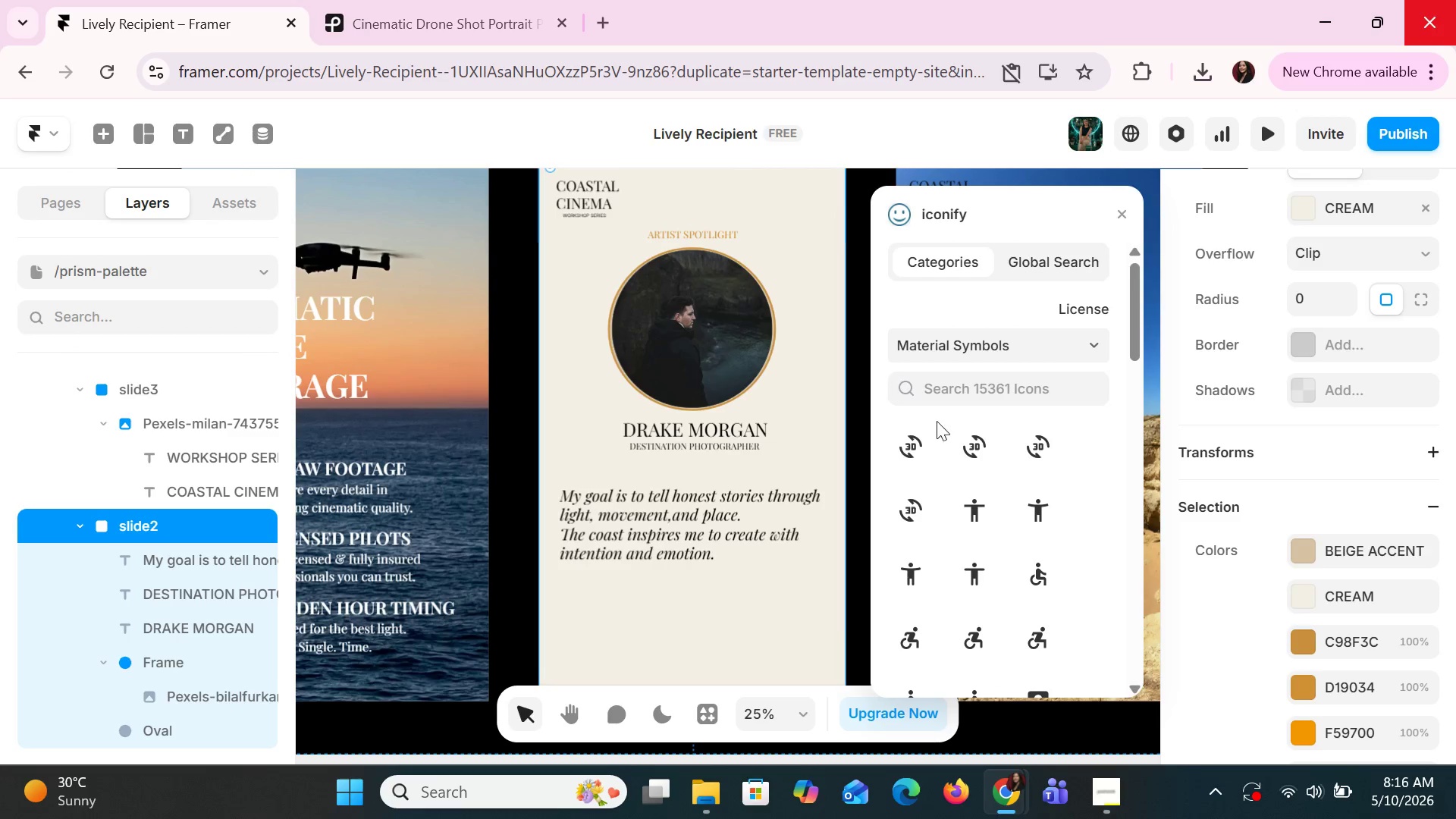 
left_click([942, 381])
 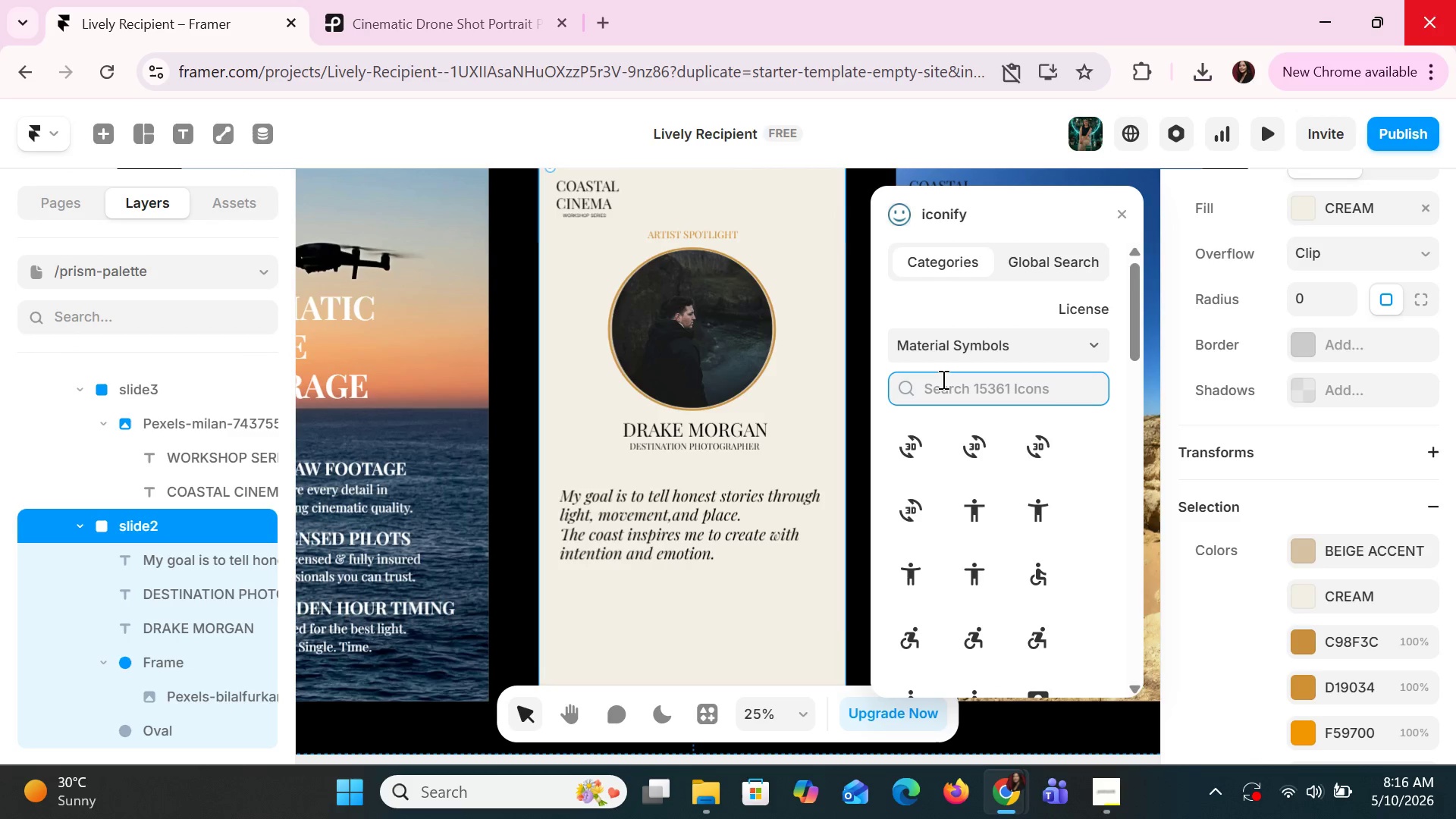 
type(qua)
key(Backspace)
type(otation marl)
key(Backspace)
type(k)
 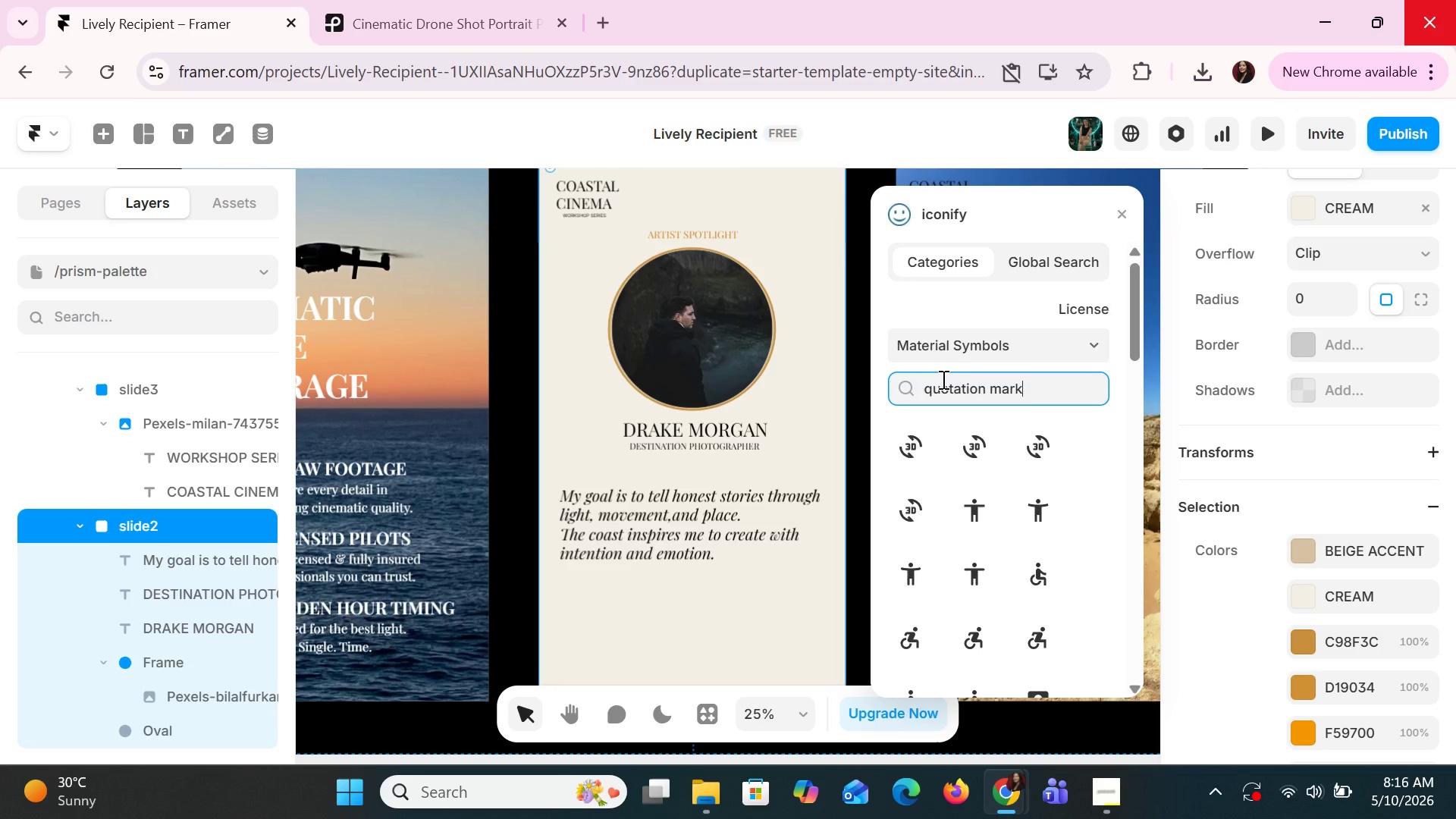 
key(Enter)
 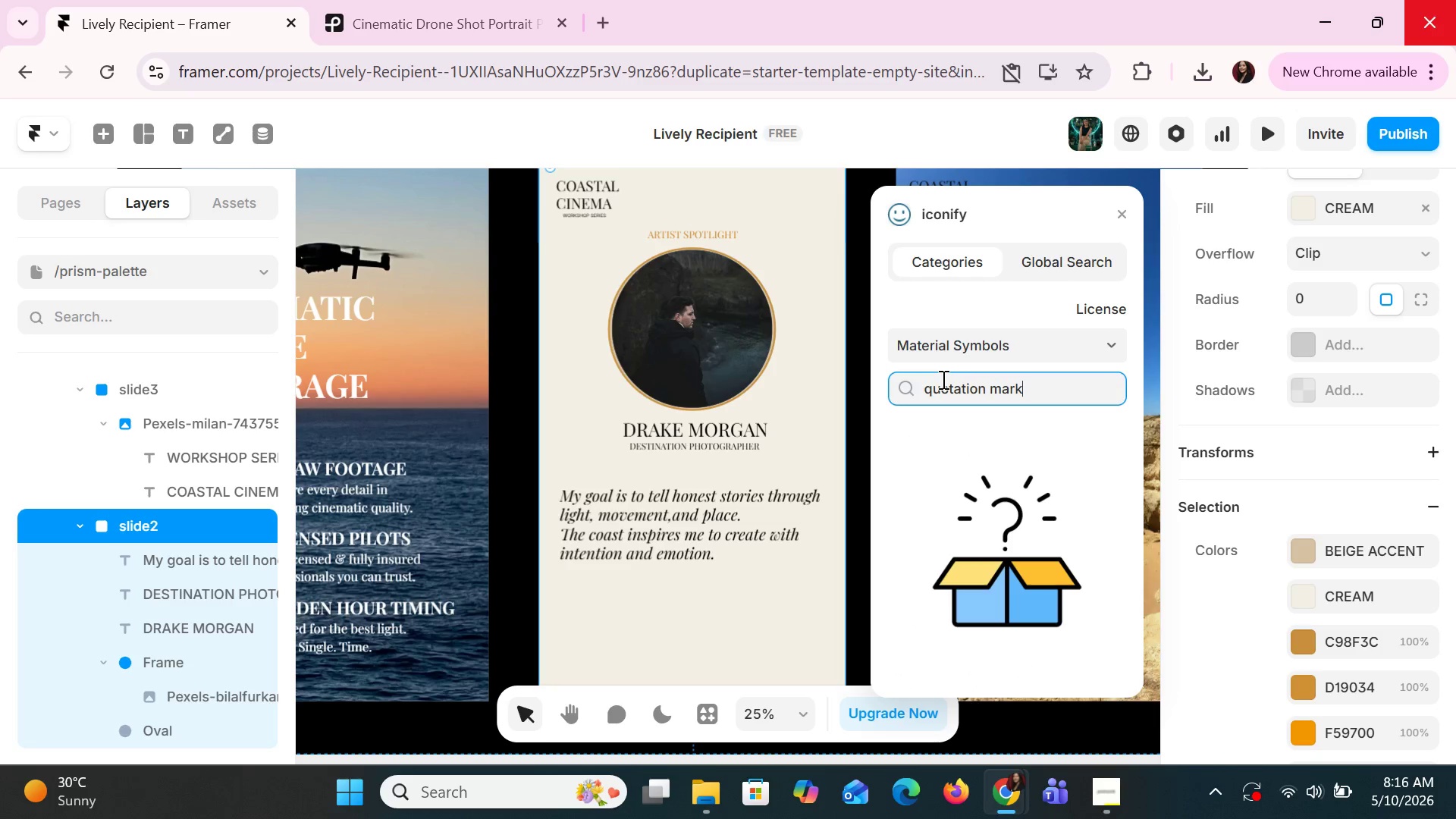 
hold_key(key=Enter, duration=0.61)
 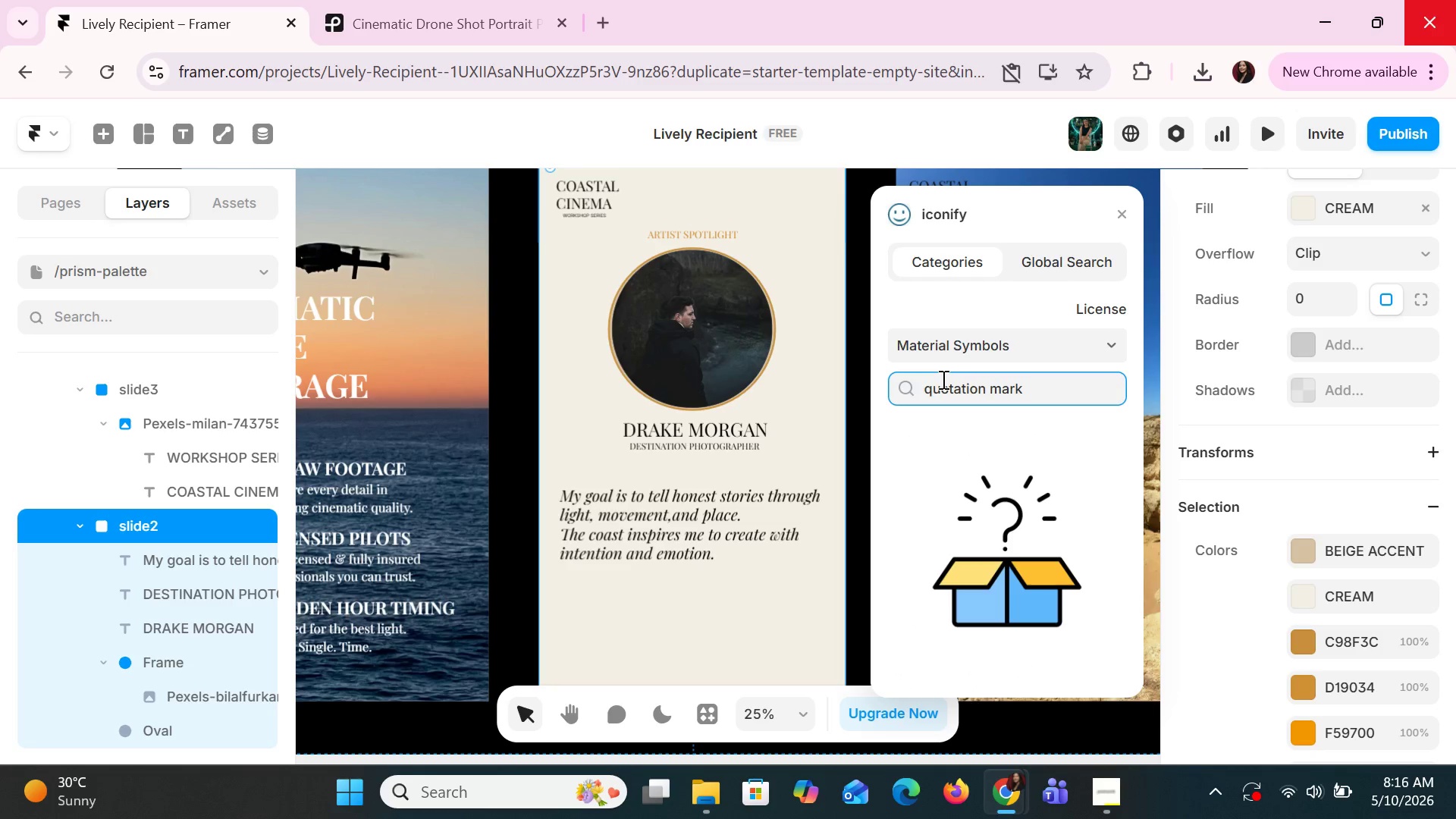 
hold_key(key=Enter, duration=0.78)
 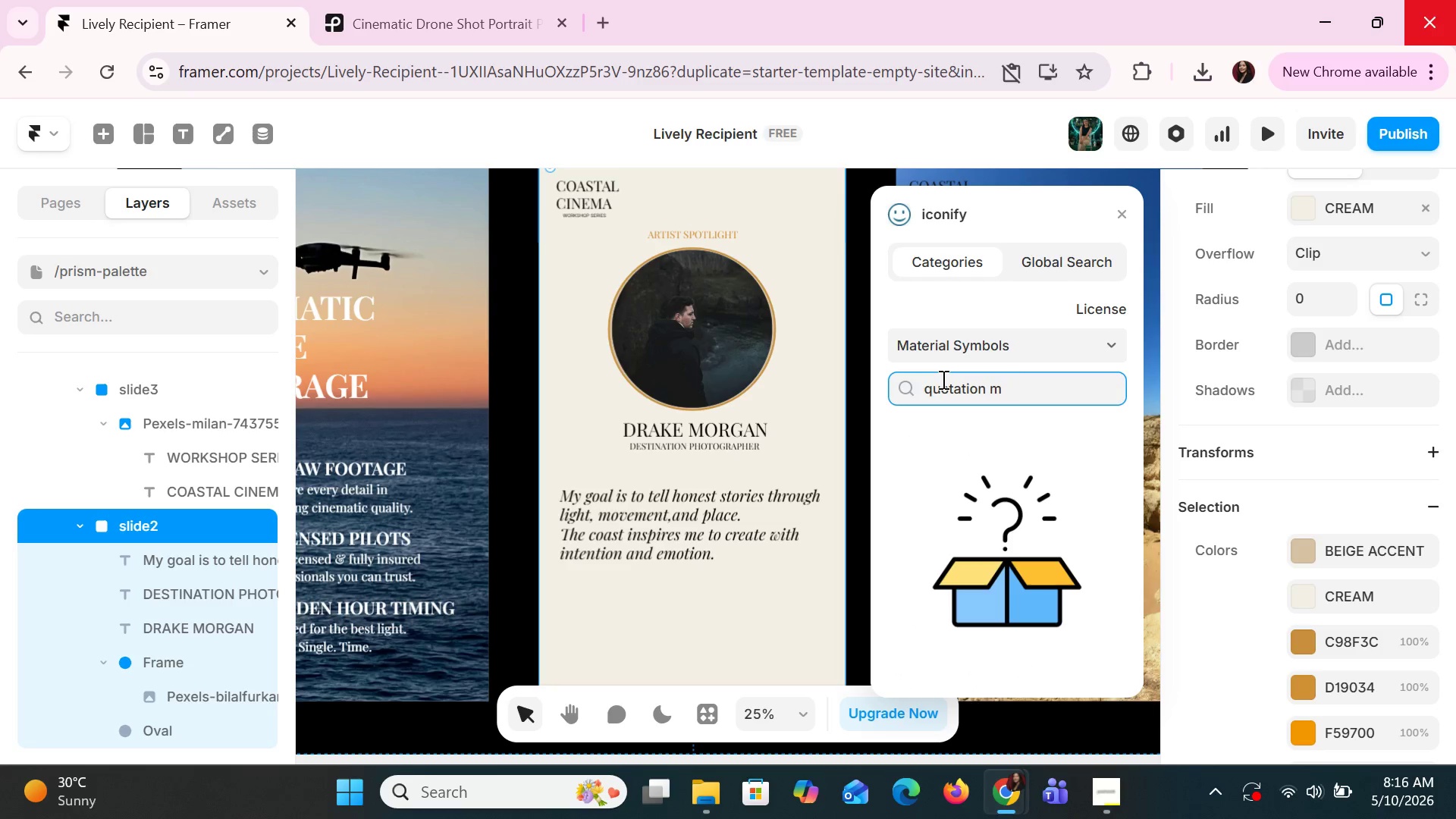 
hold_key(key=Enter, duration=6.7)
 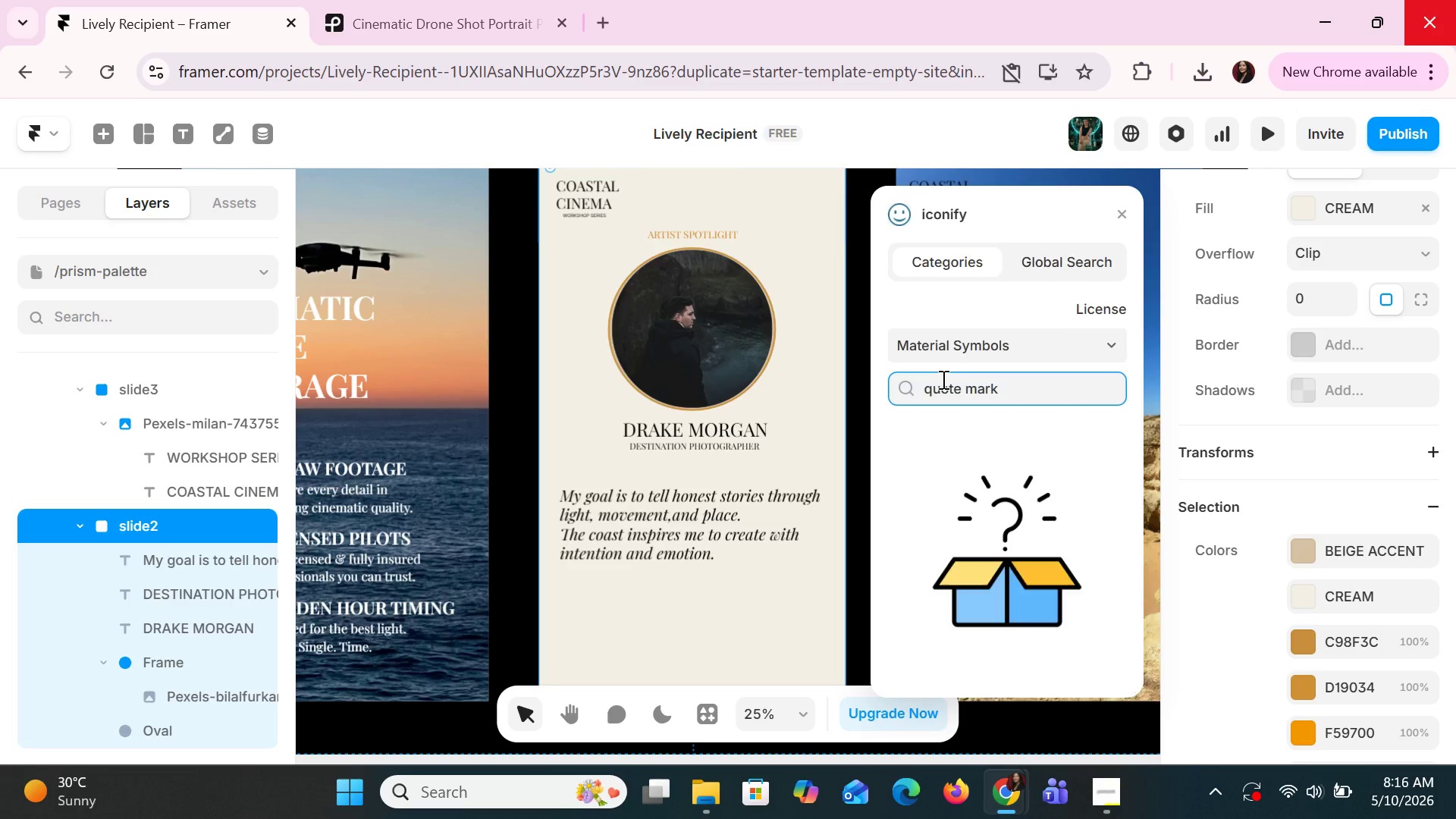 
hold_key(key=Backspace, duration=1.0)
 